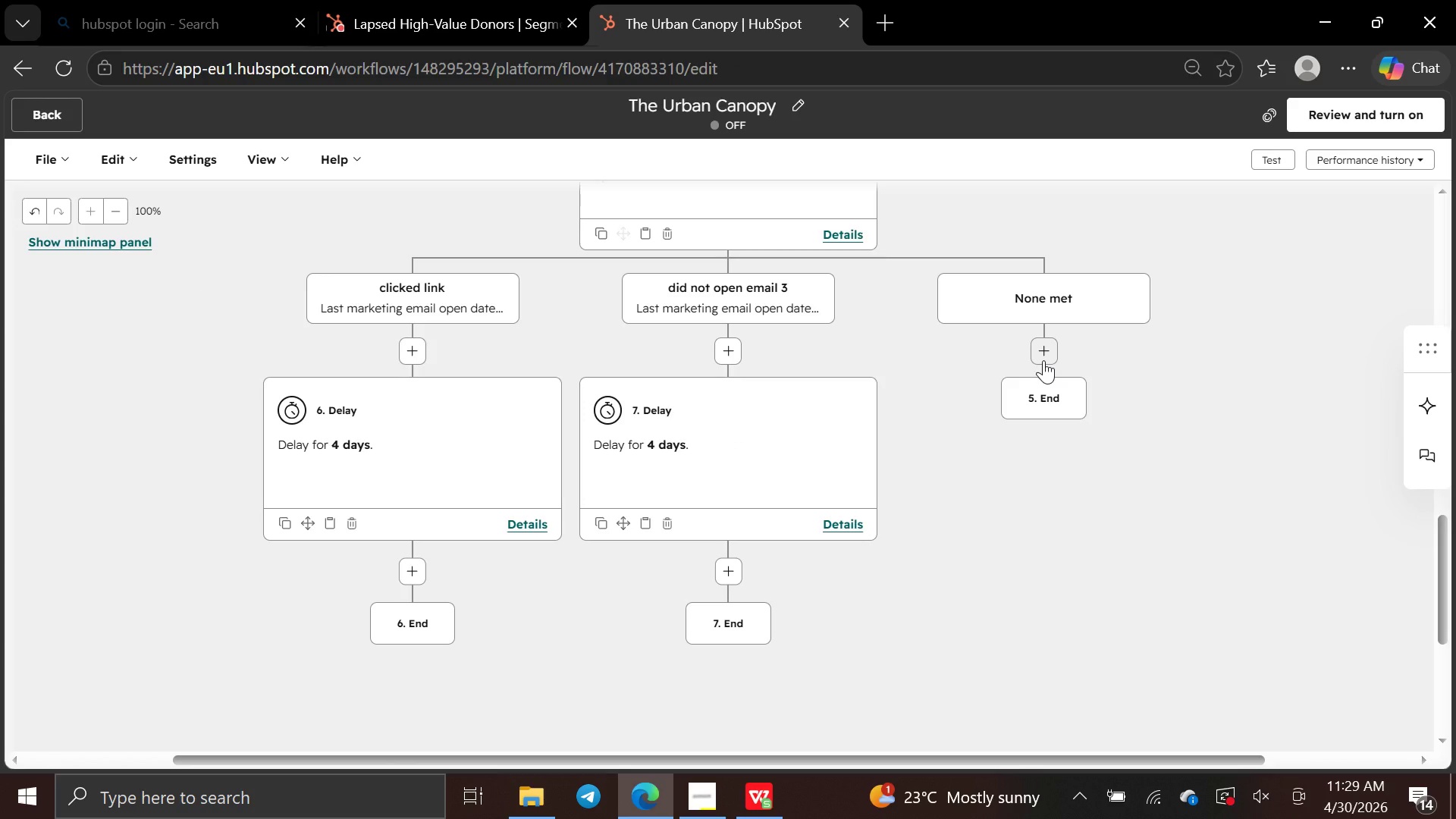 
wait(6.84)
 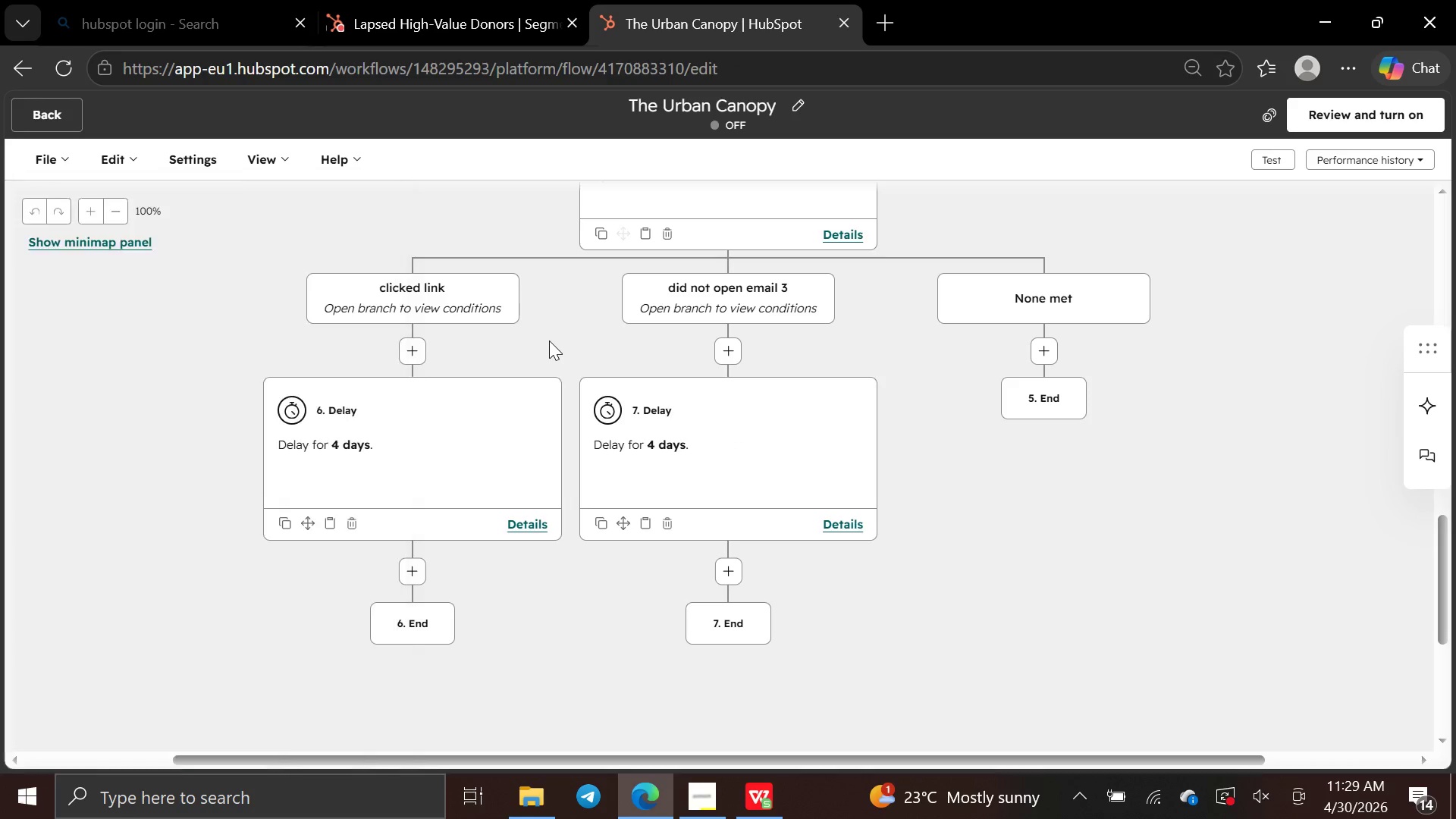 
left_click([1043, 360])
 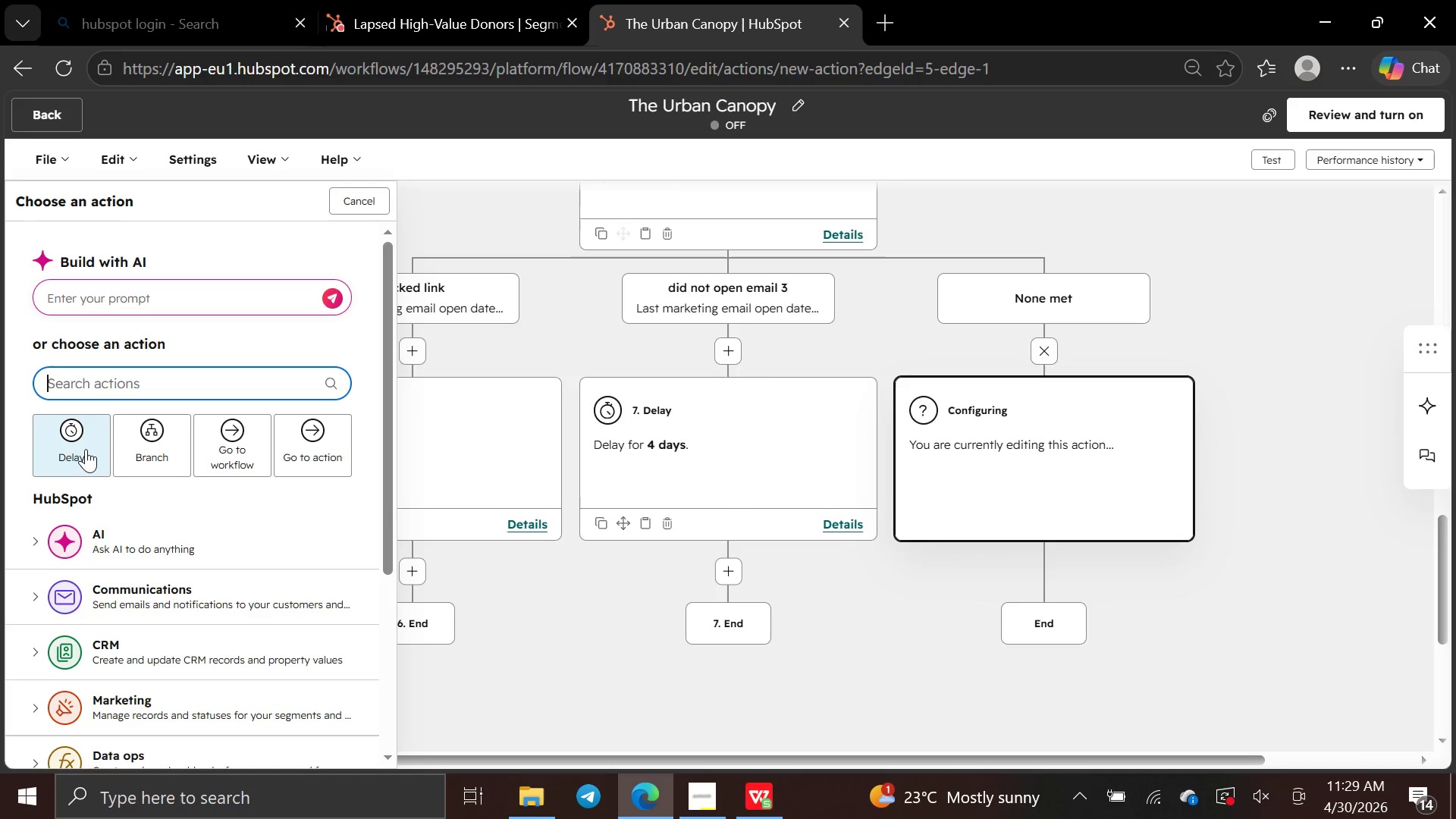 
left_click([86, 450])
 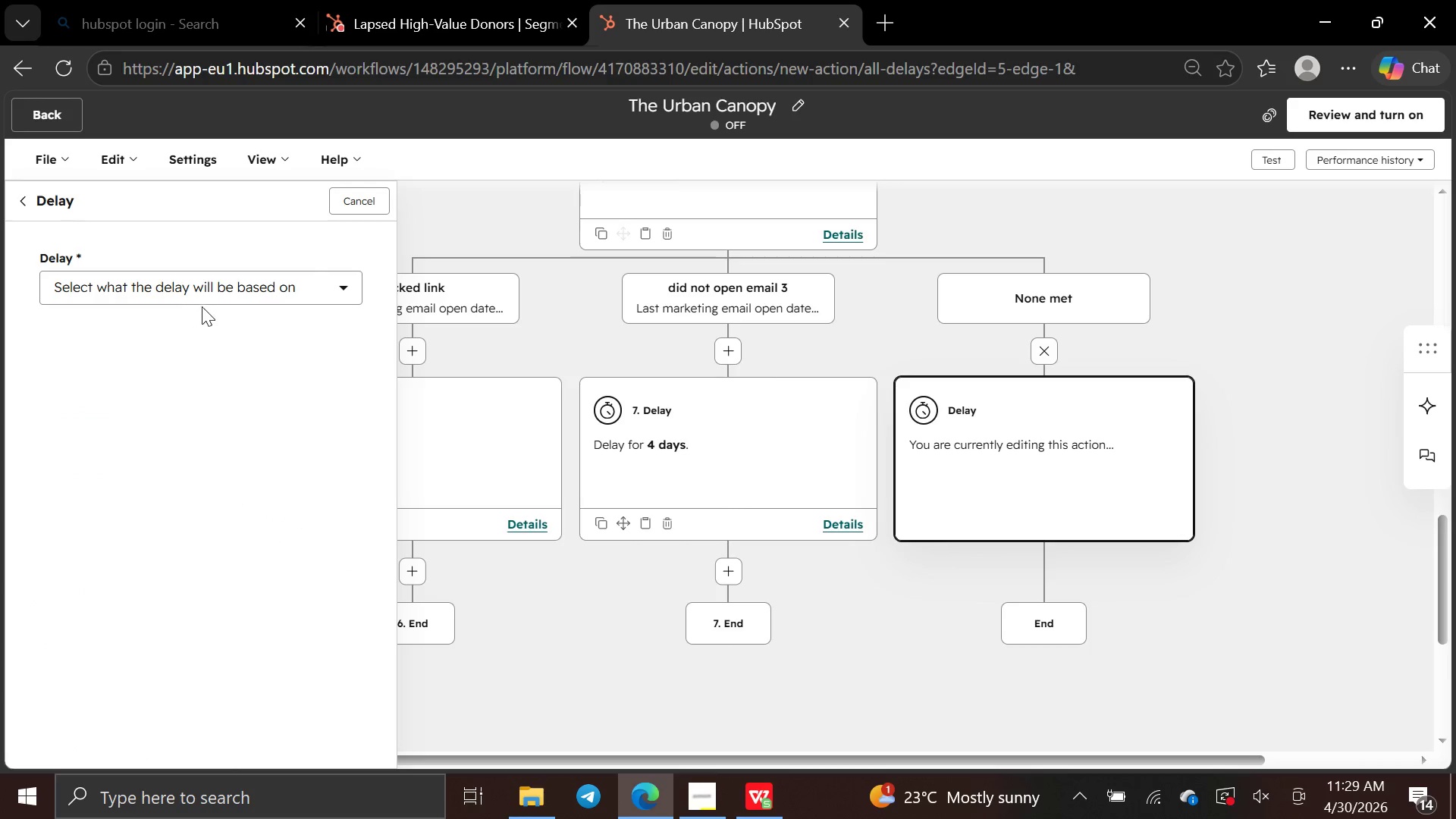 
left_click([218, 294])
 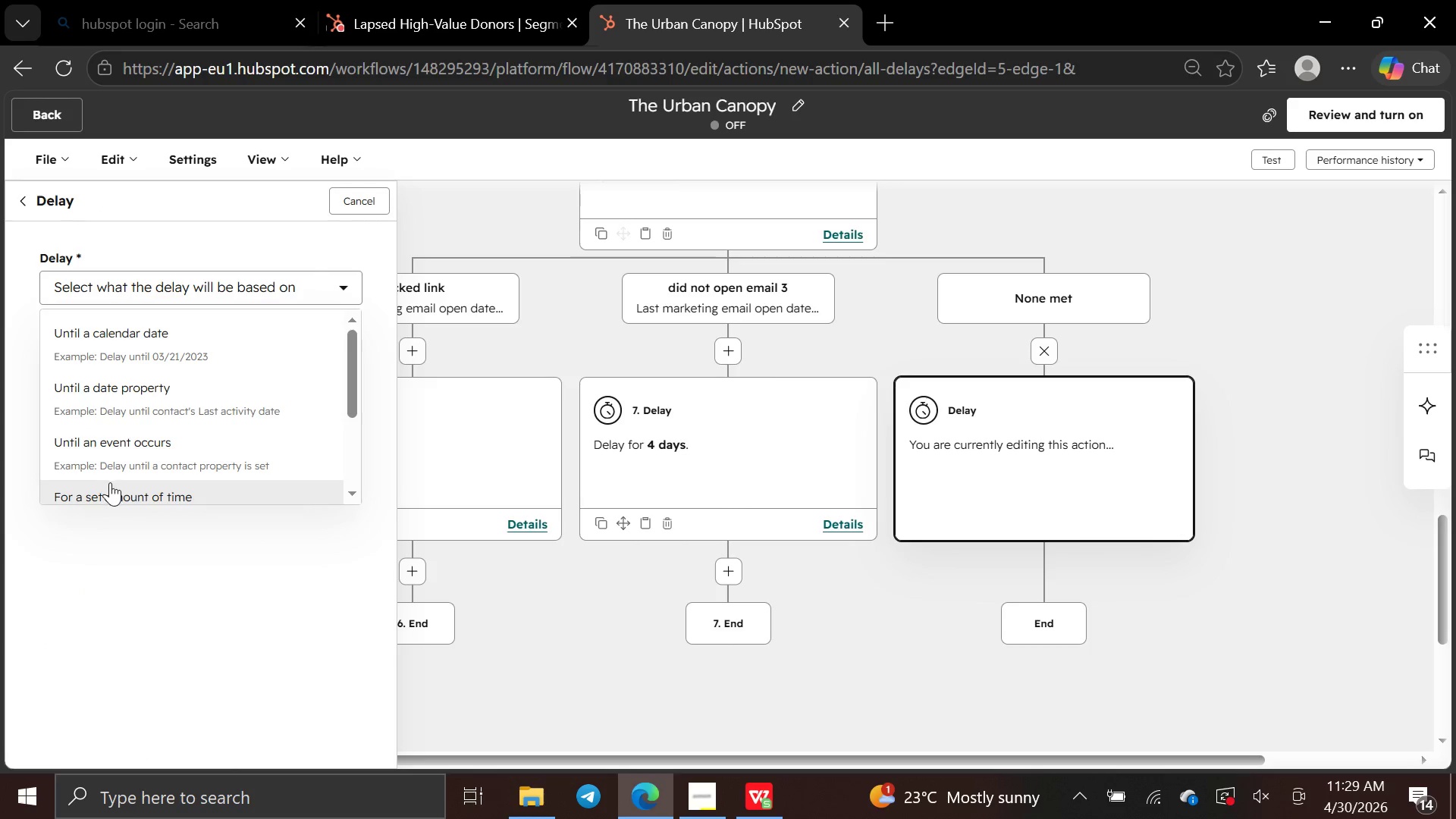 
left_click([109, 488])
 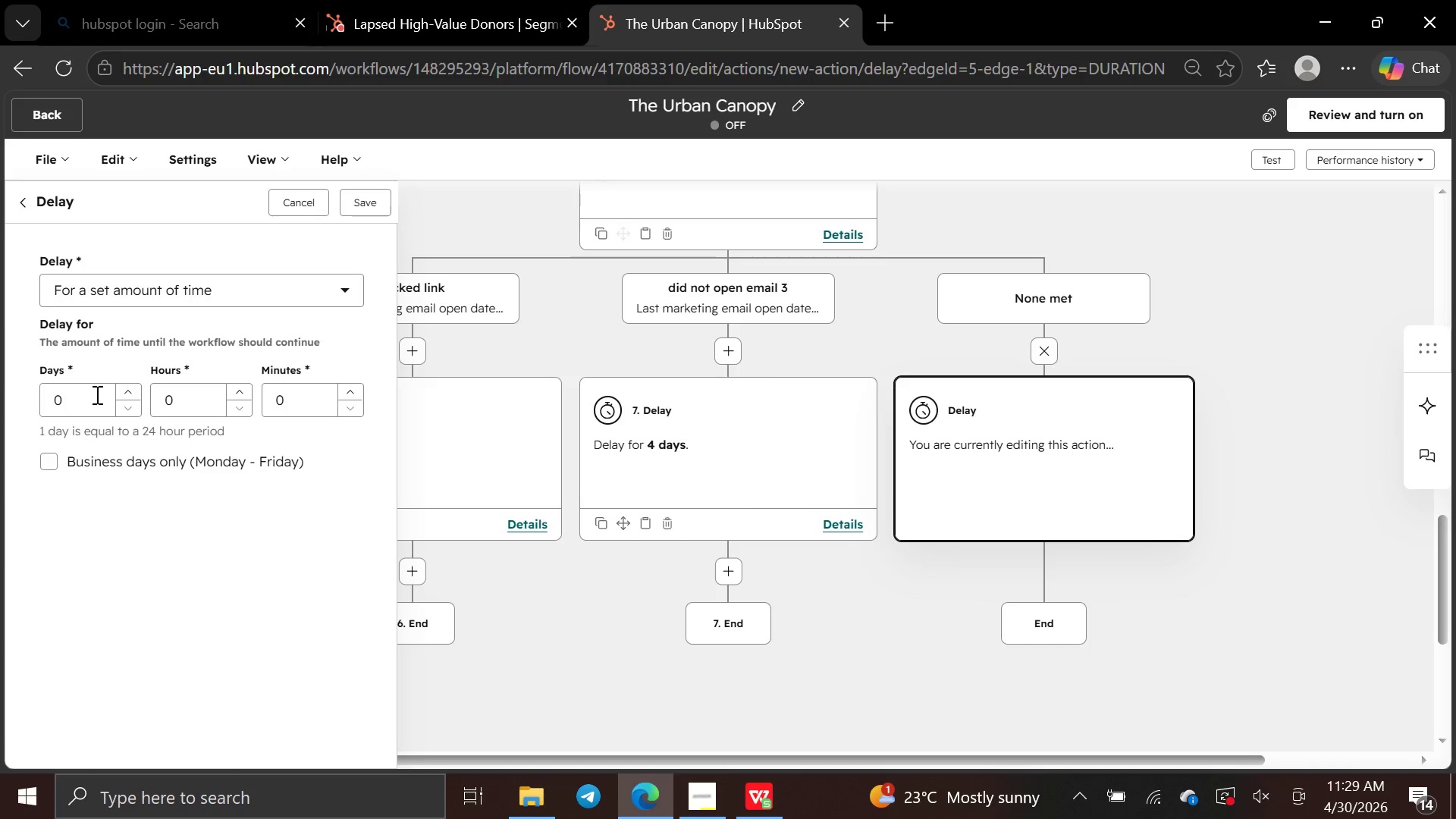 
left_click([96, 394])
 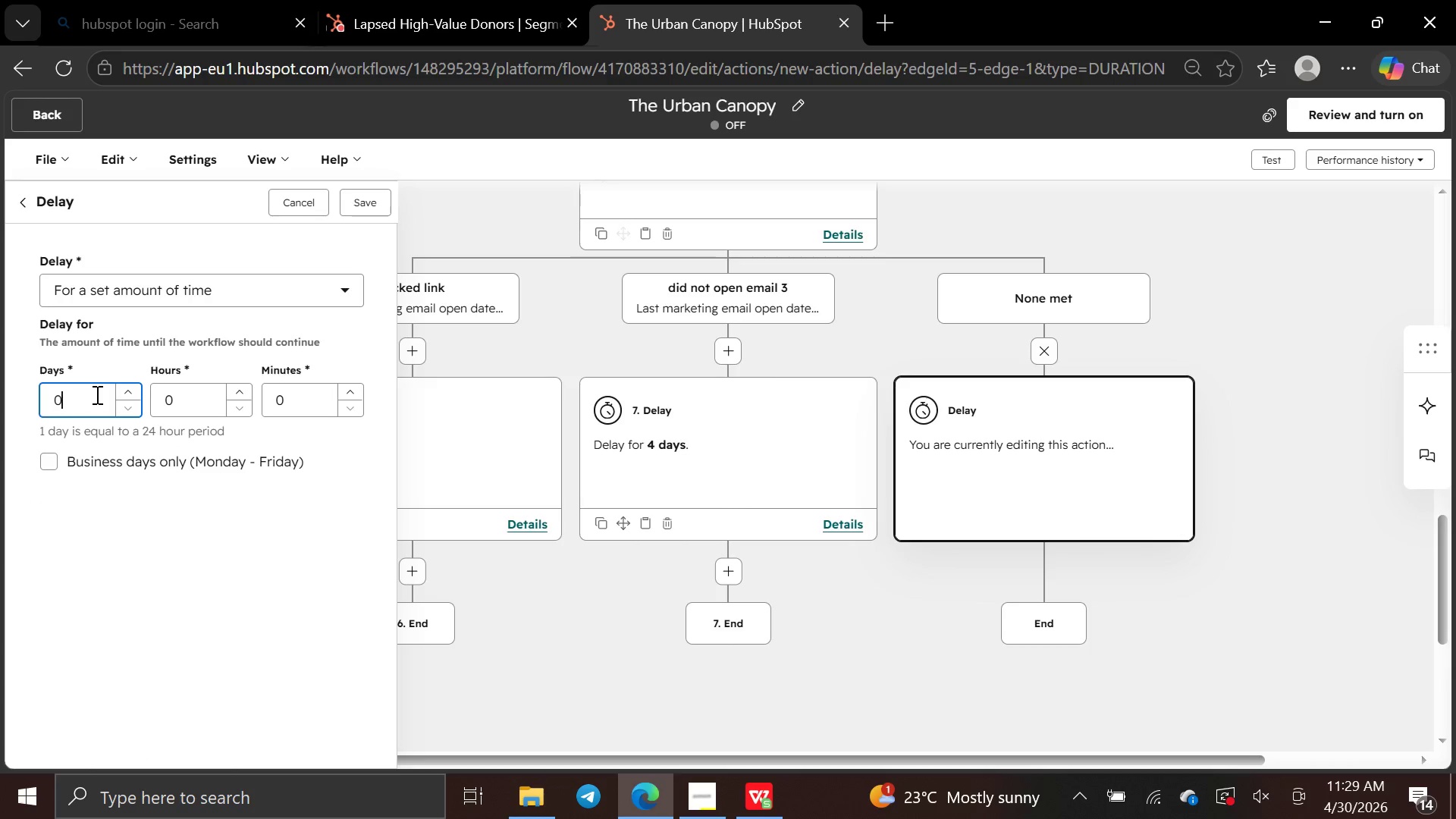 
key(Backspace)
 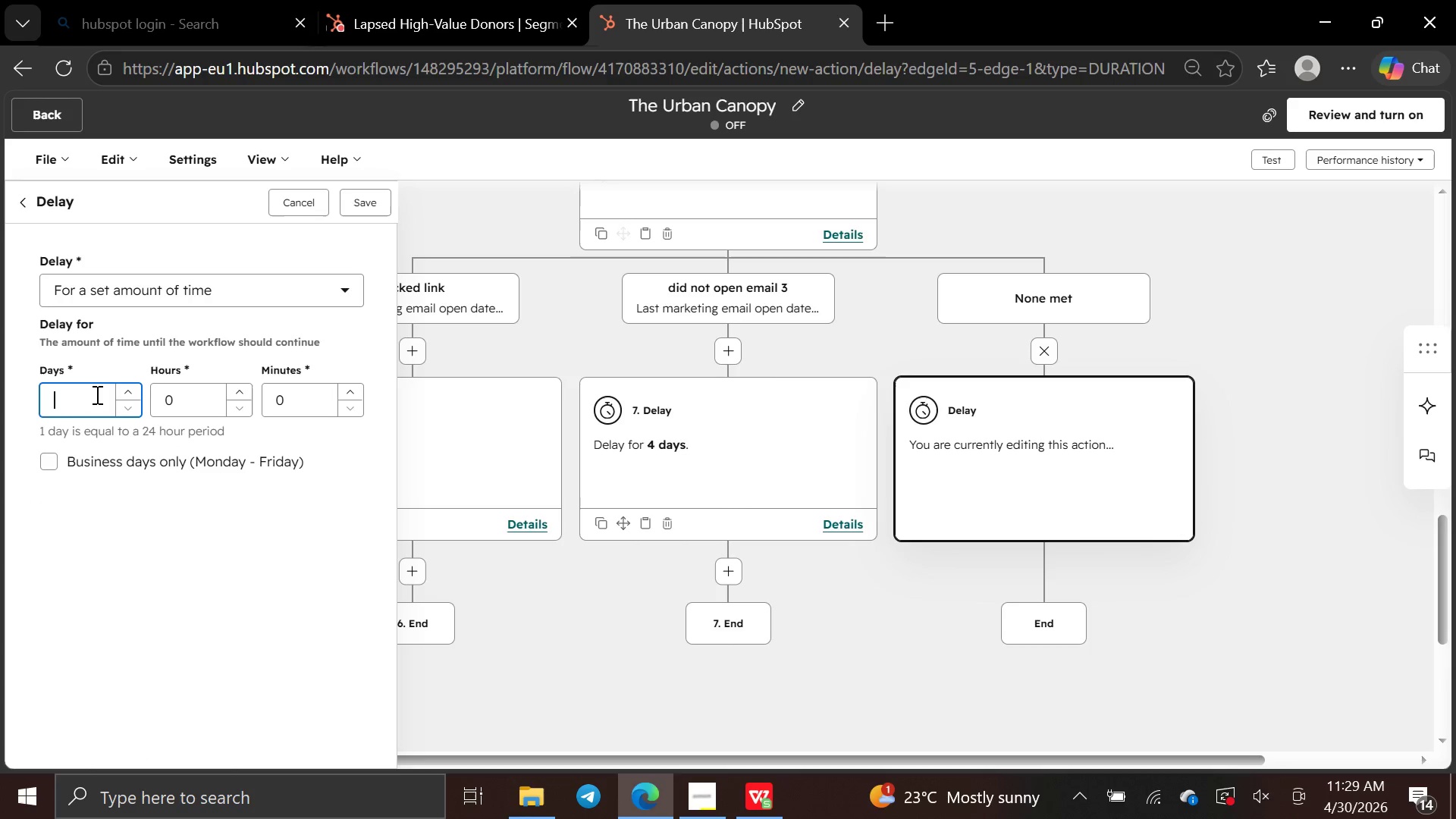 
key(4)
 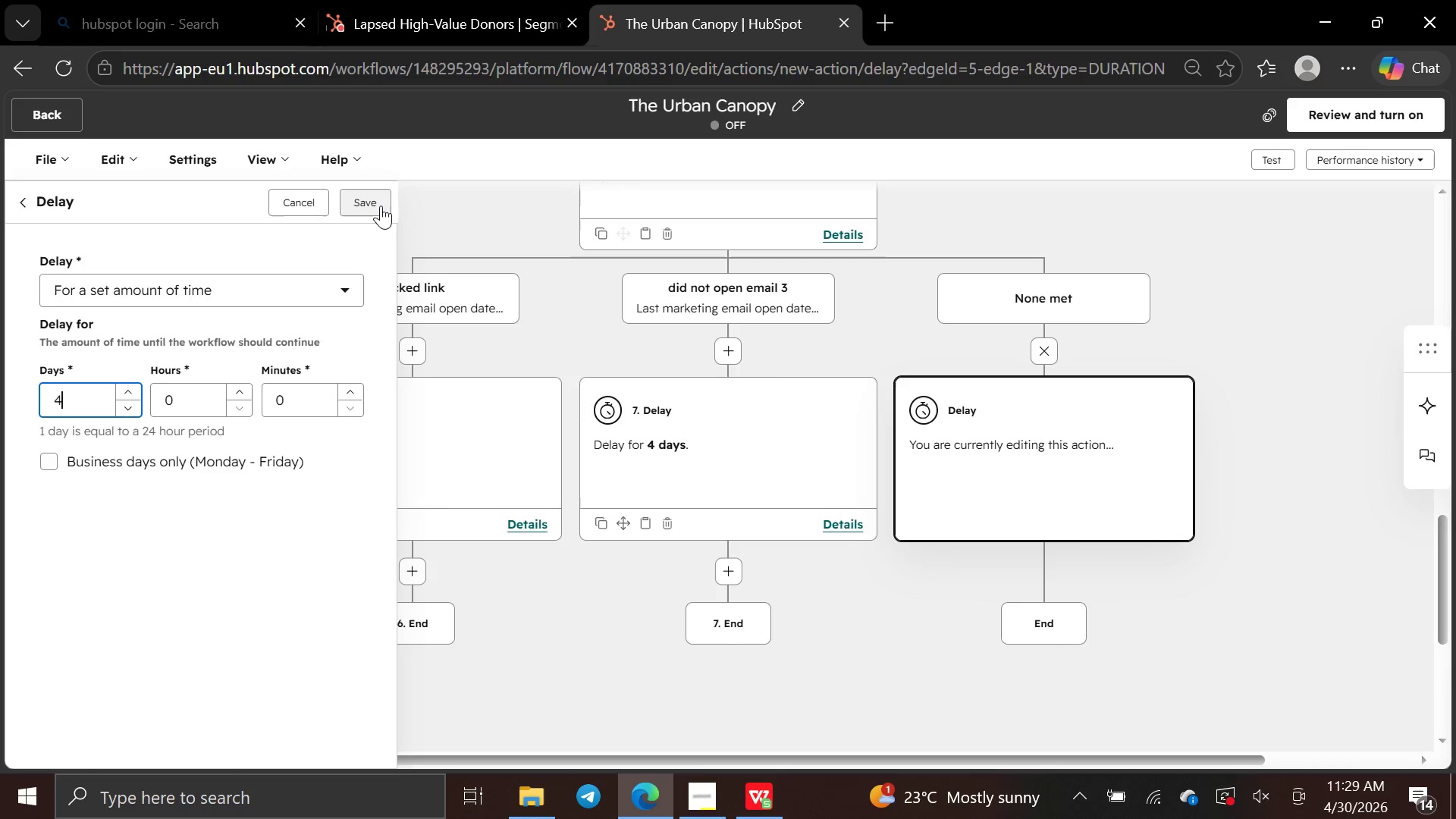 
left_click([378, 206])
 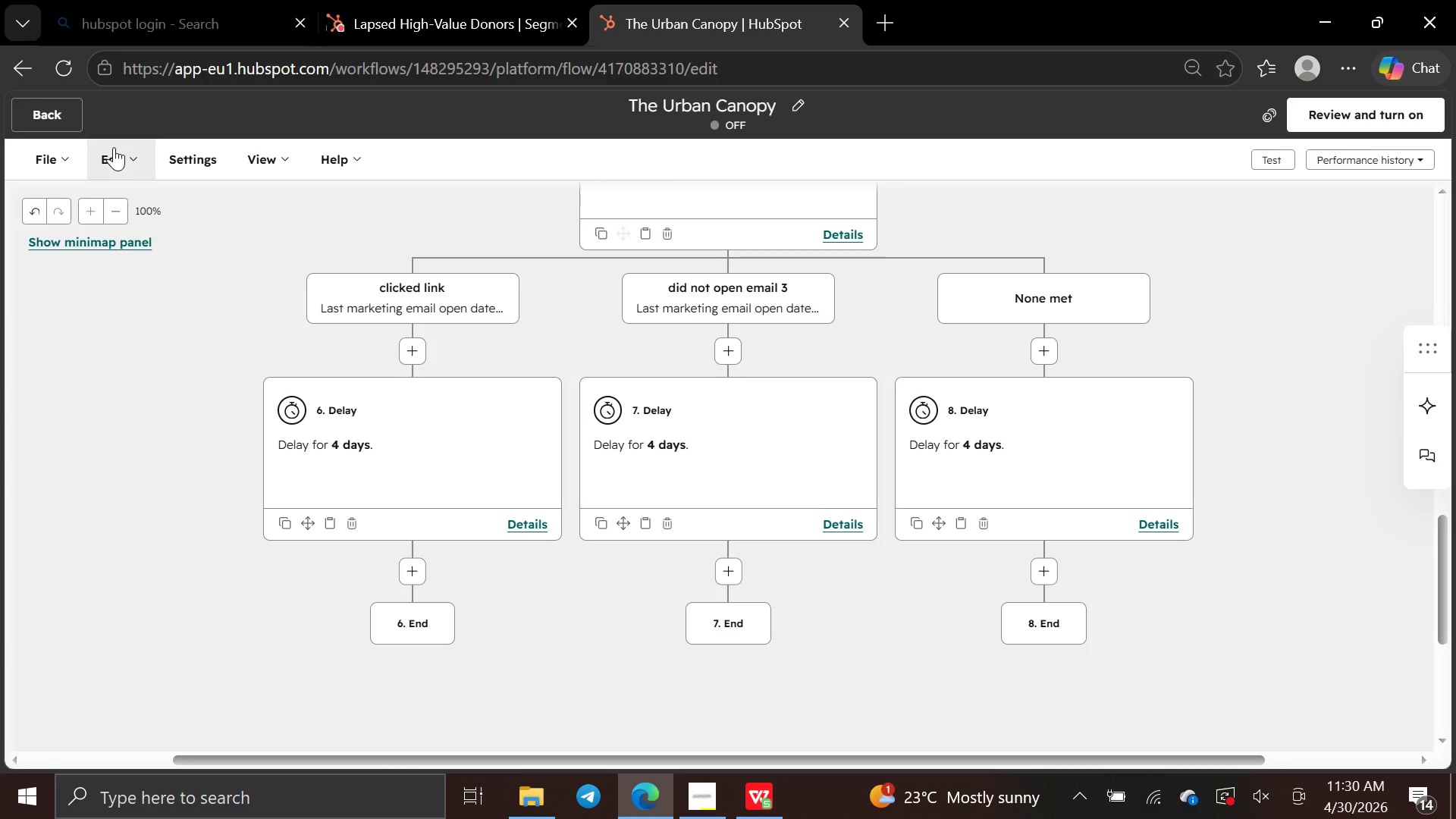 
wait(17.89)
 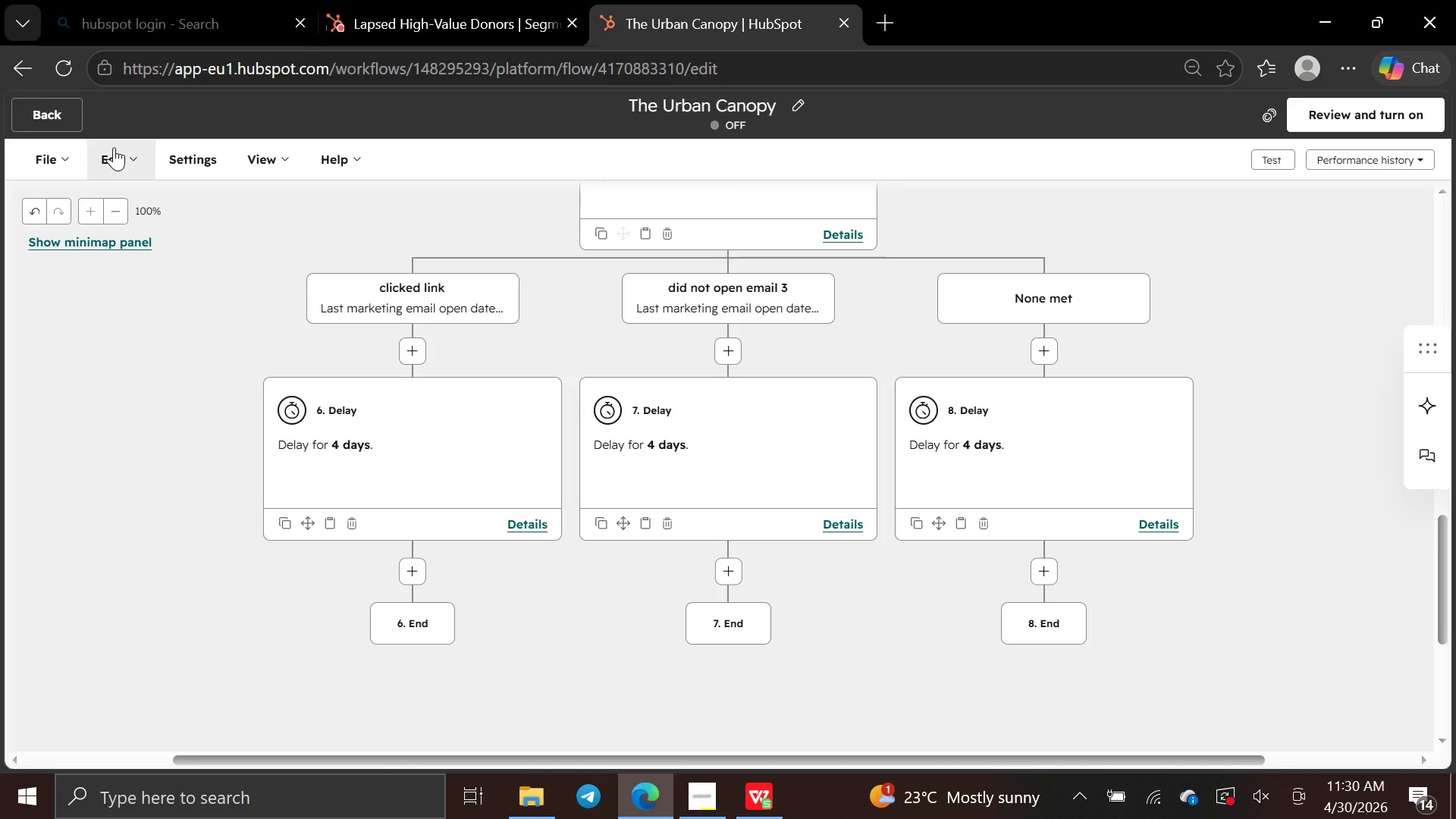 
left_click([114, 147])
 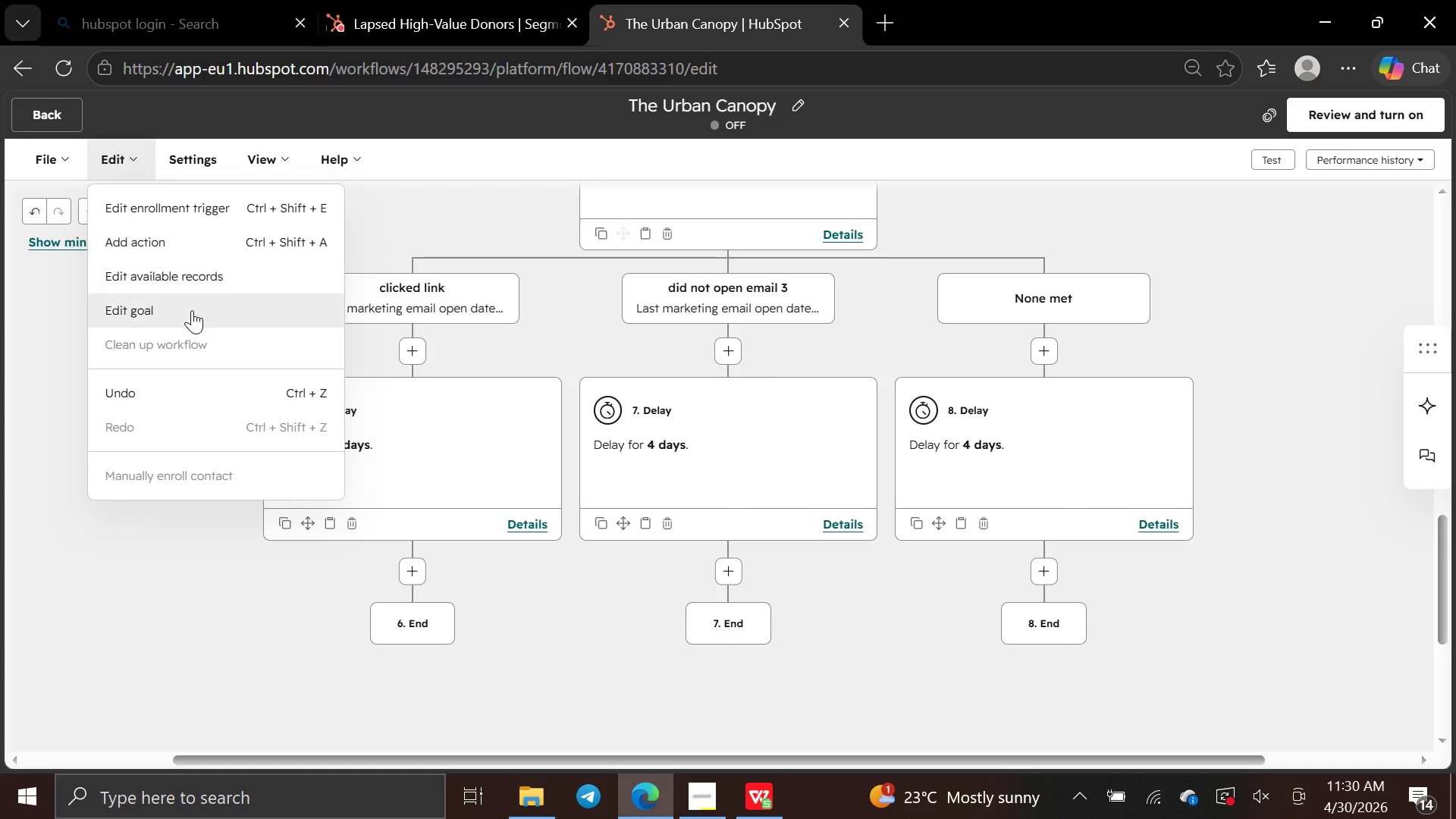 
left_click([201, 249])
 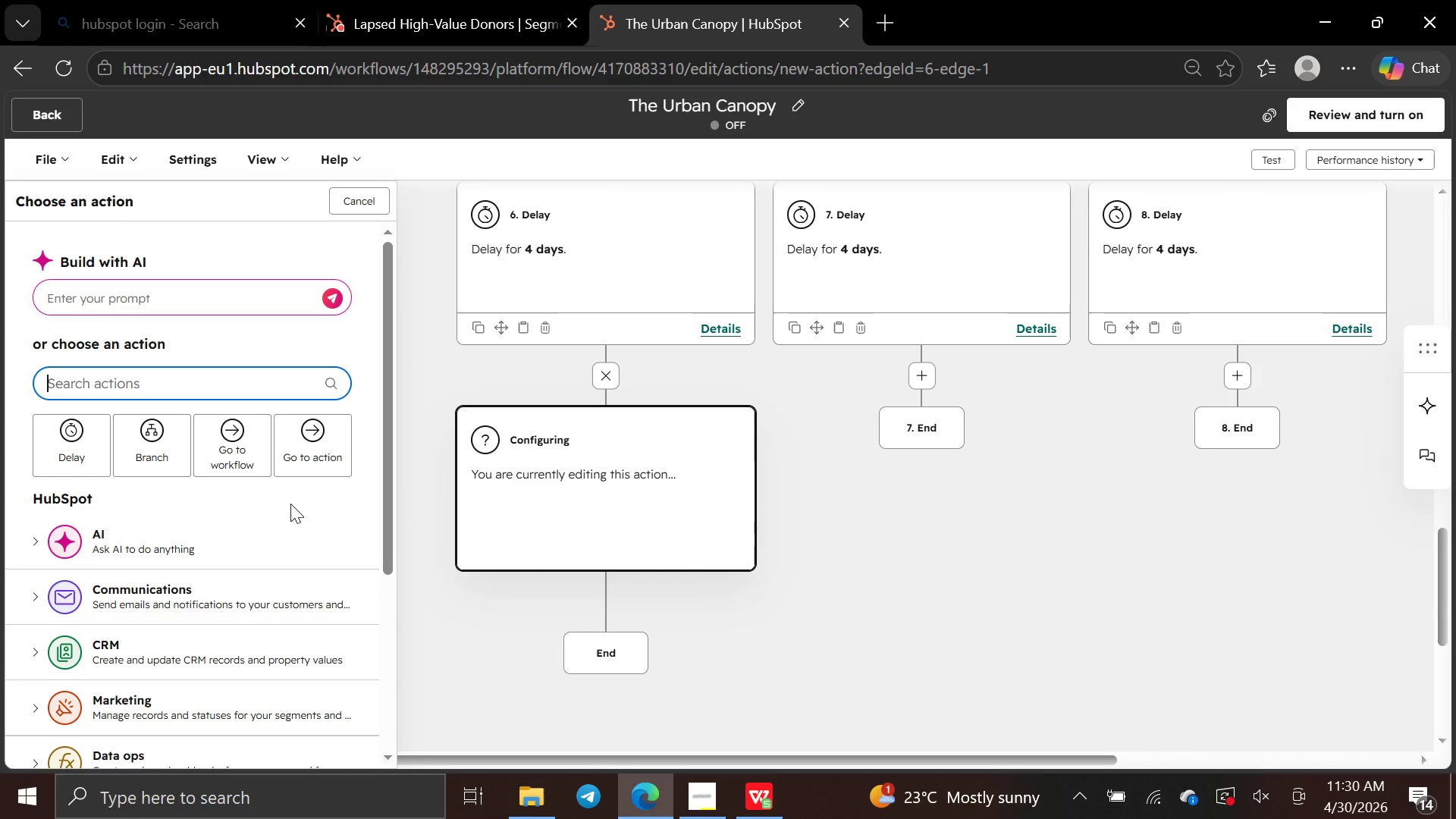 
wait(5.23)
 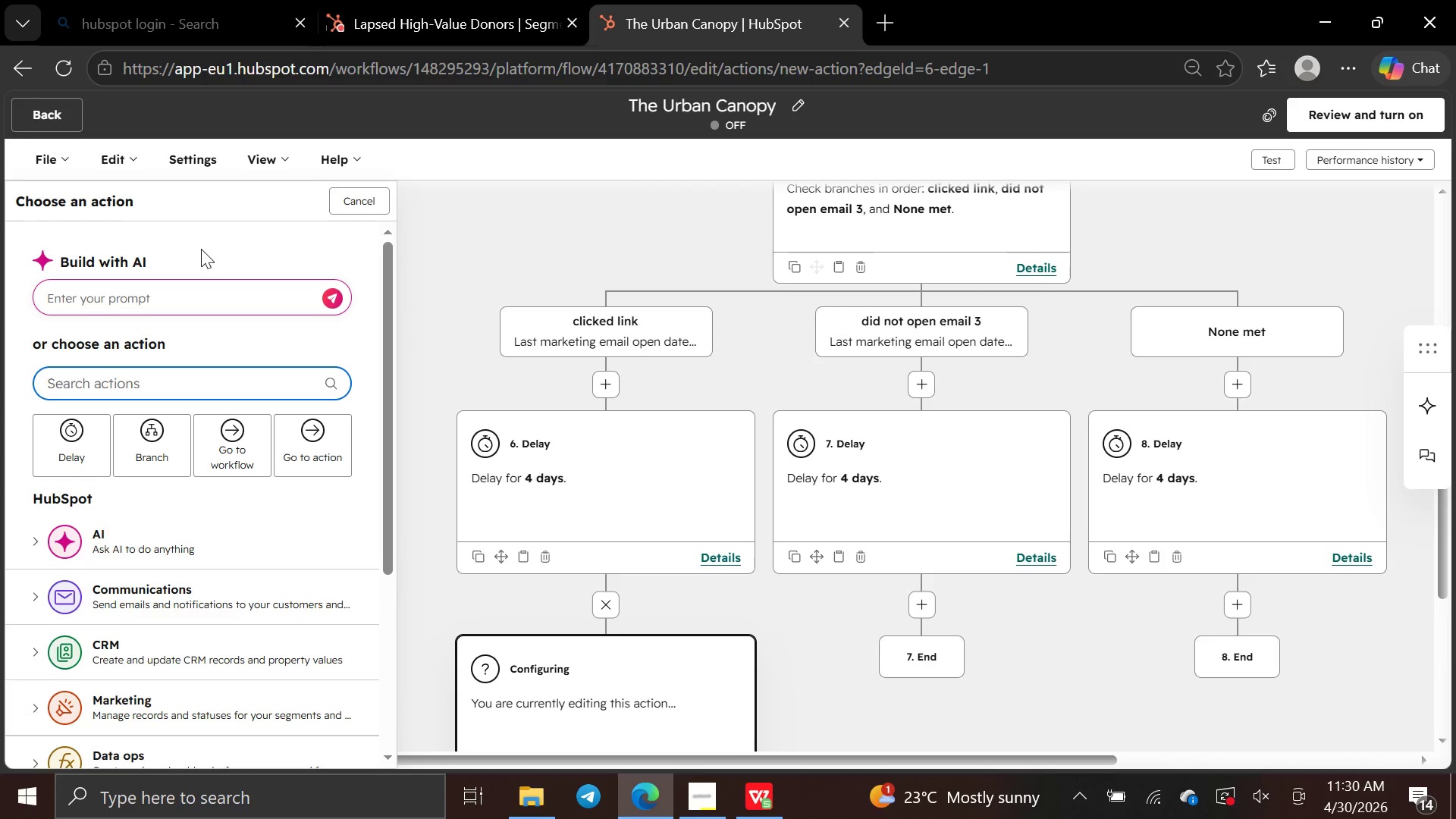 
left_click([133, 448])
 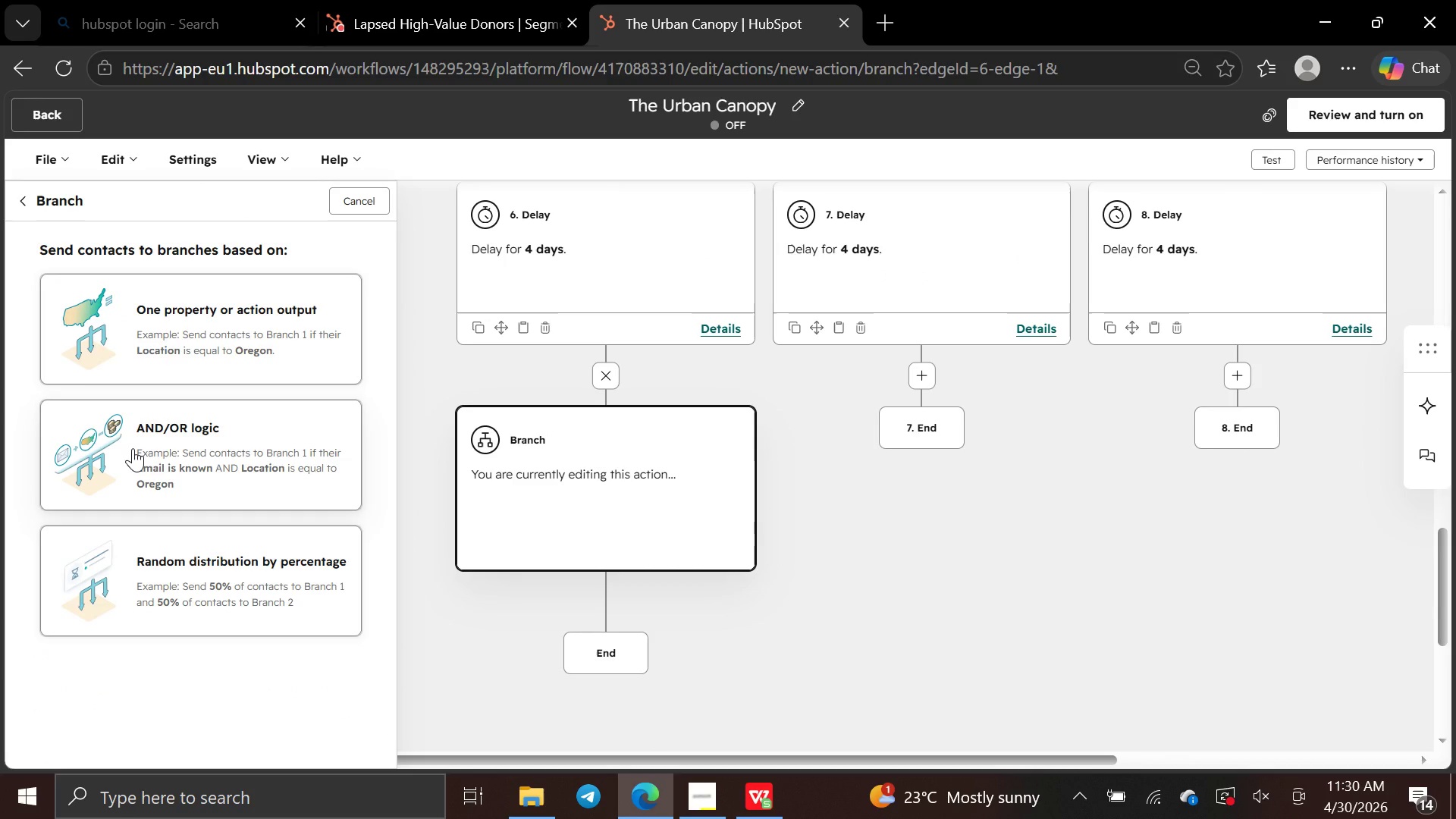 
wait(7.31)
 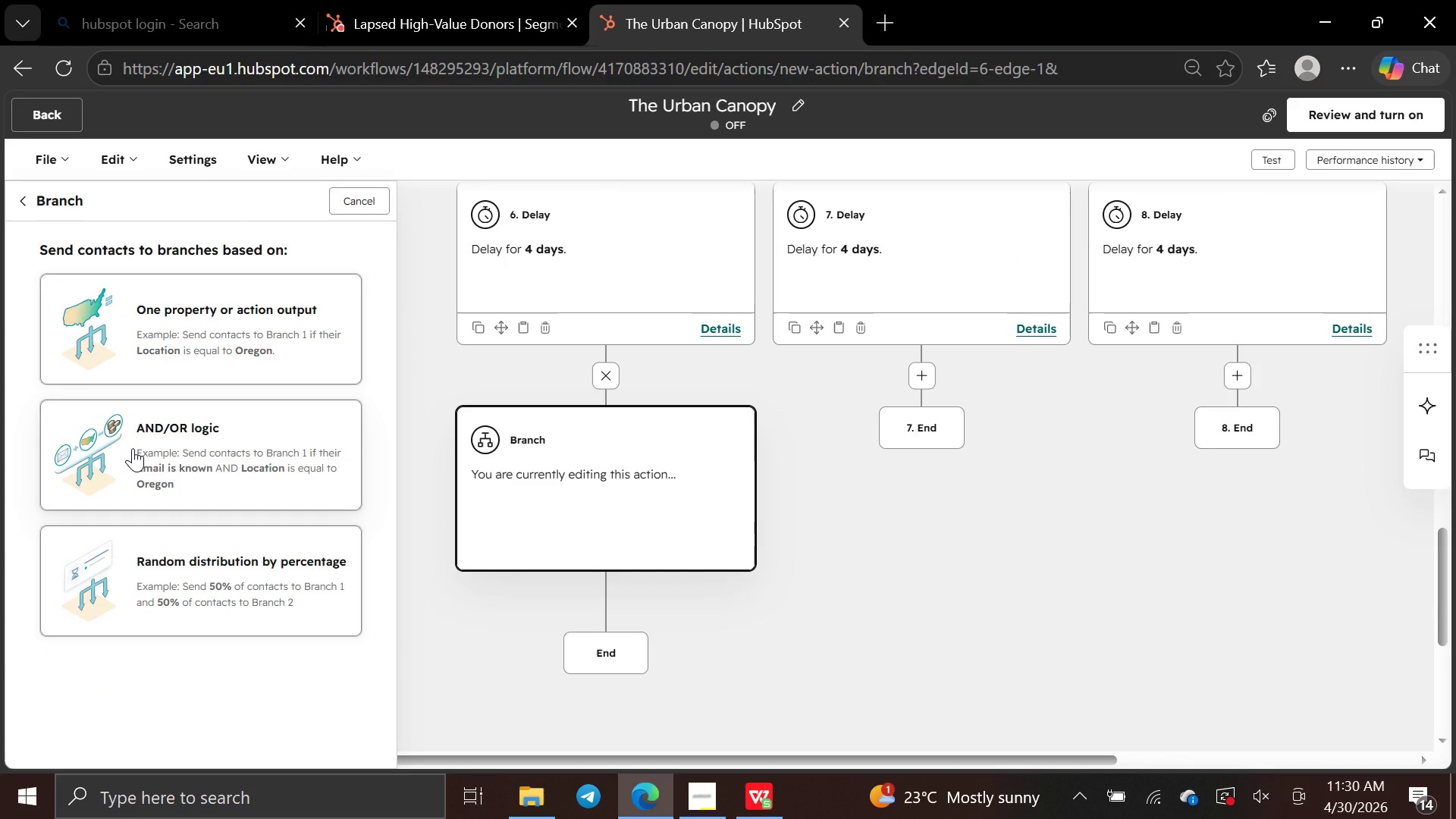 
left_click([61, 190])
 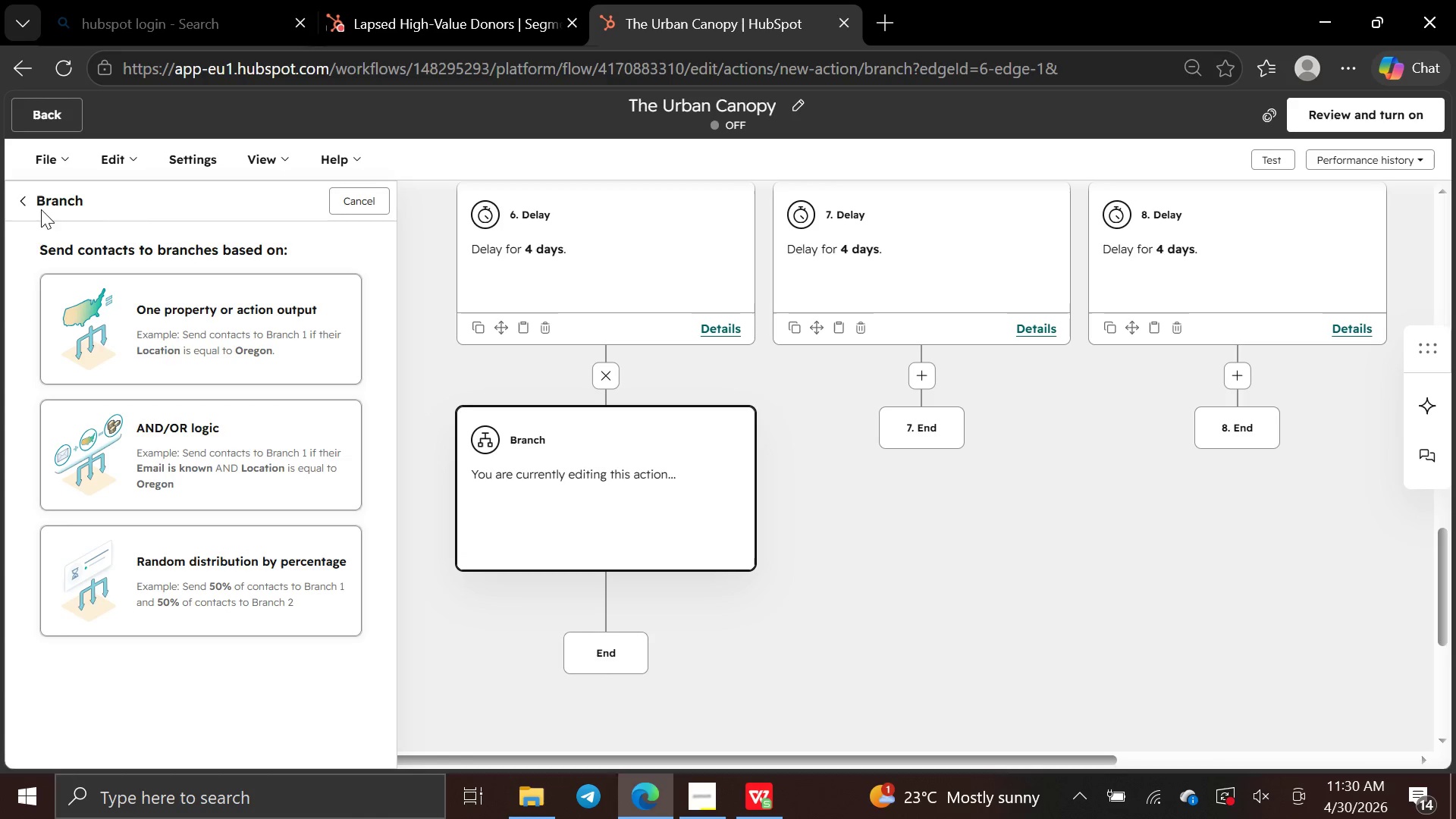 
left_click([44, 194])
 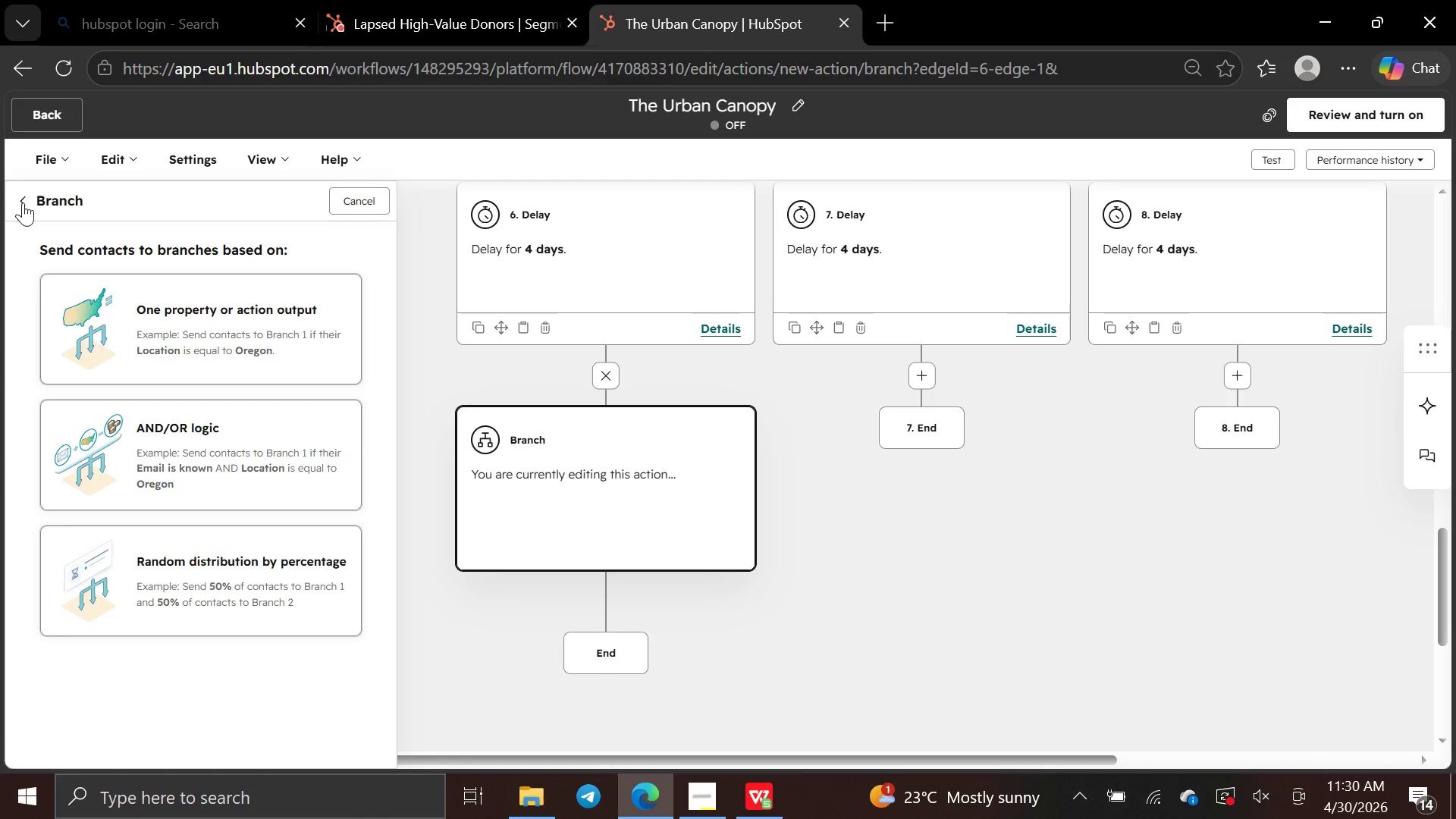 
left_click([23, 202])
 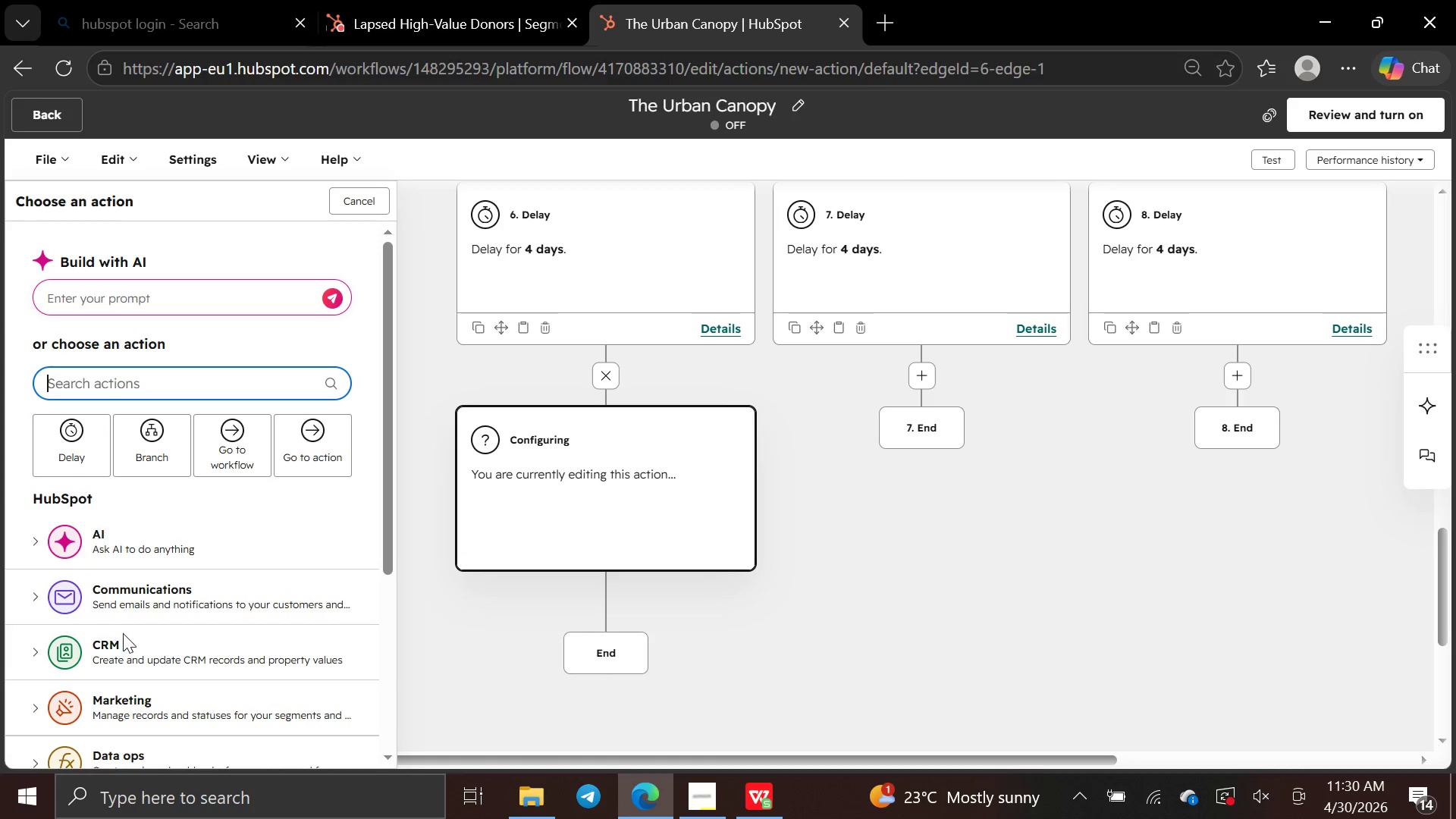 
left_click([130, 605])
 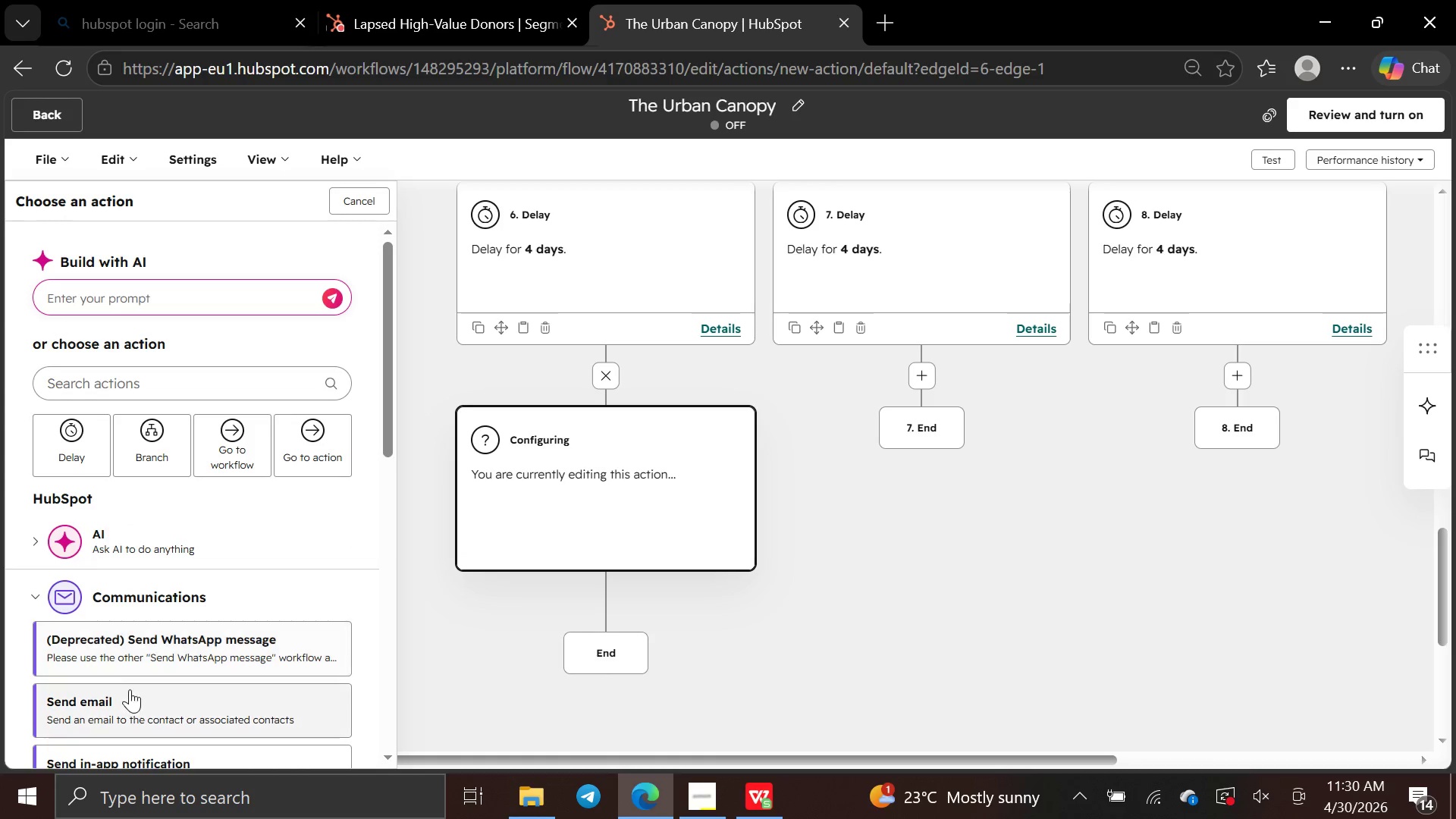 
left_click([130, 696])
 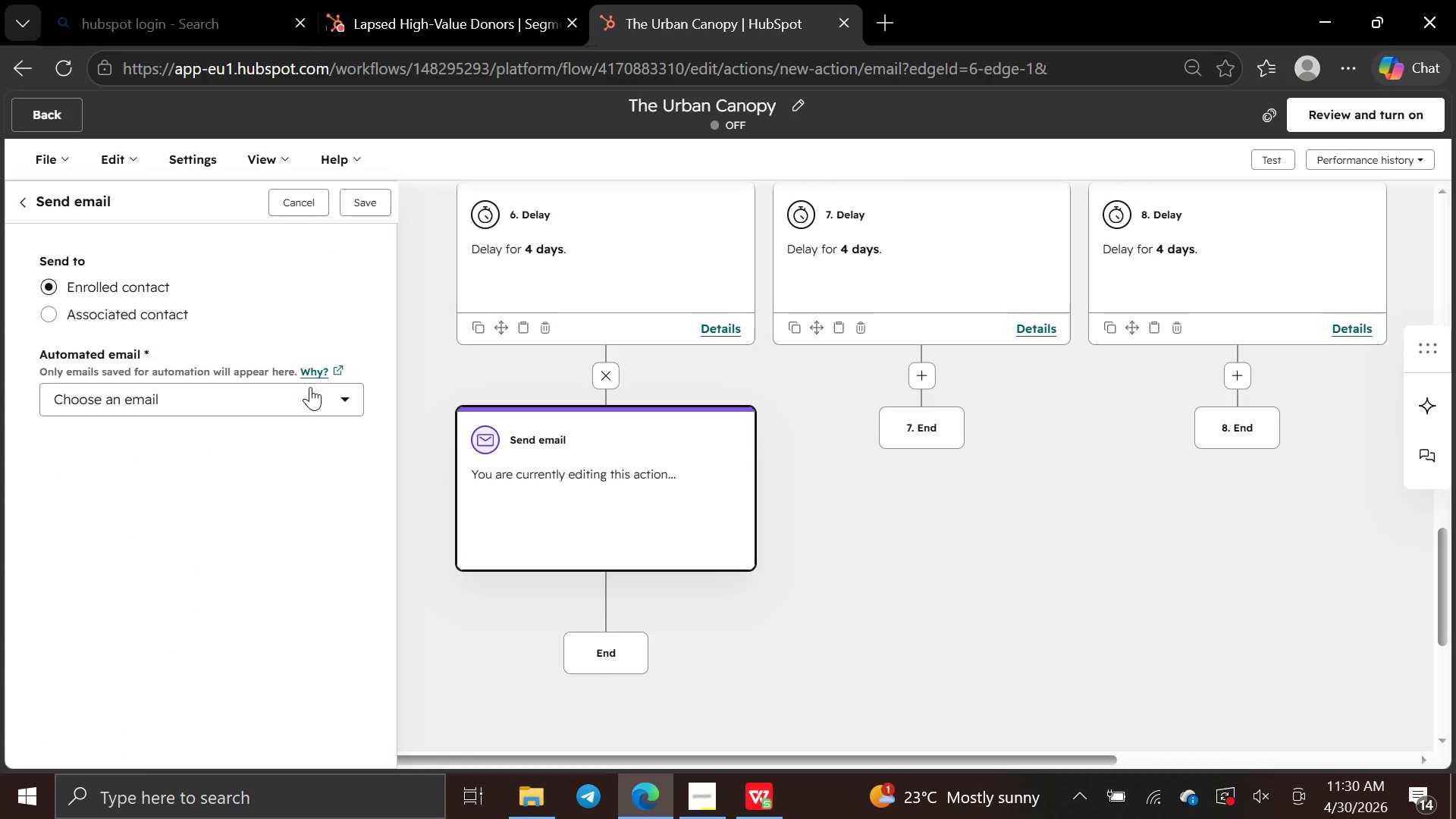 
left_click([306, 394])
 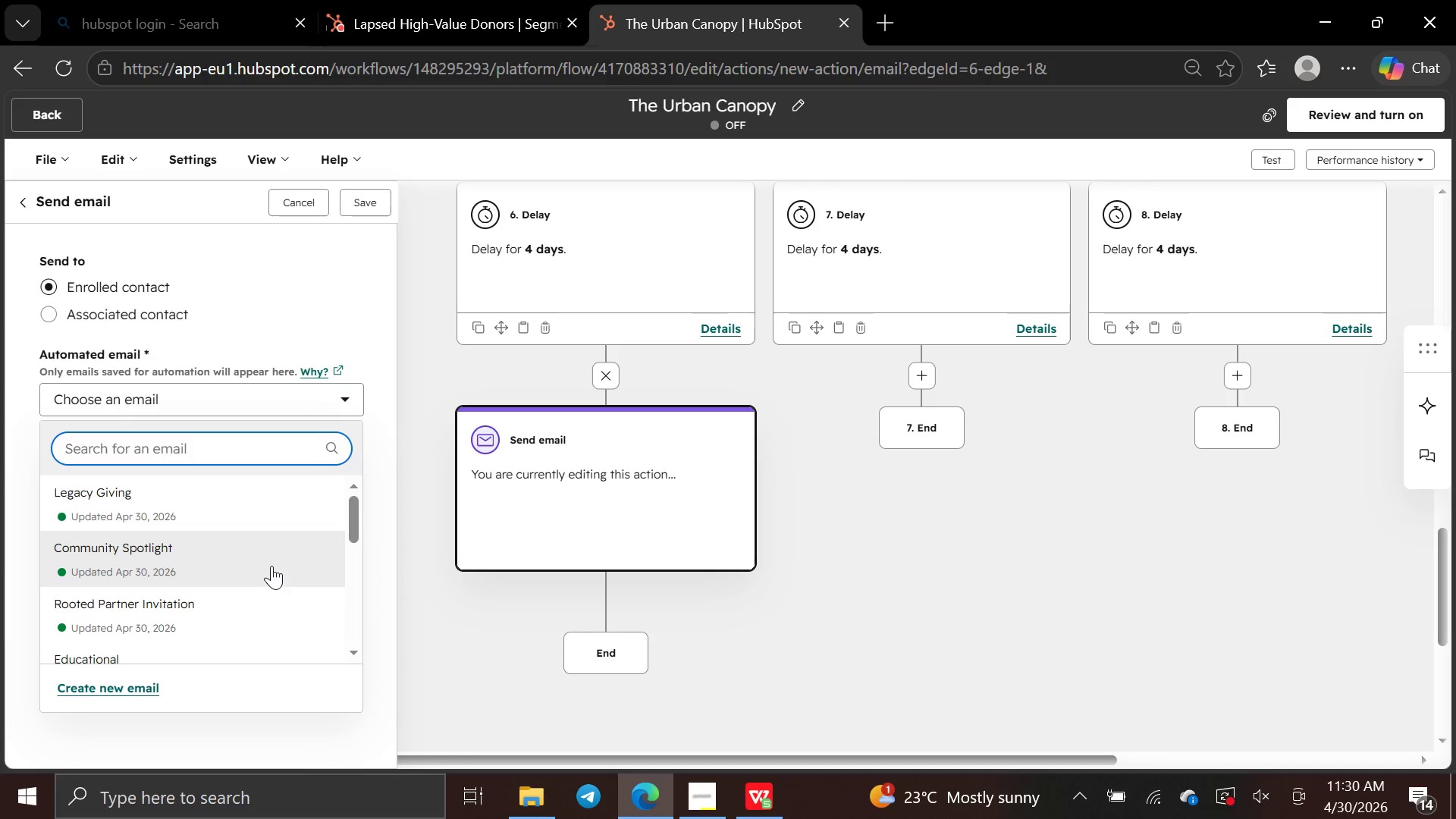 
left_click([271, 565])
 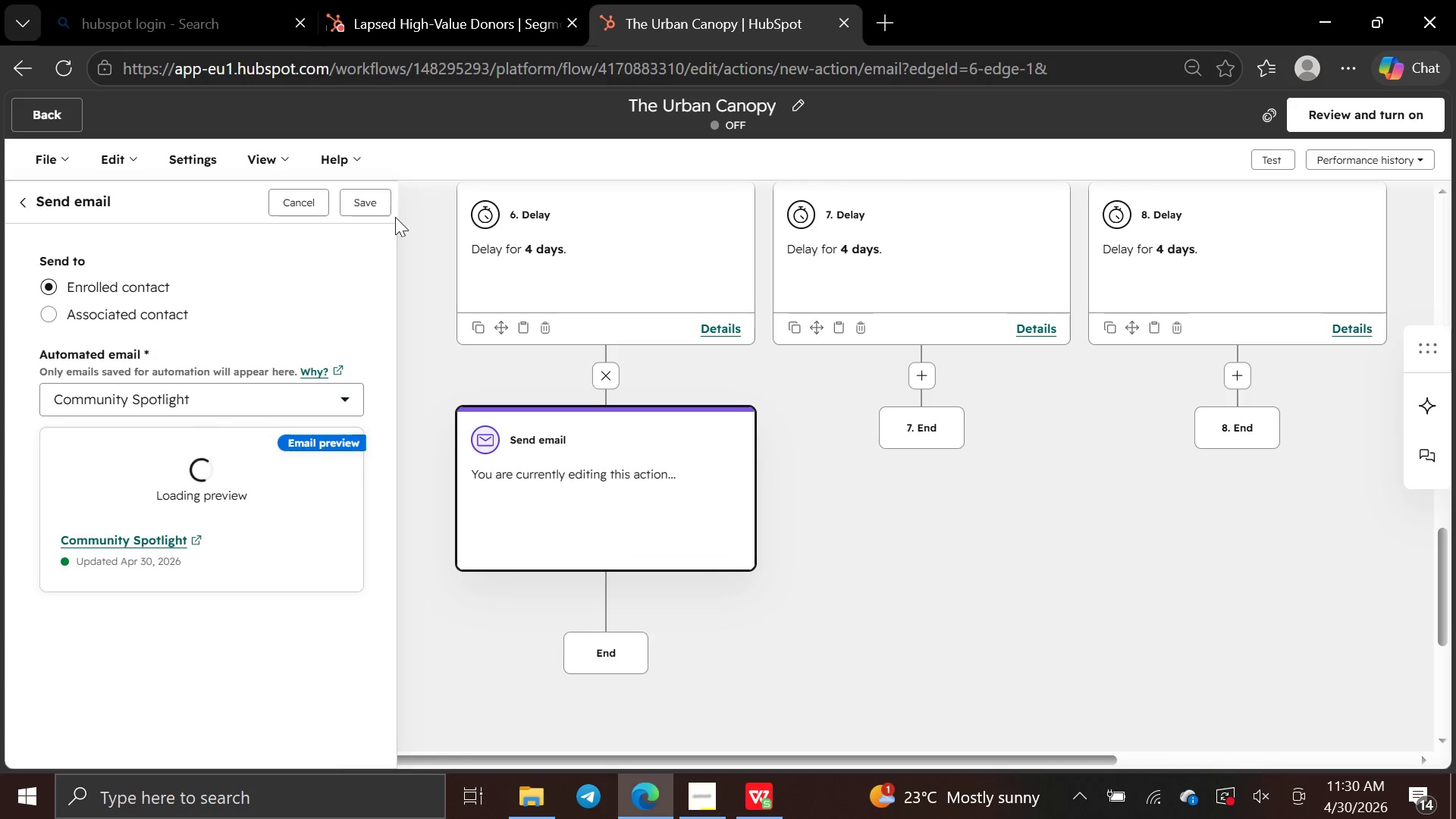 
left_click([375, 203])
 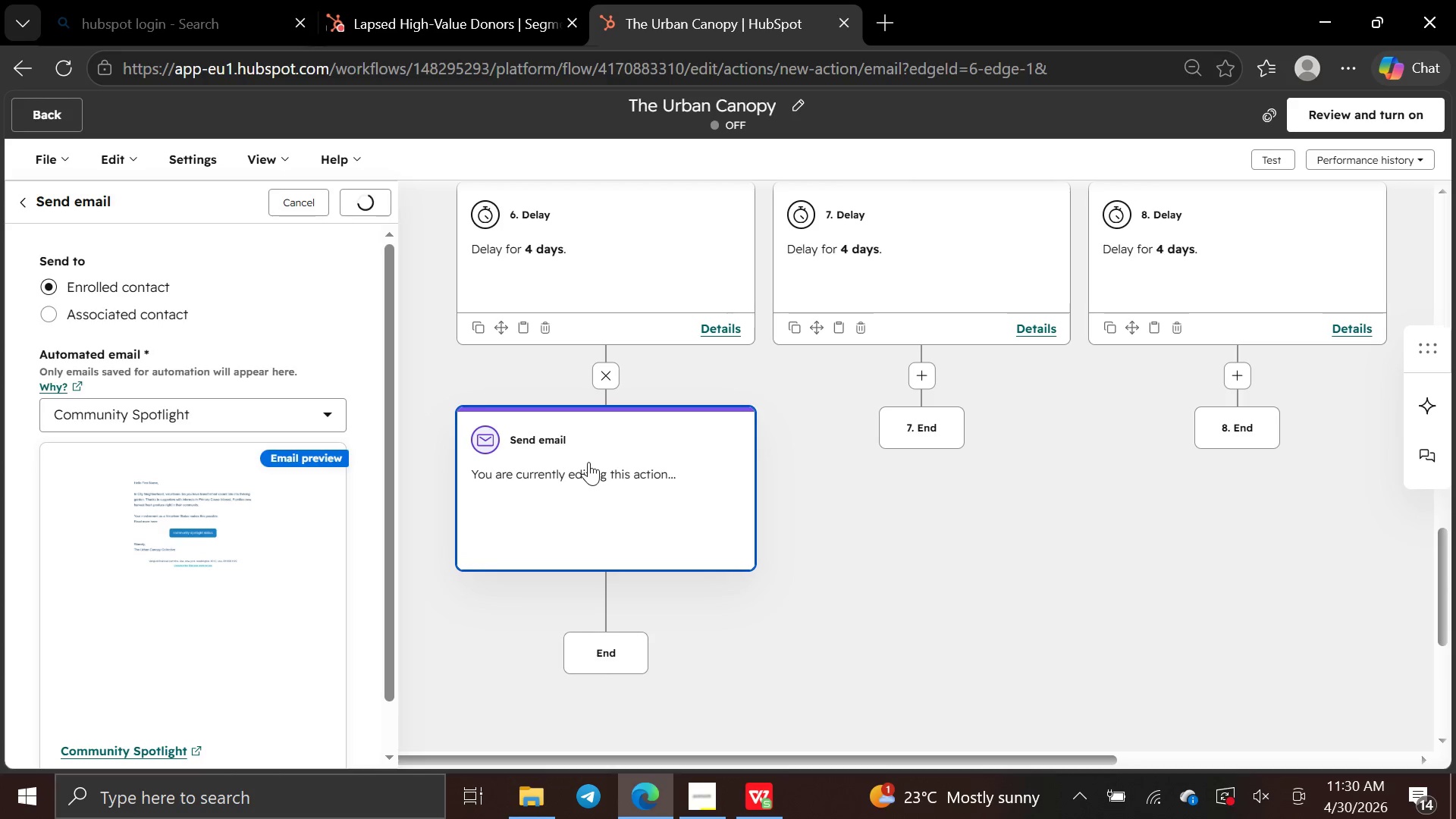 
mouse_move([824, 567])
 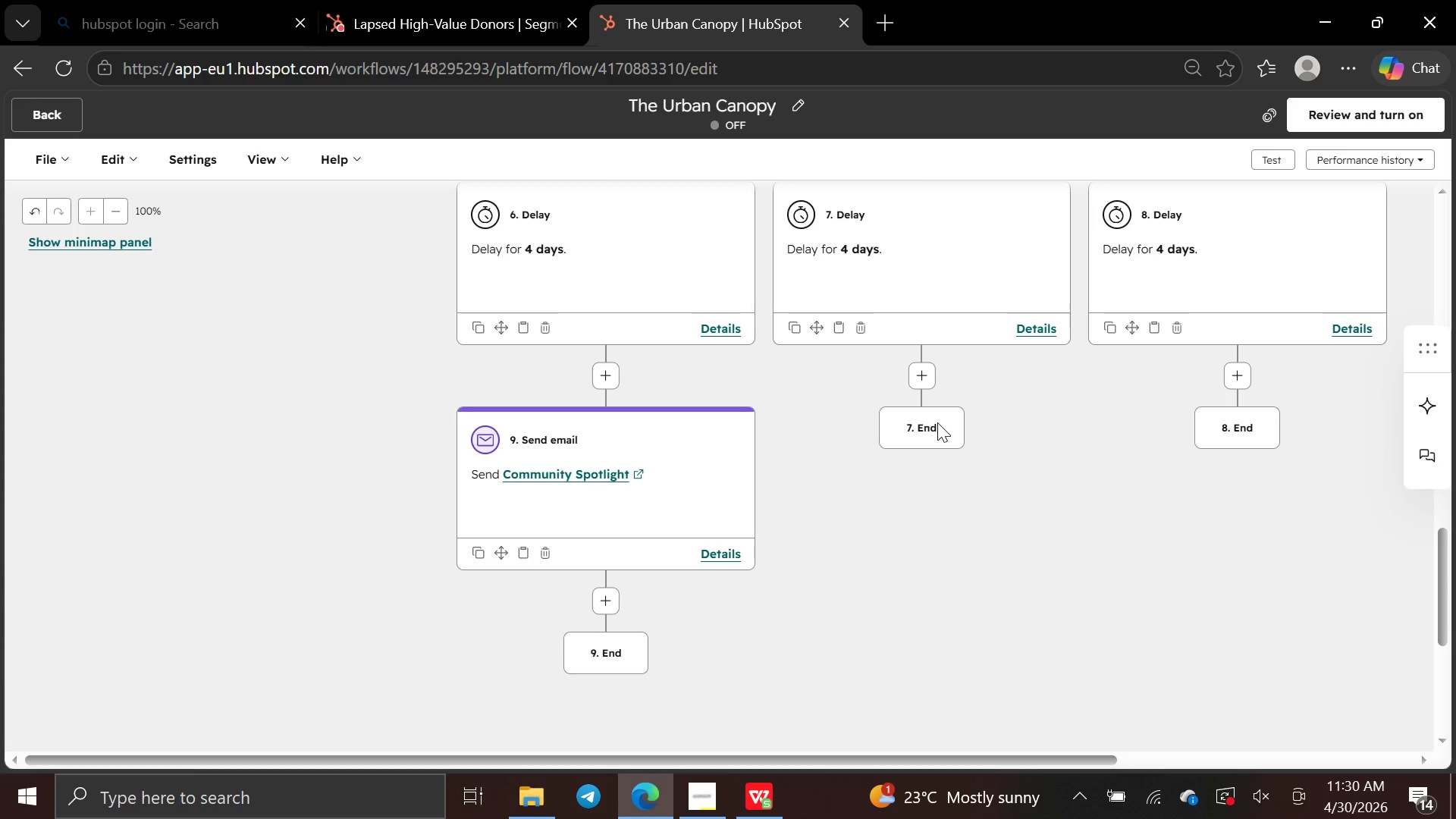 
left_click([937, 422])
 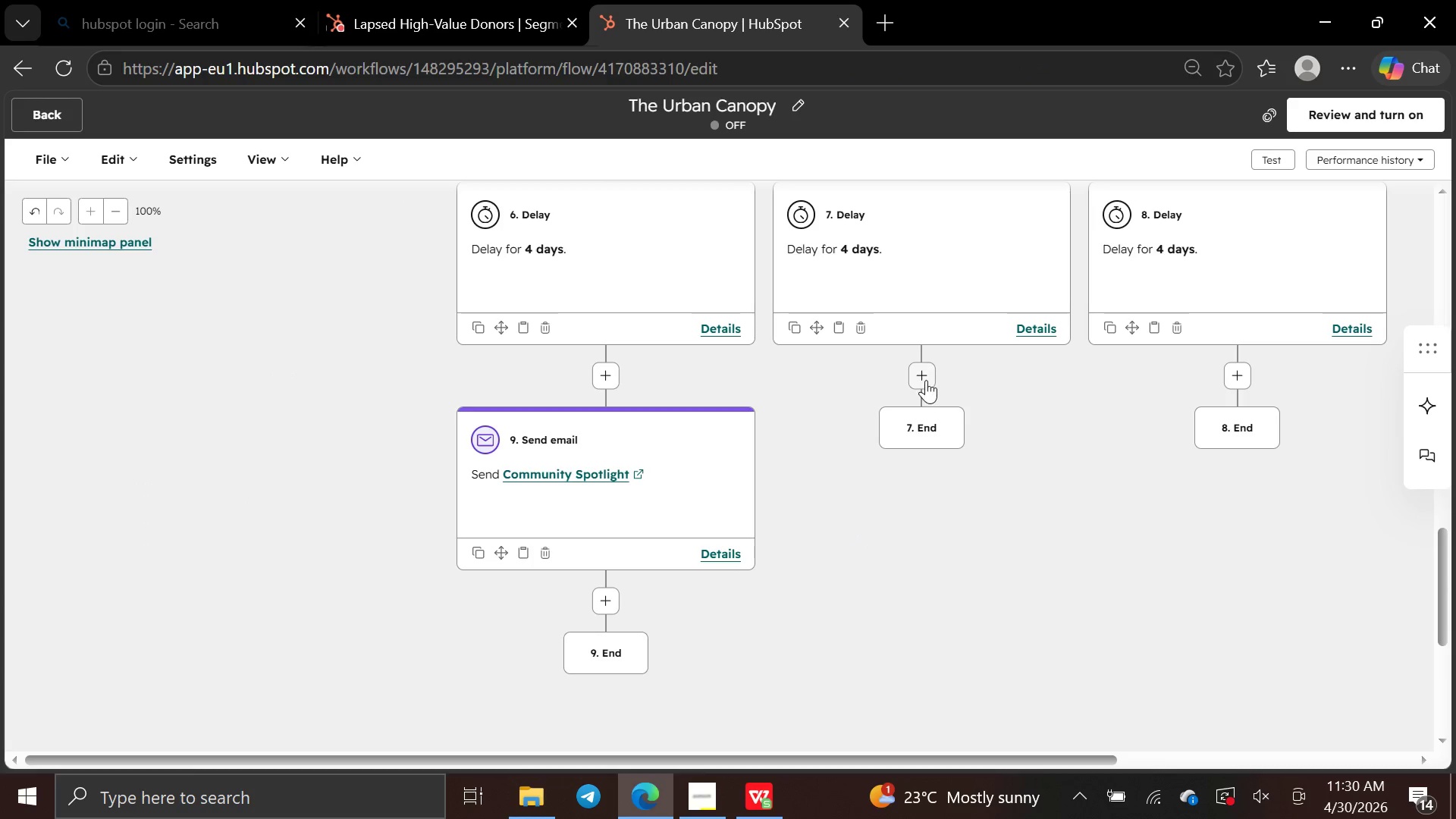 
left_click([926, 380])
 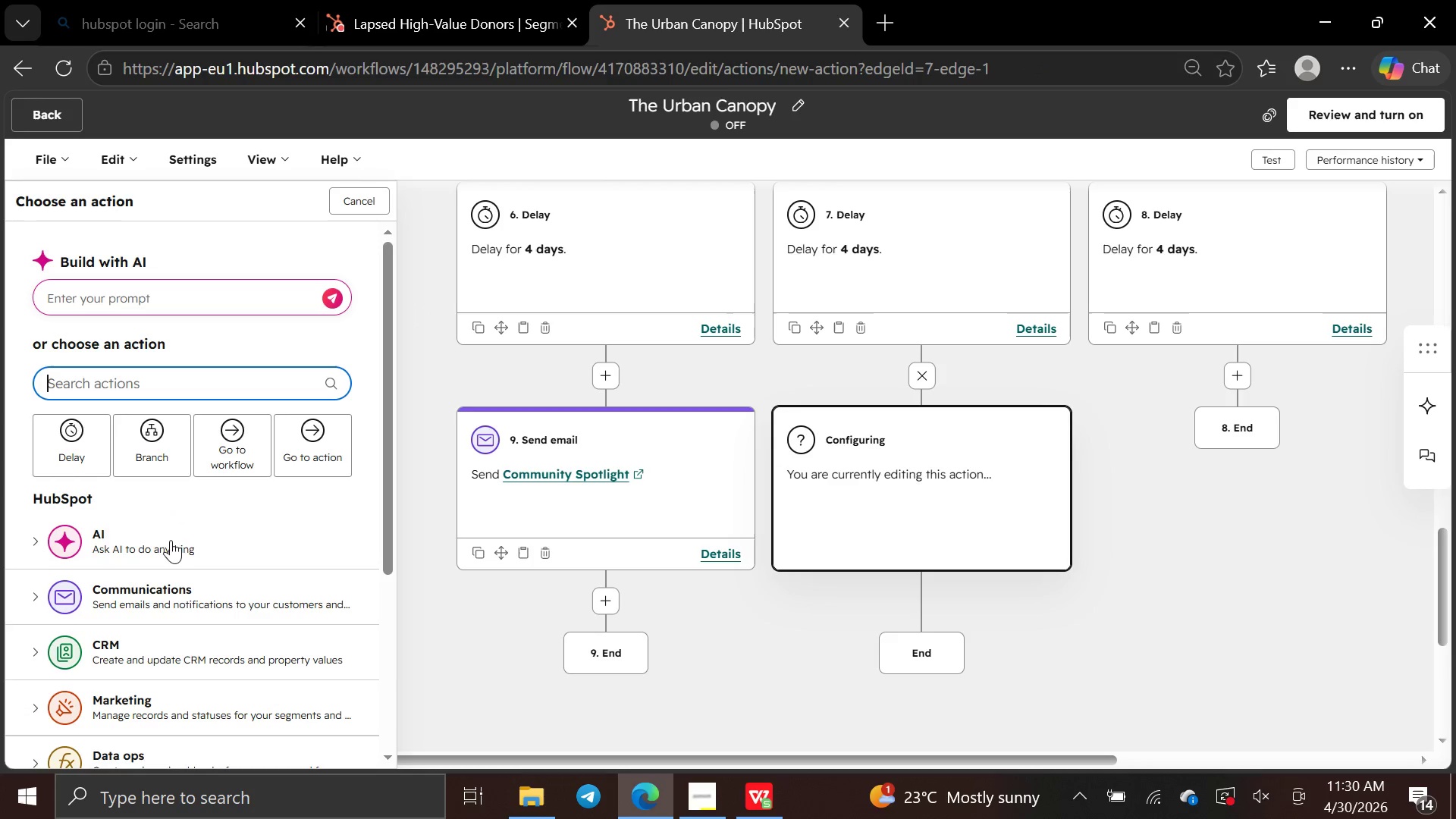 
left_click([166, 599])
 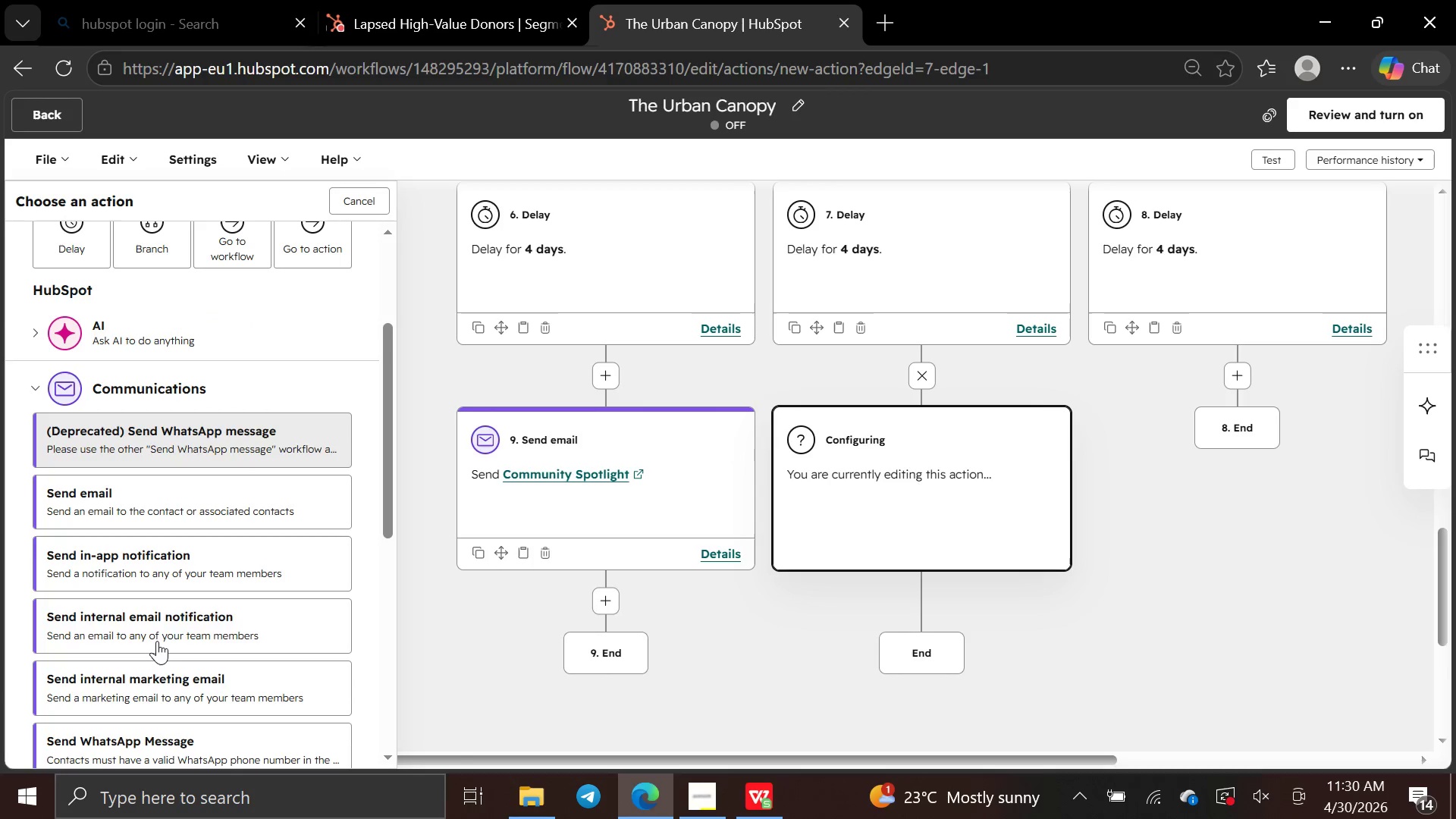 
left_click([204, 494])
 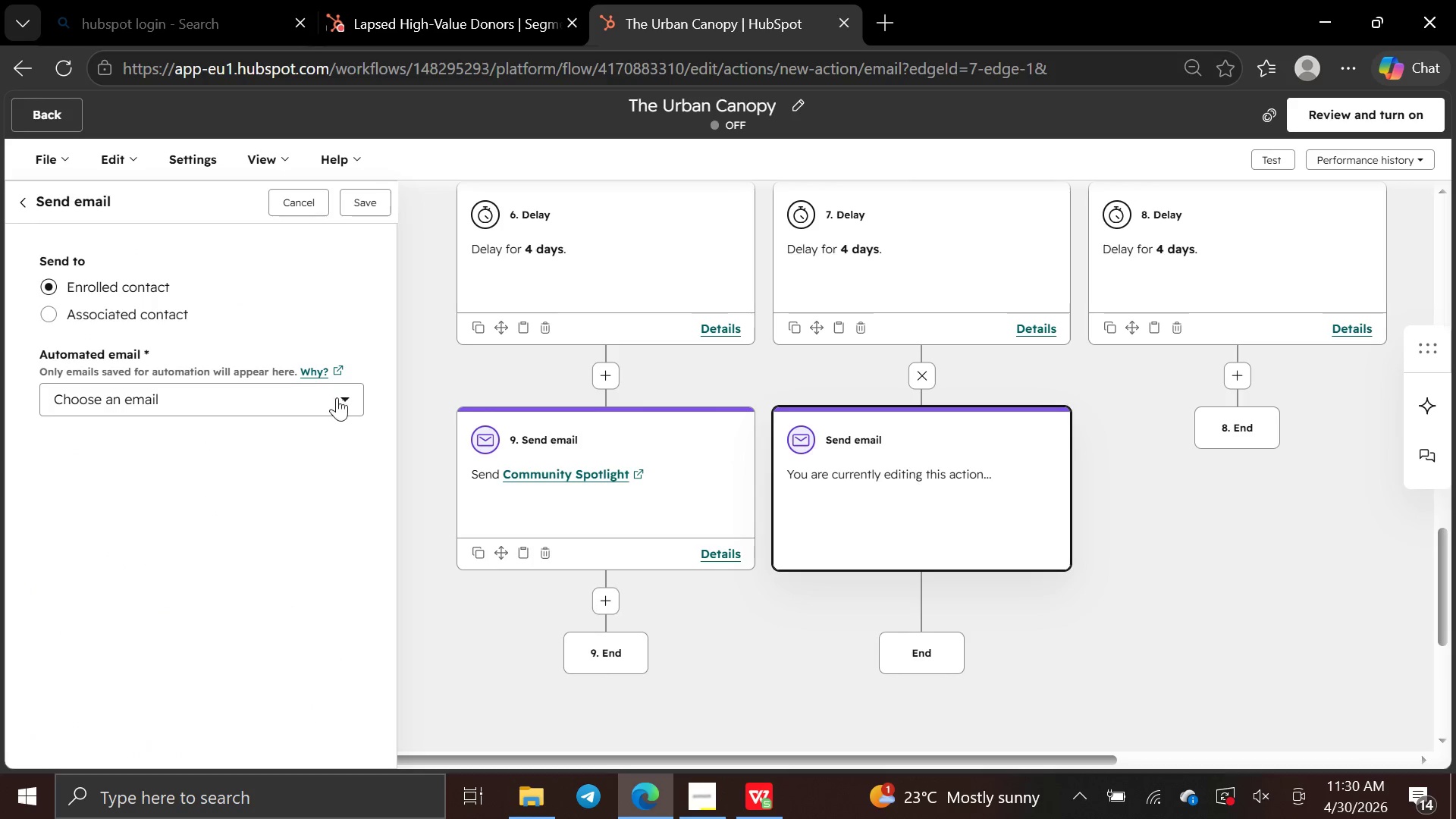 
left_click([336, 405])
 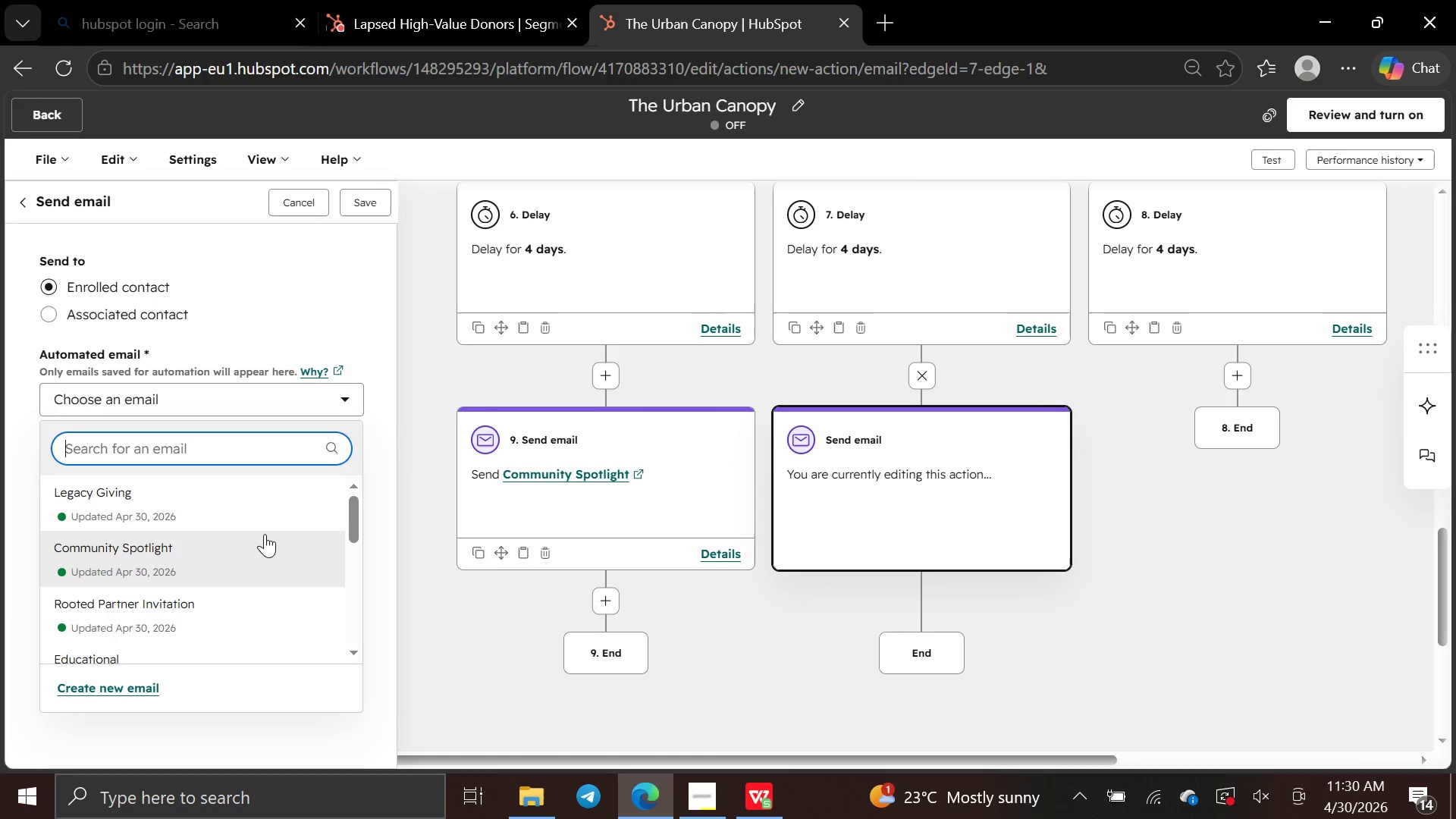 
left_click([265, 538])
 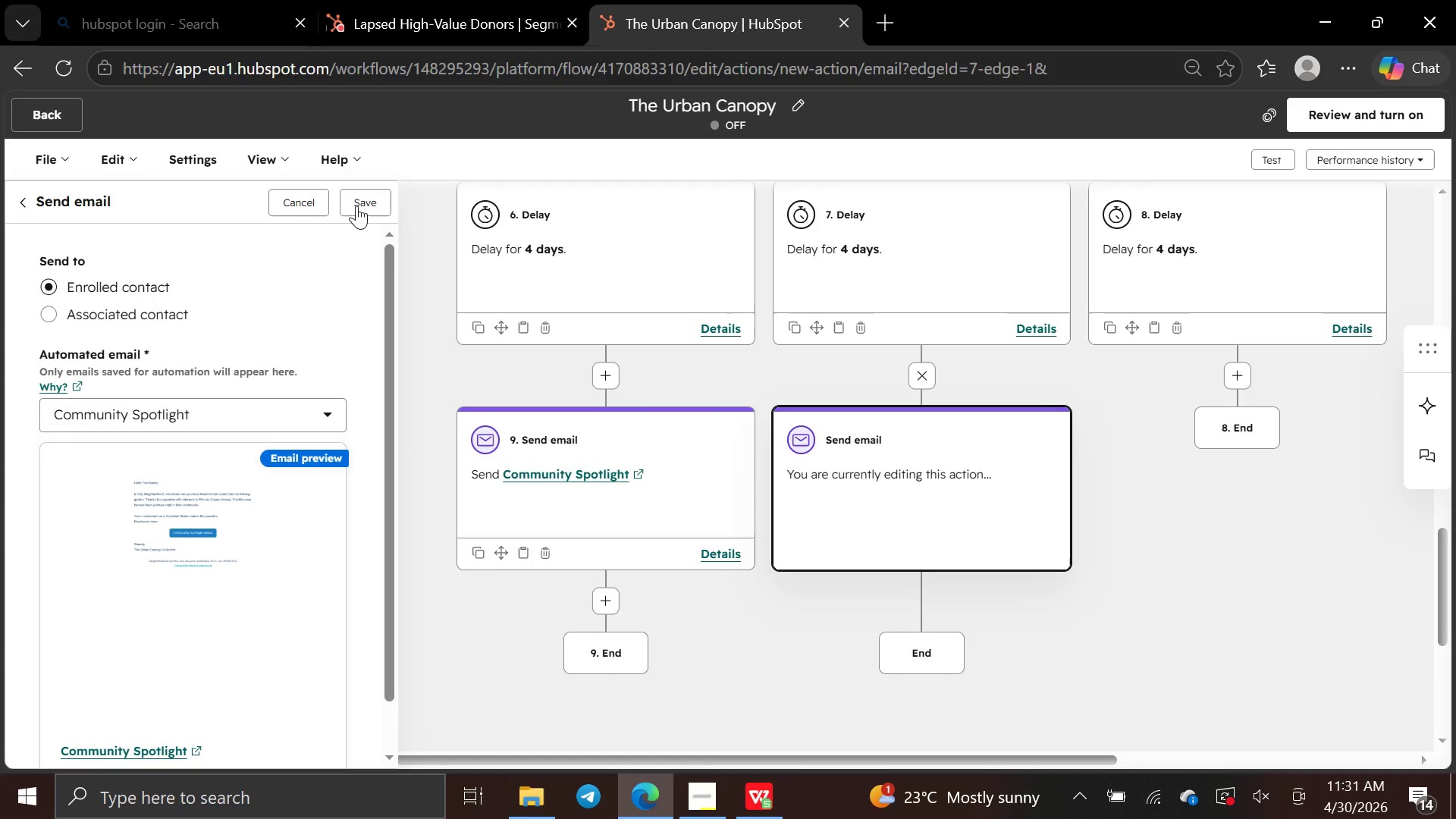 
left_click([382, 198])
 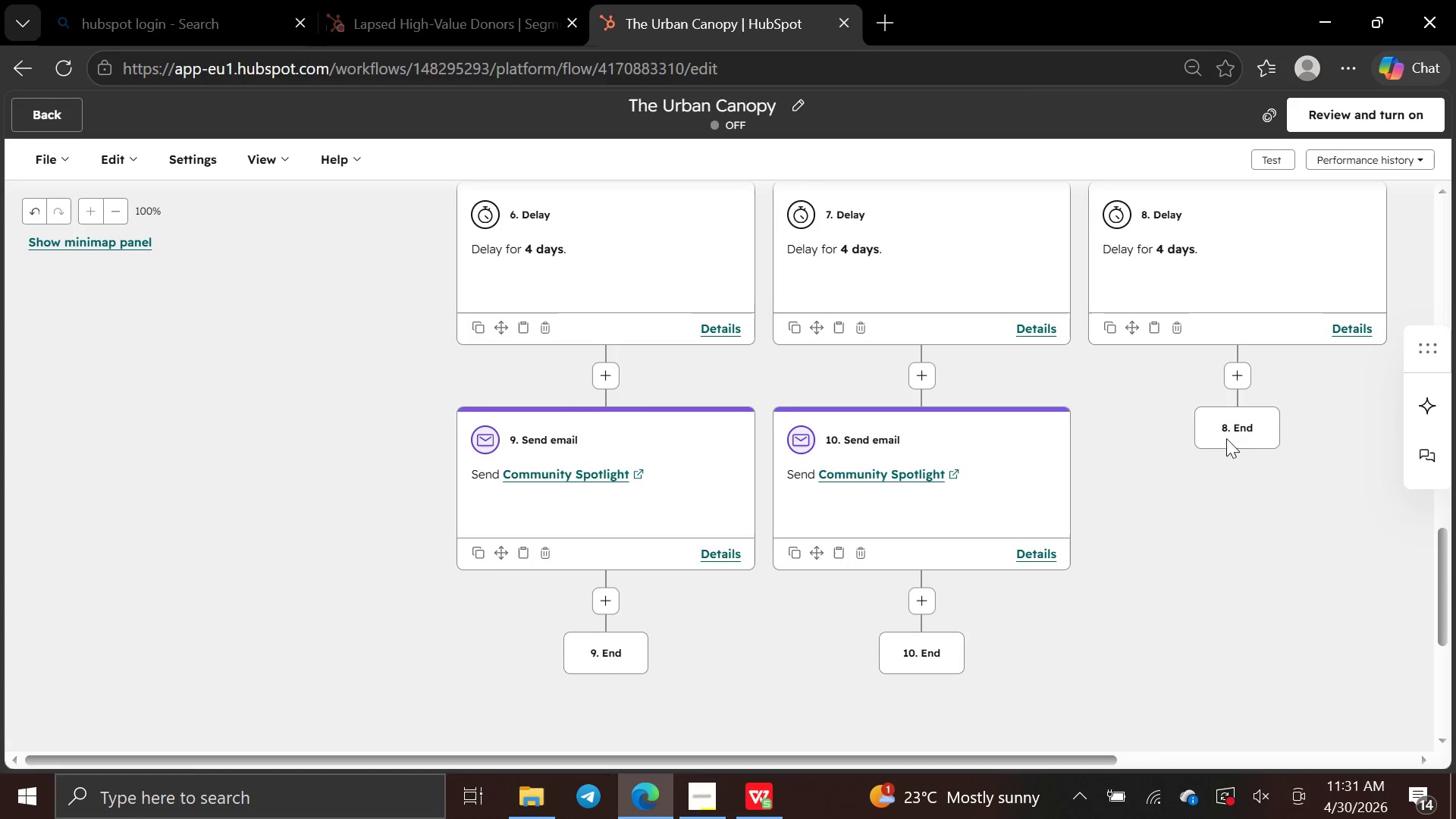 
left_click([1235, 371])
 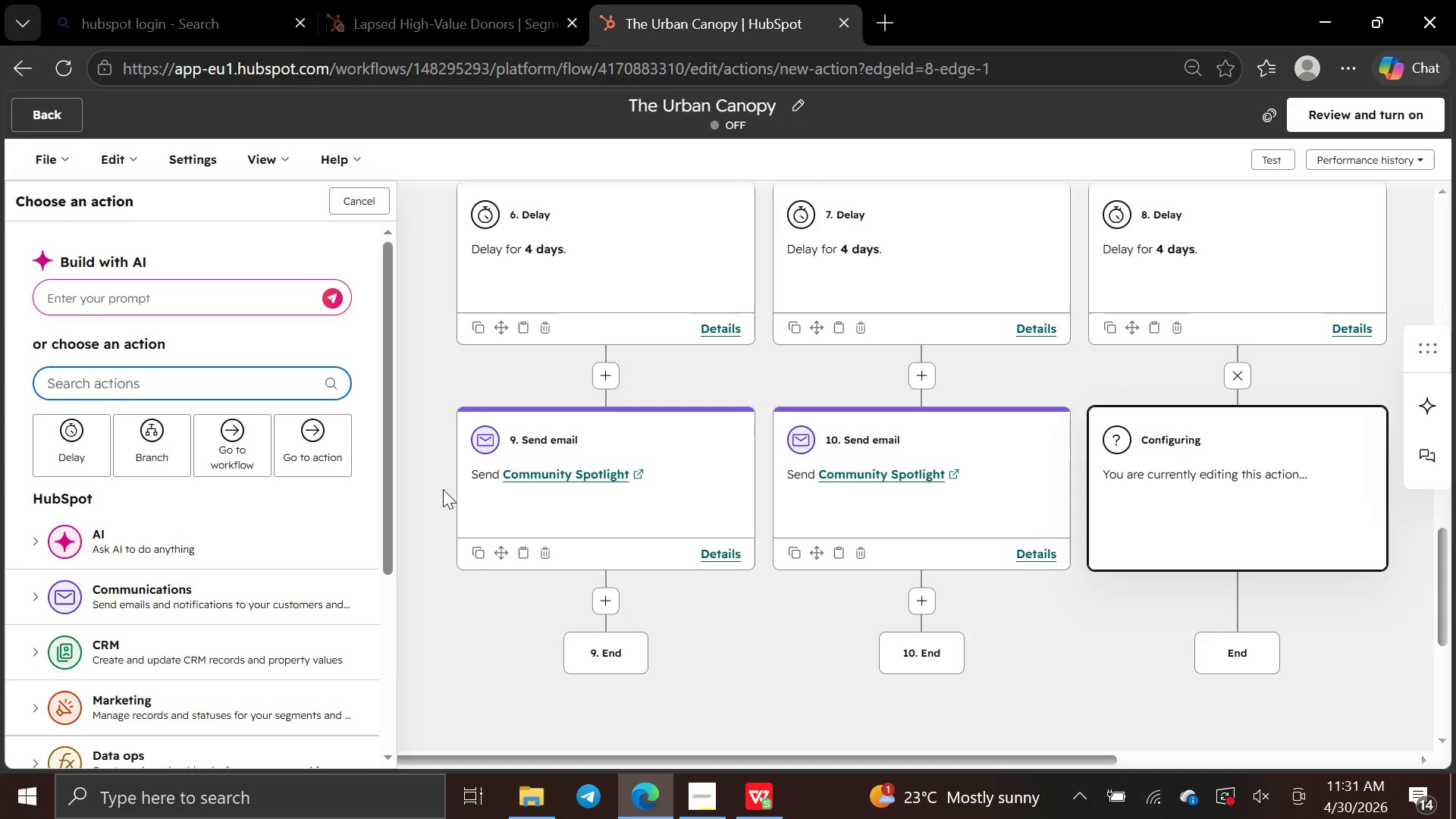 
wait(5.78)
 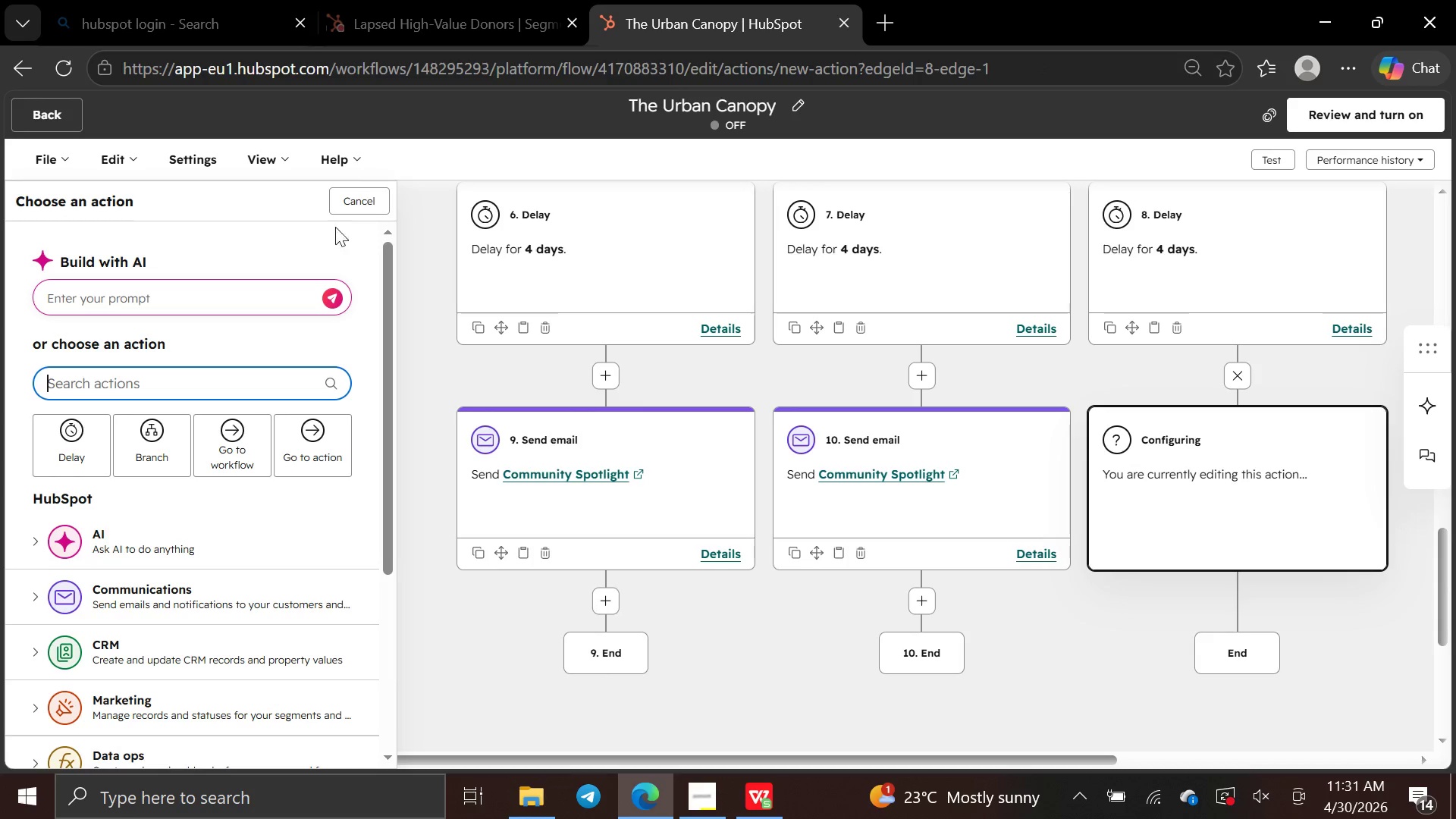 
left_click([500, 554])
 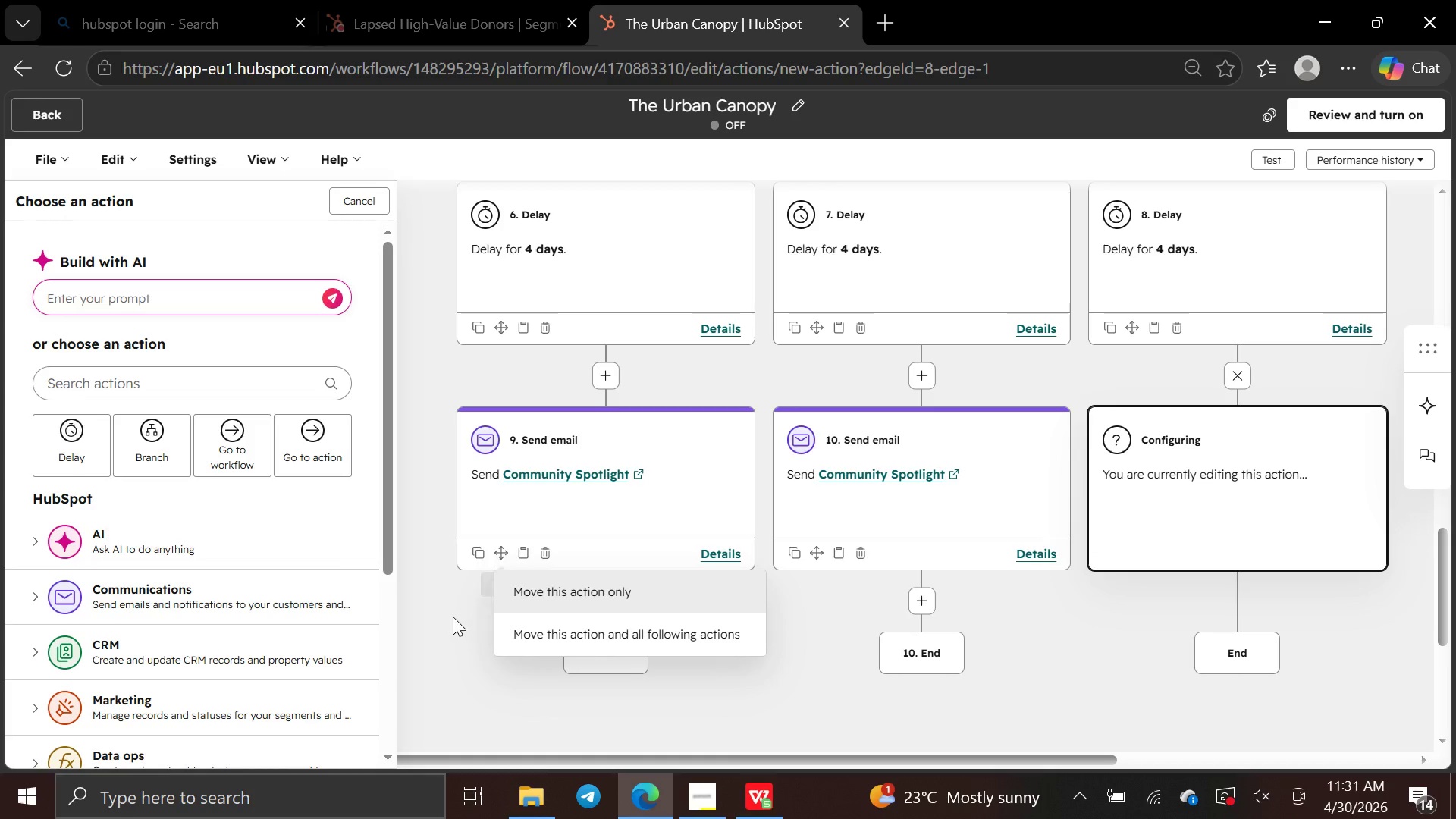 
left_click([450, 620])
 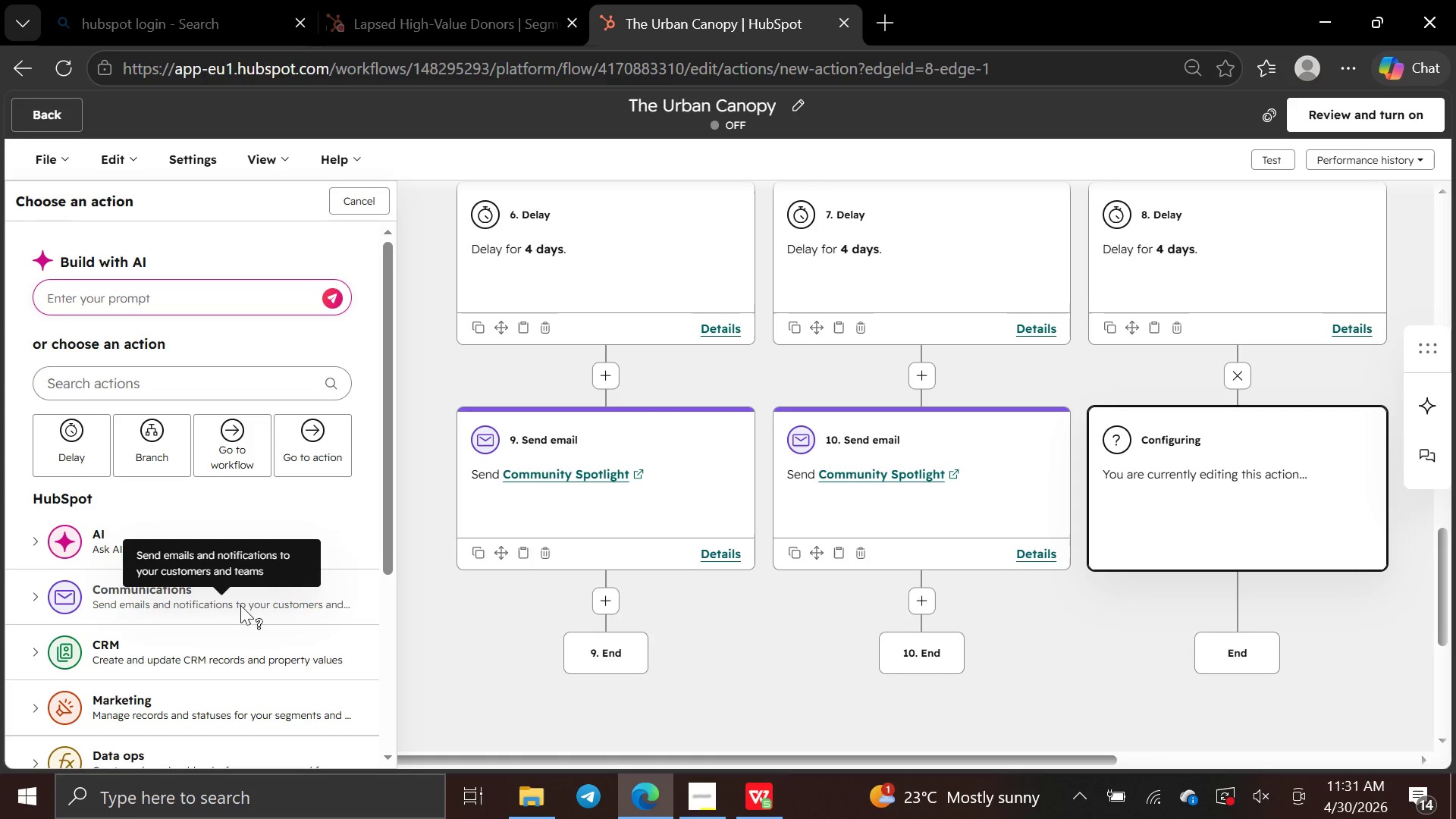 
wait(5.75)
 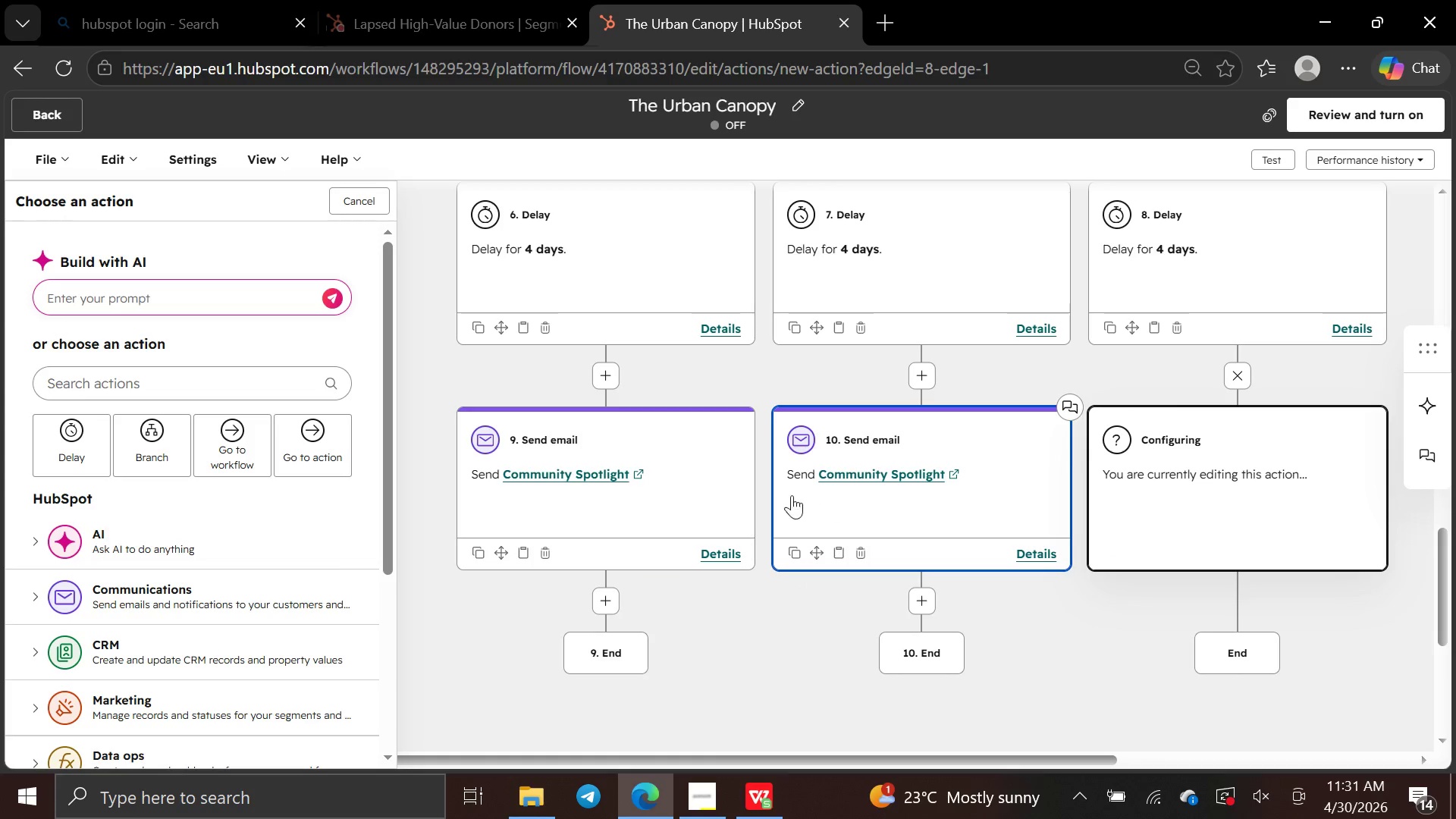 
left_click([265, 601])
 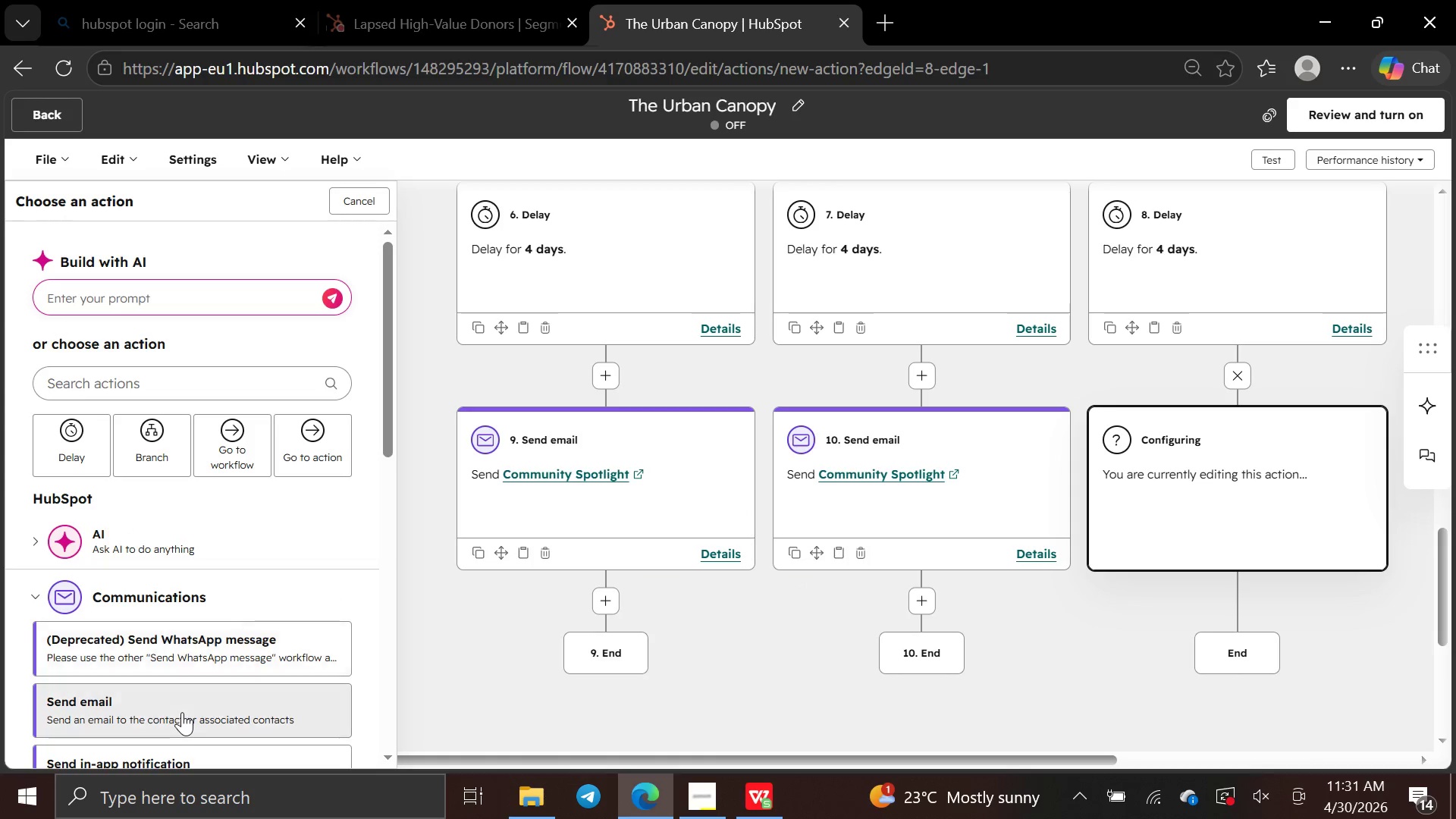 
left_click([182, 712])
 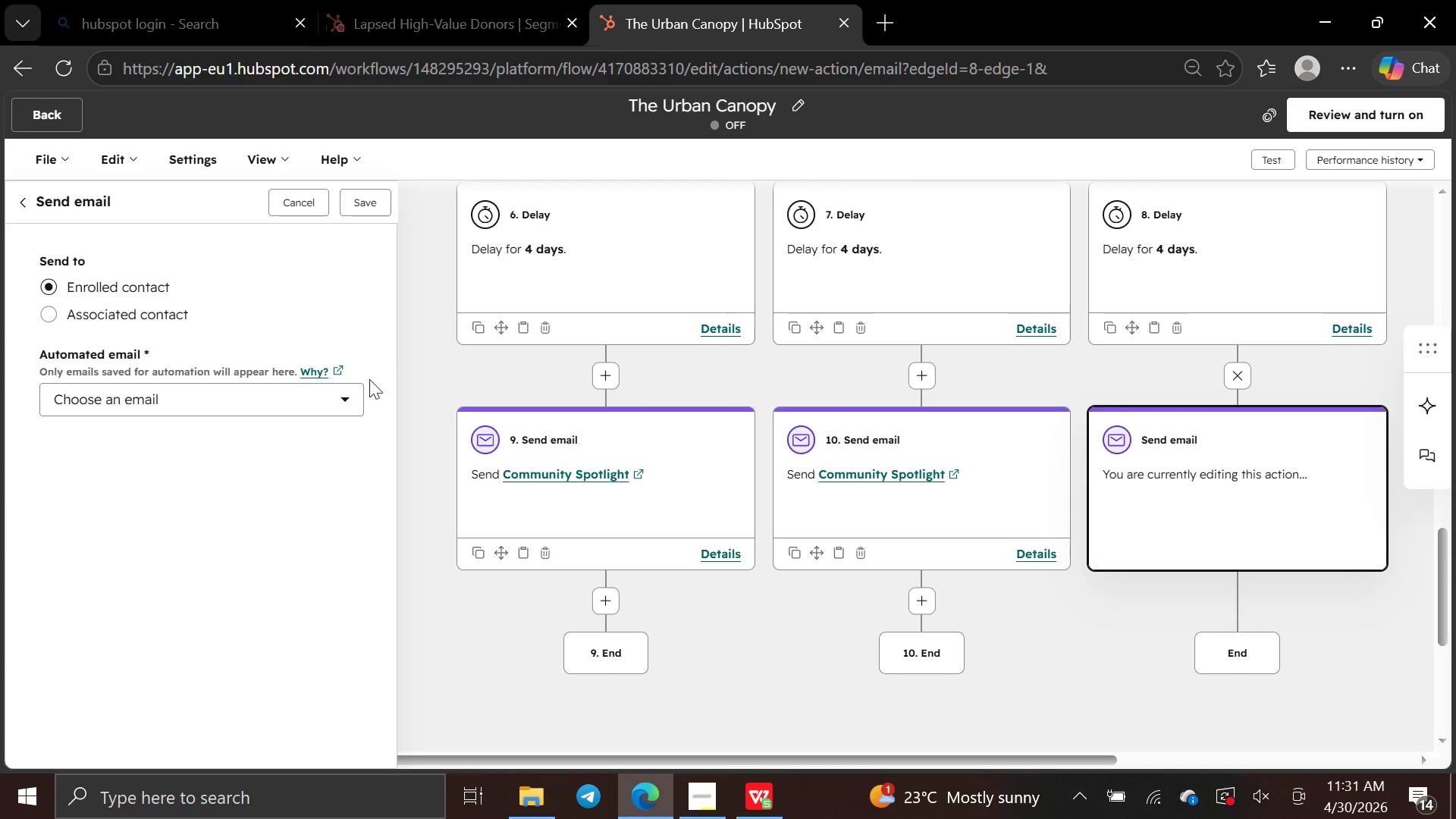 
left_click([350, 393])
 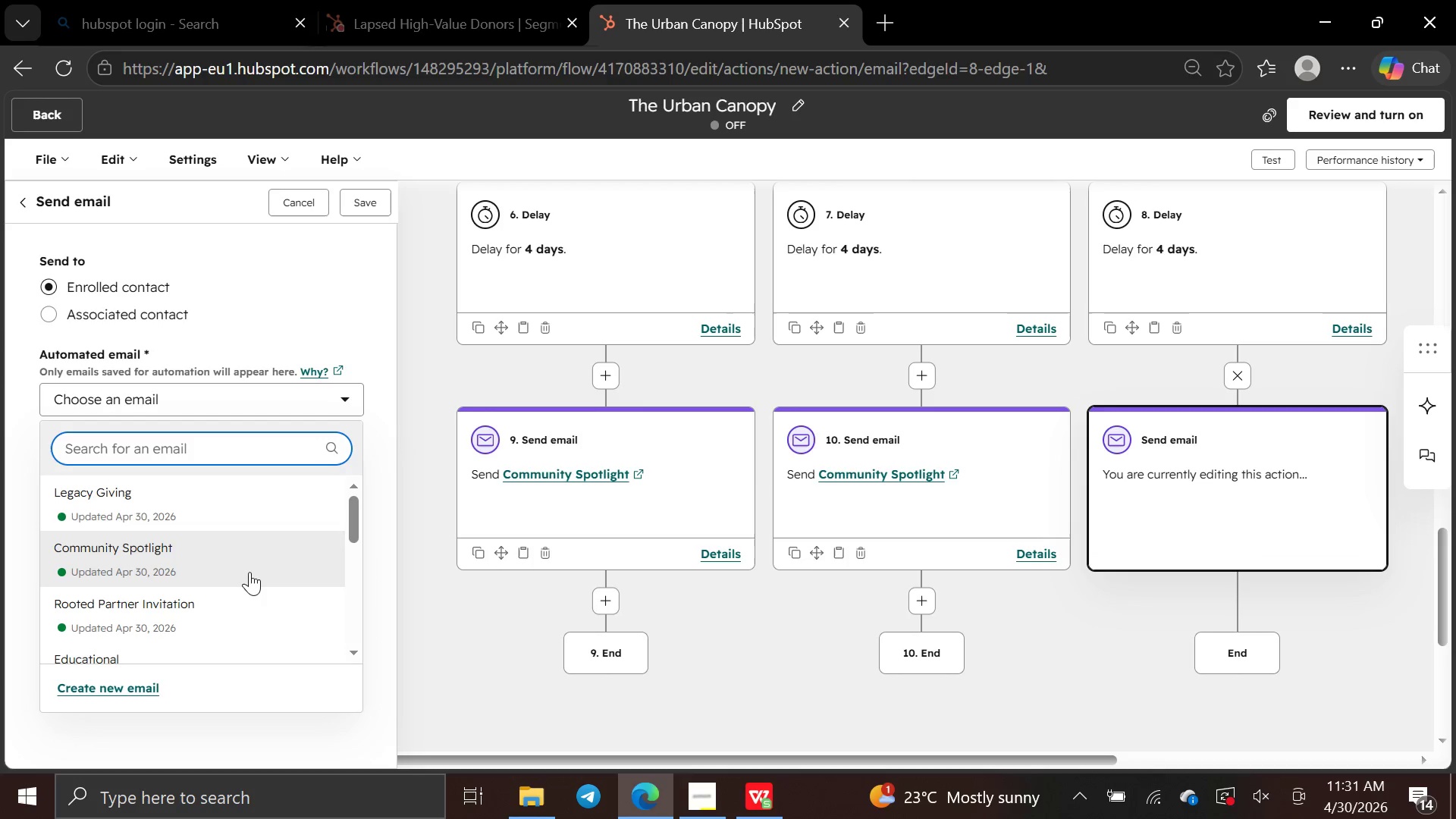 
left_click([249, 570])
 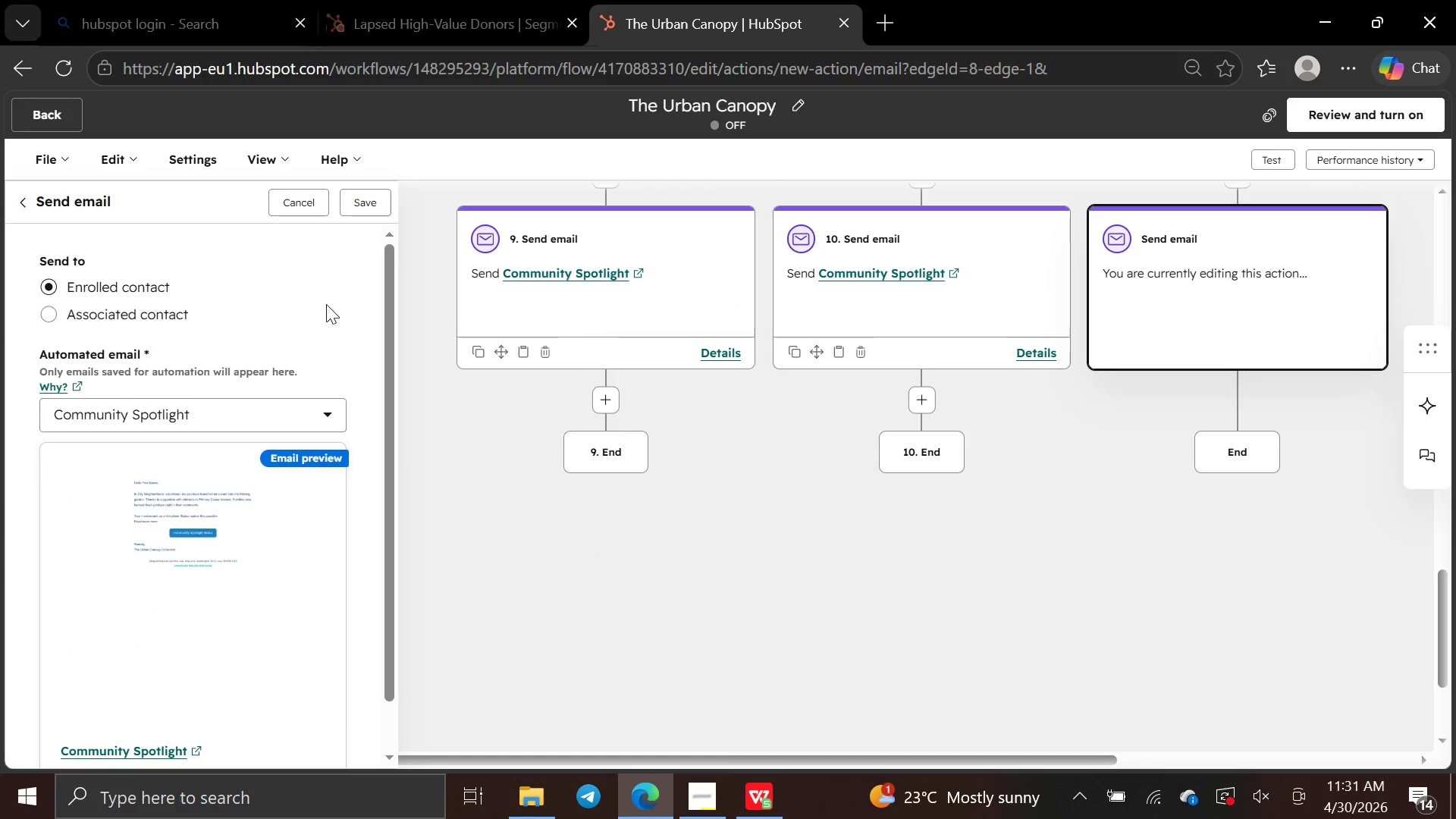 
left_click([373, 196])
 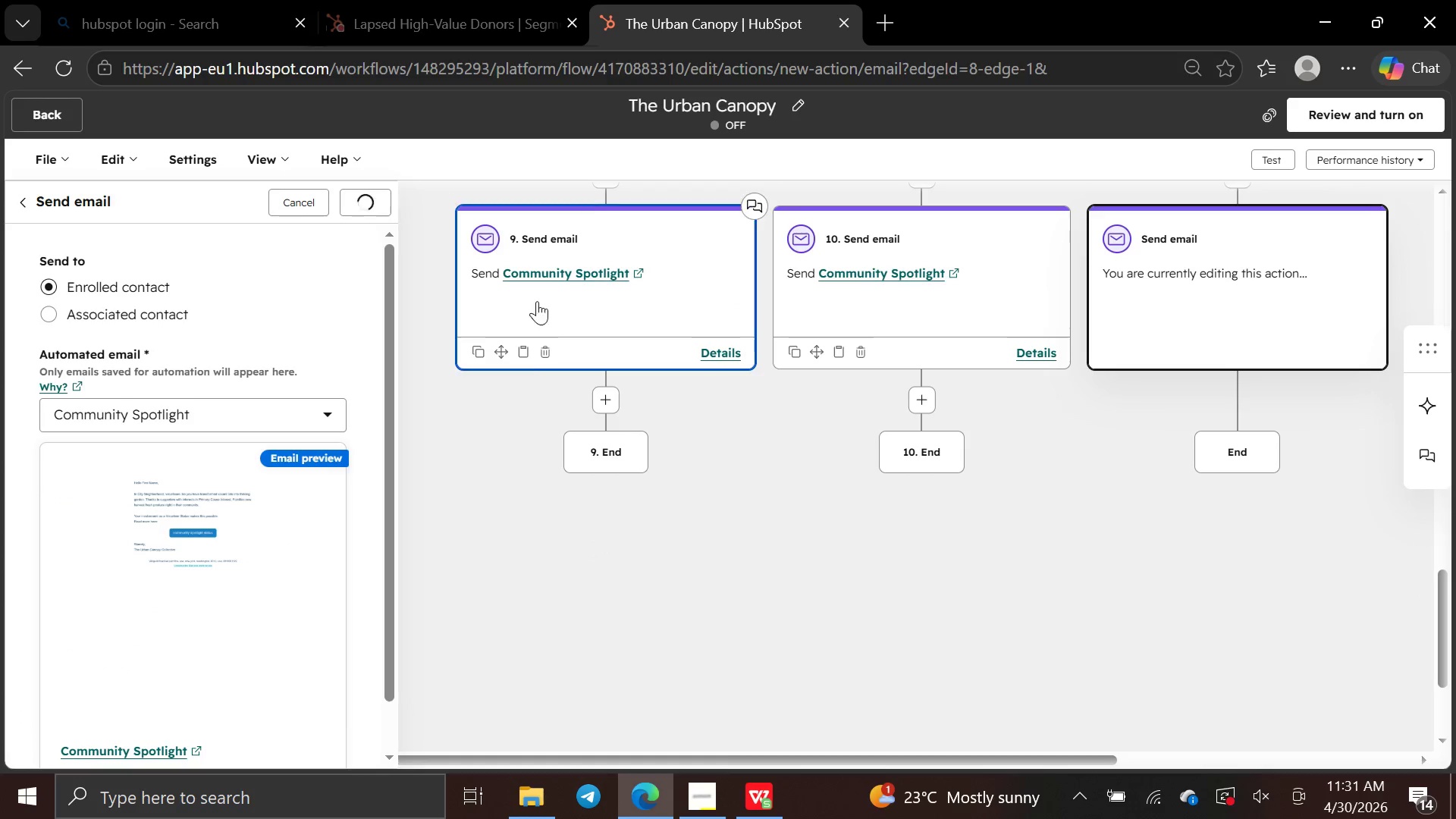 
mouse_move([532, 377])
 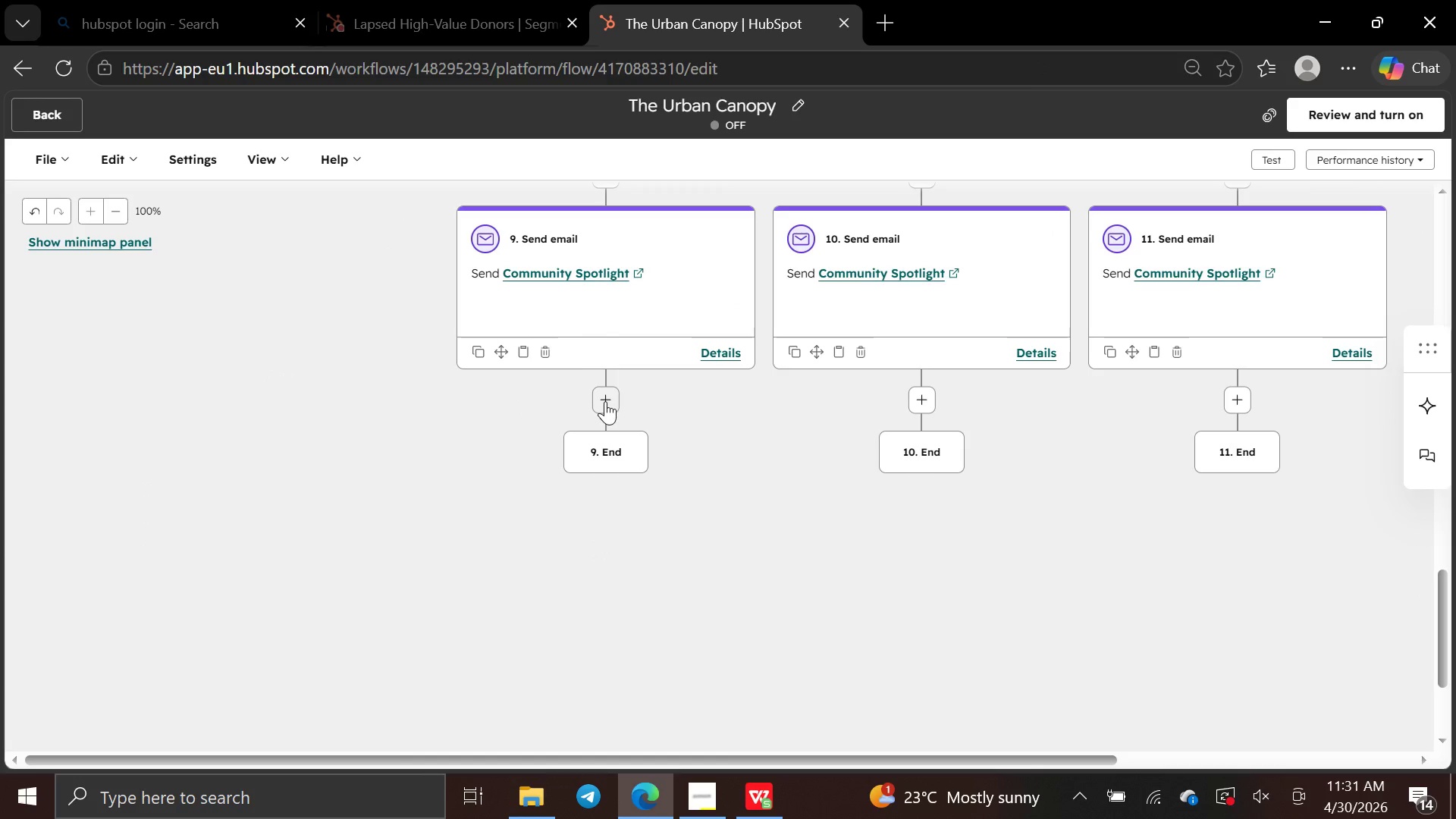 
left_click([605, 401])
 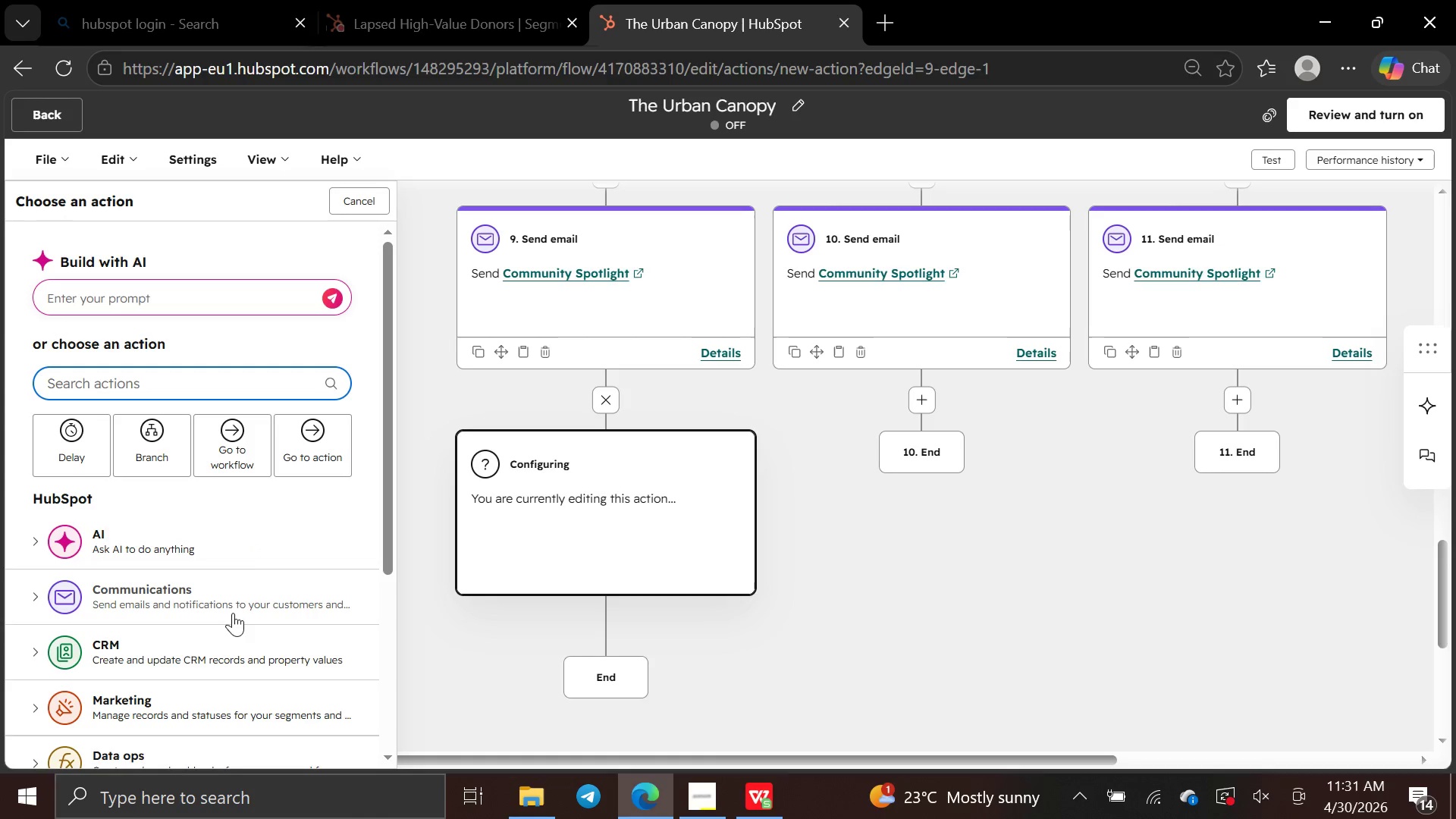 
left_click([237, 607])
 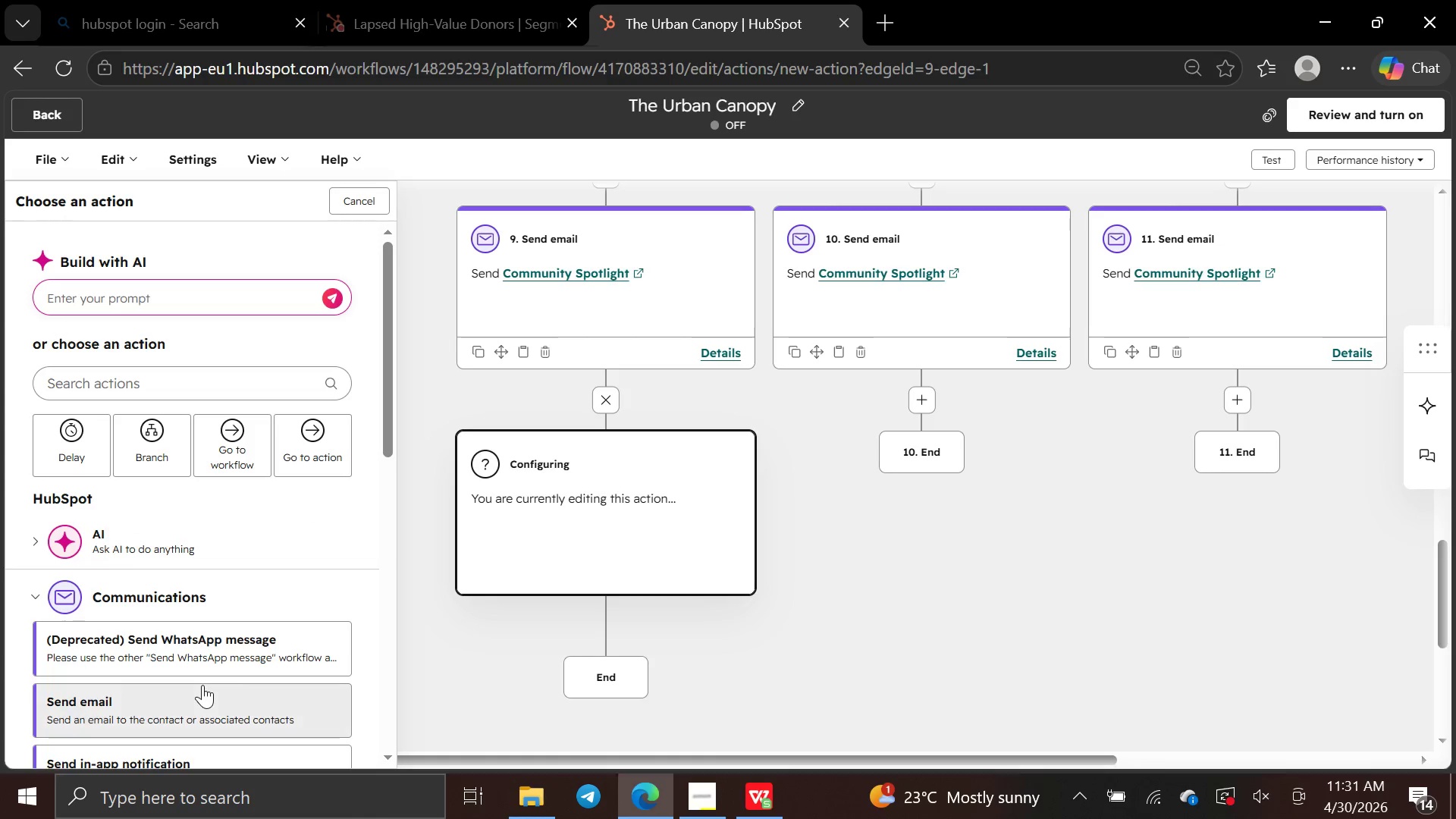 
left_click([202, 685])
 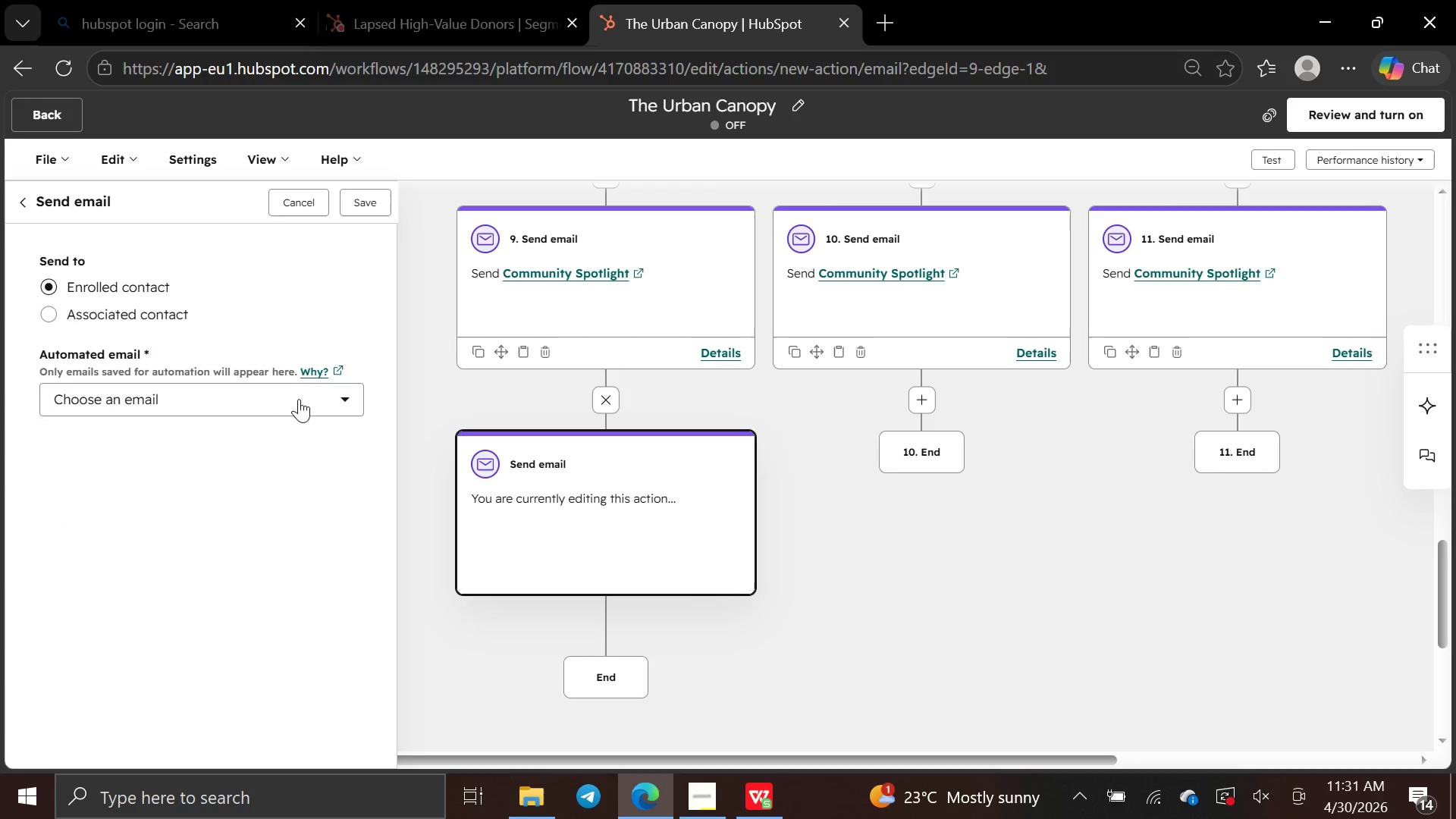 
left_click([323, 404])
 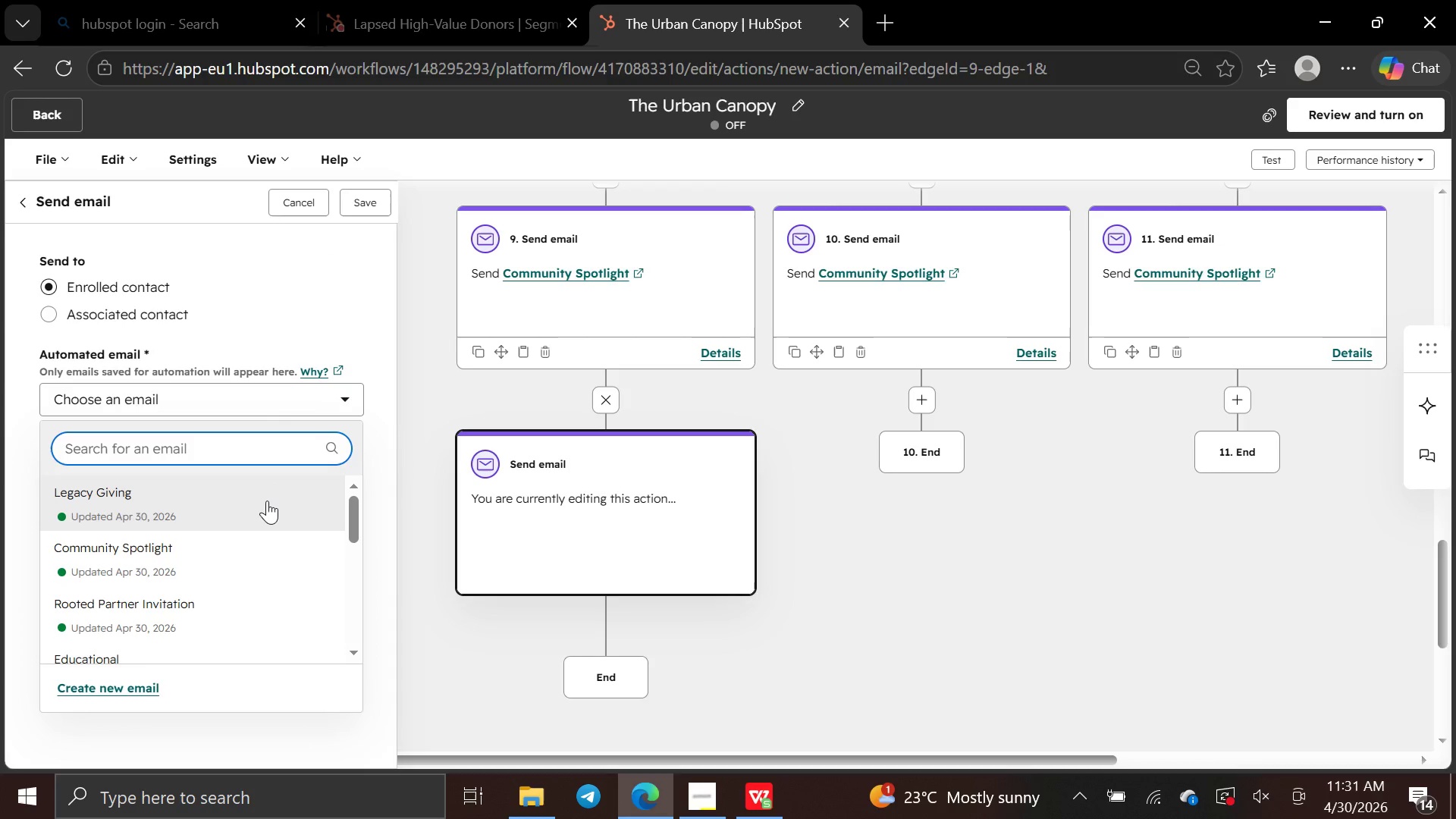 
left_click([267, 500])
 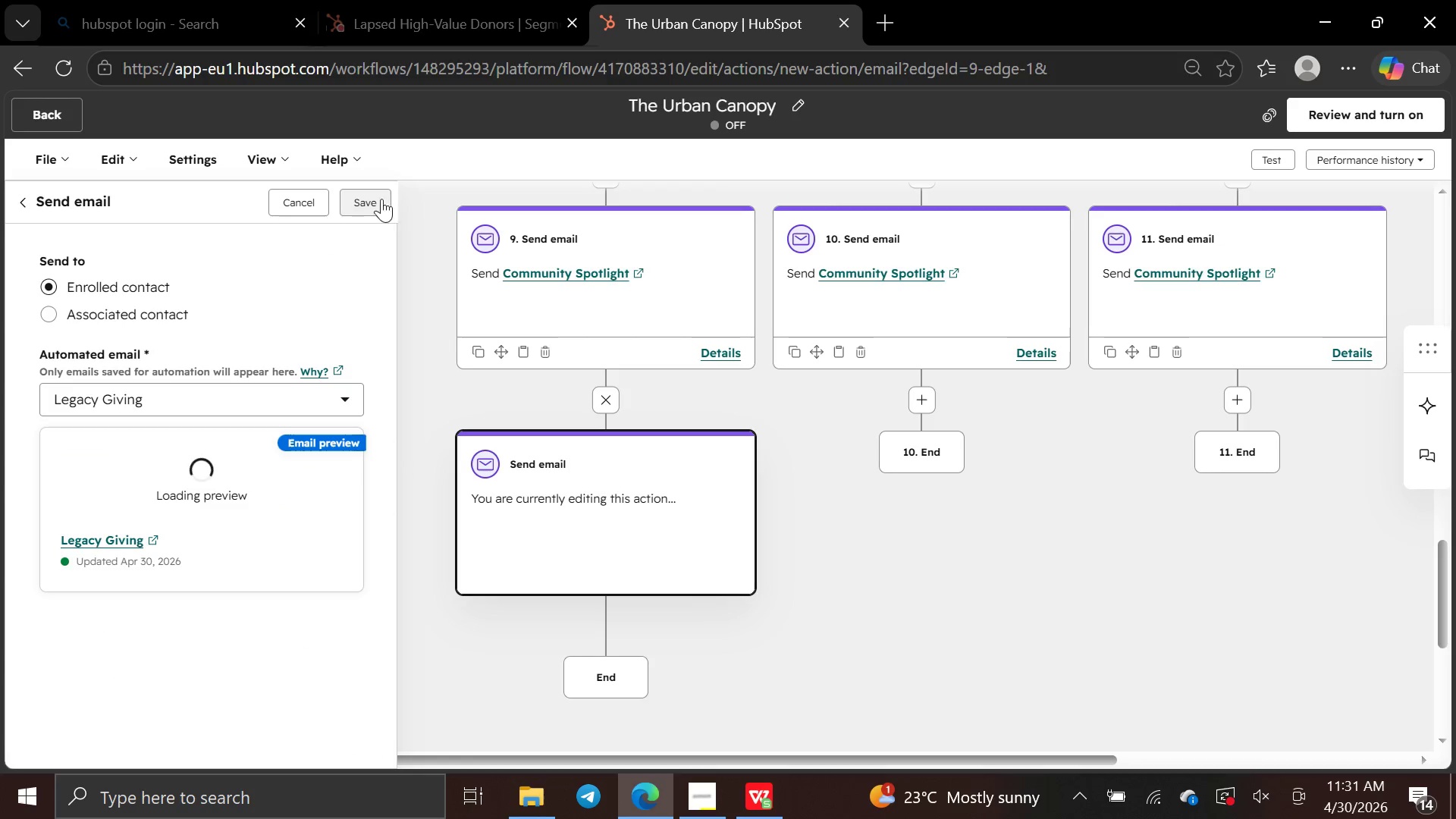 
left_click([378, 198])
 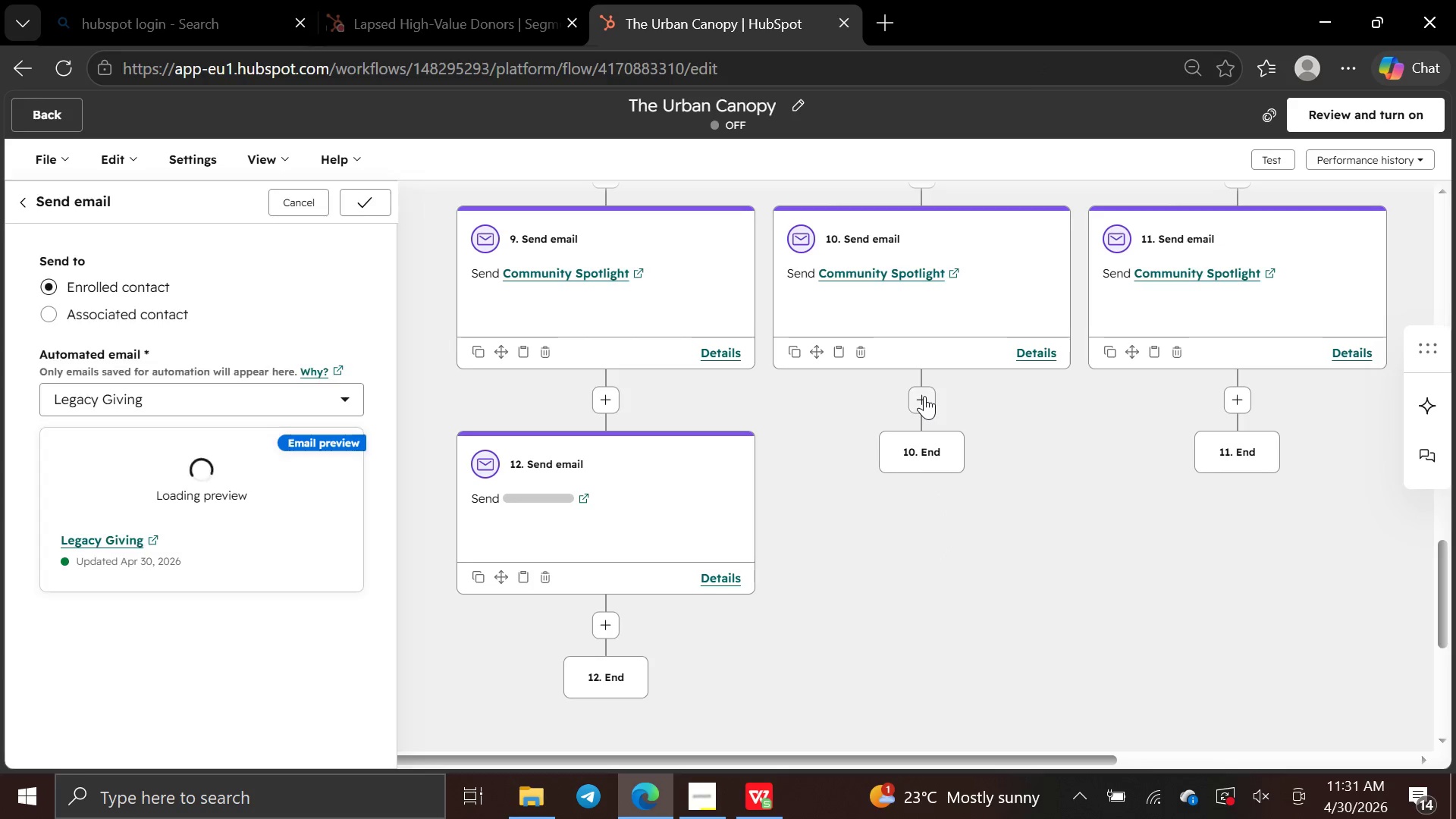 
left_click([924, 396])
 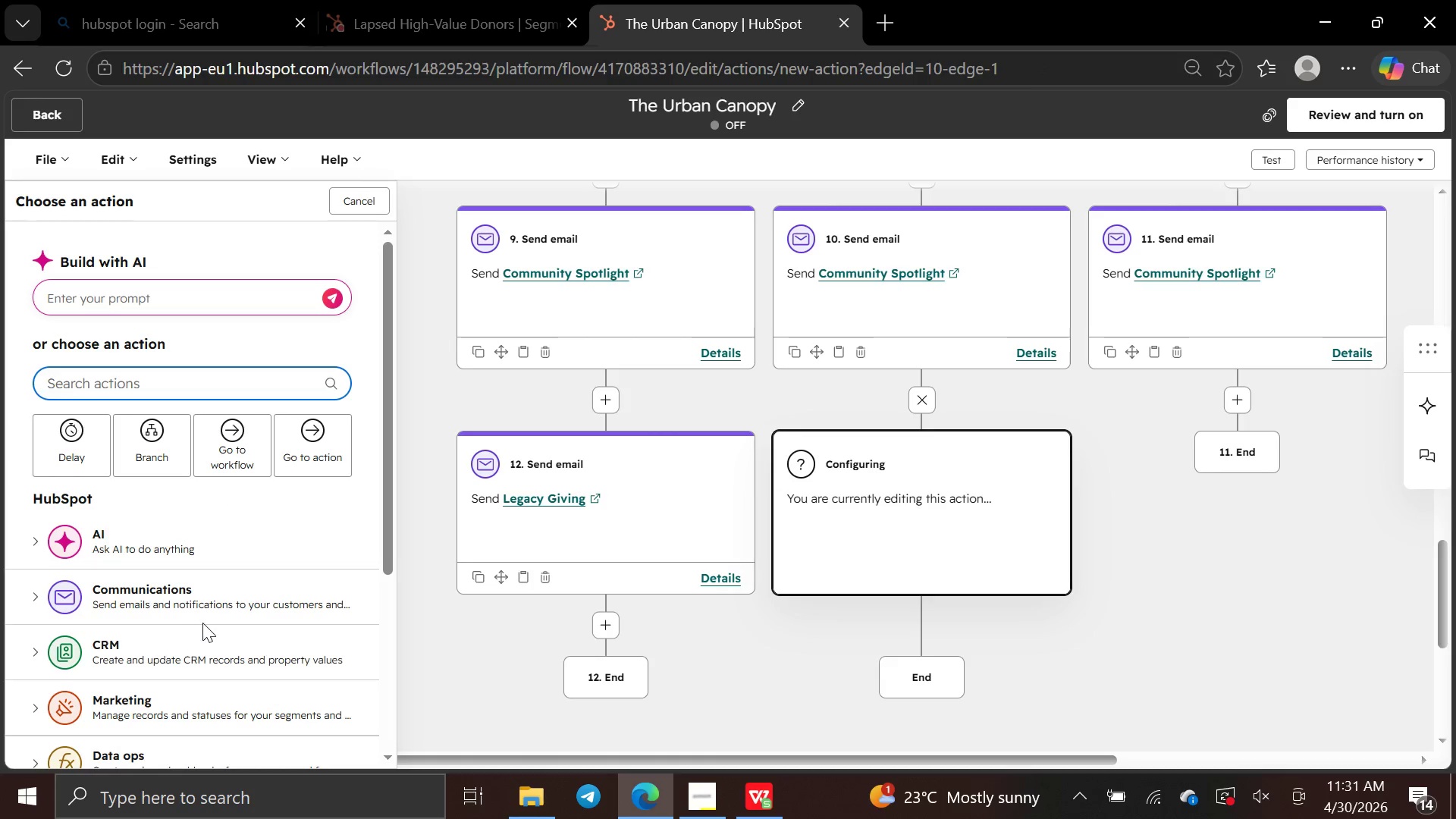 
left_click([224, 607])
 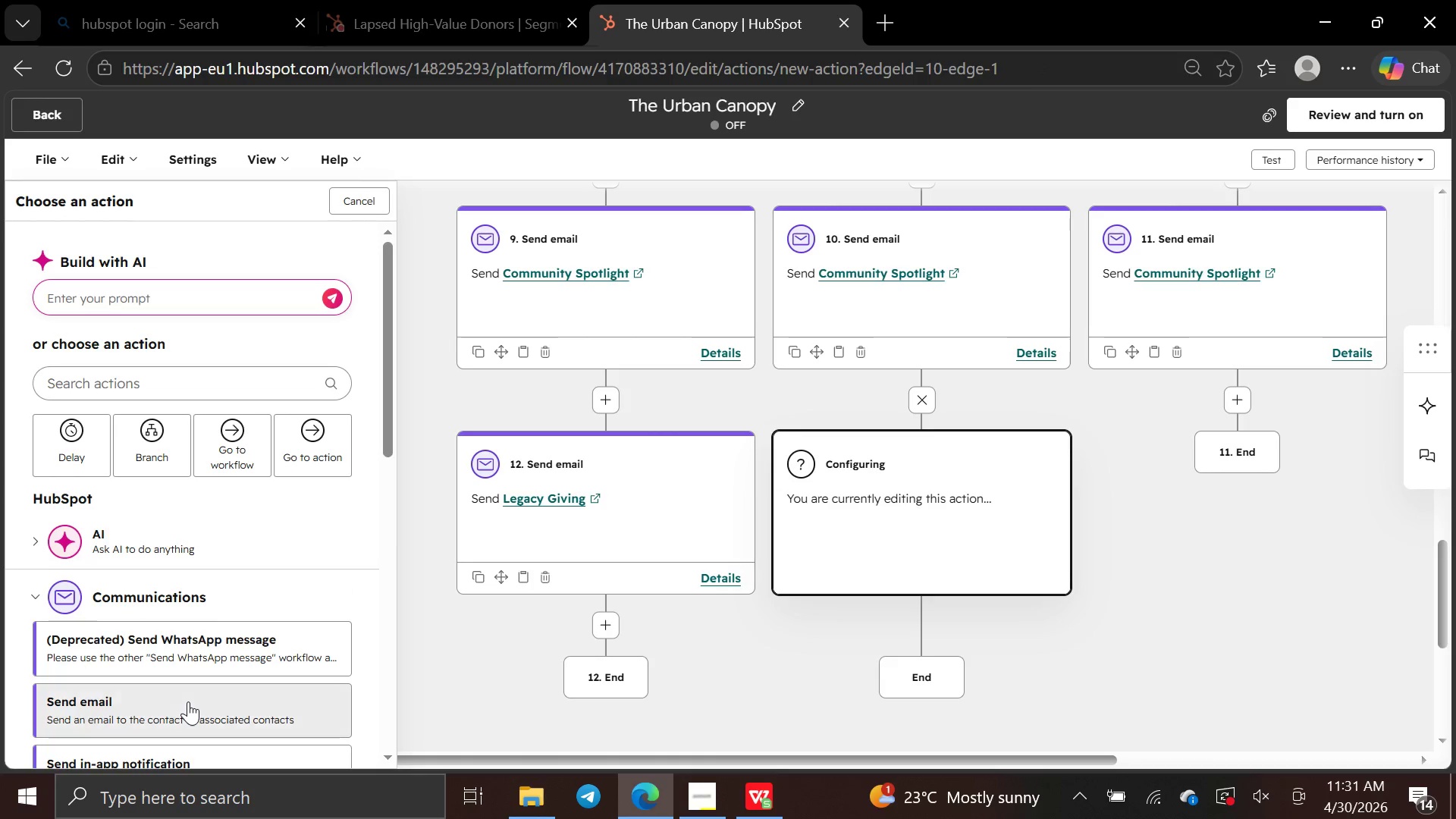 
left_click([188, 701])
 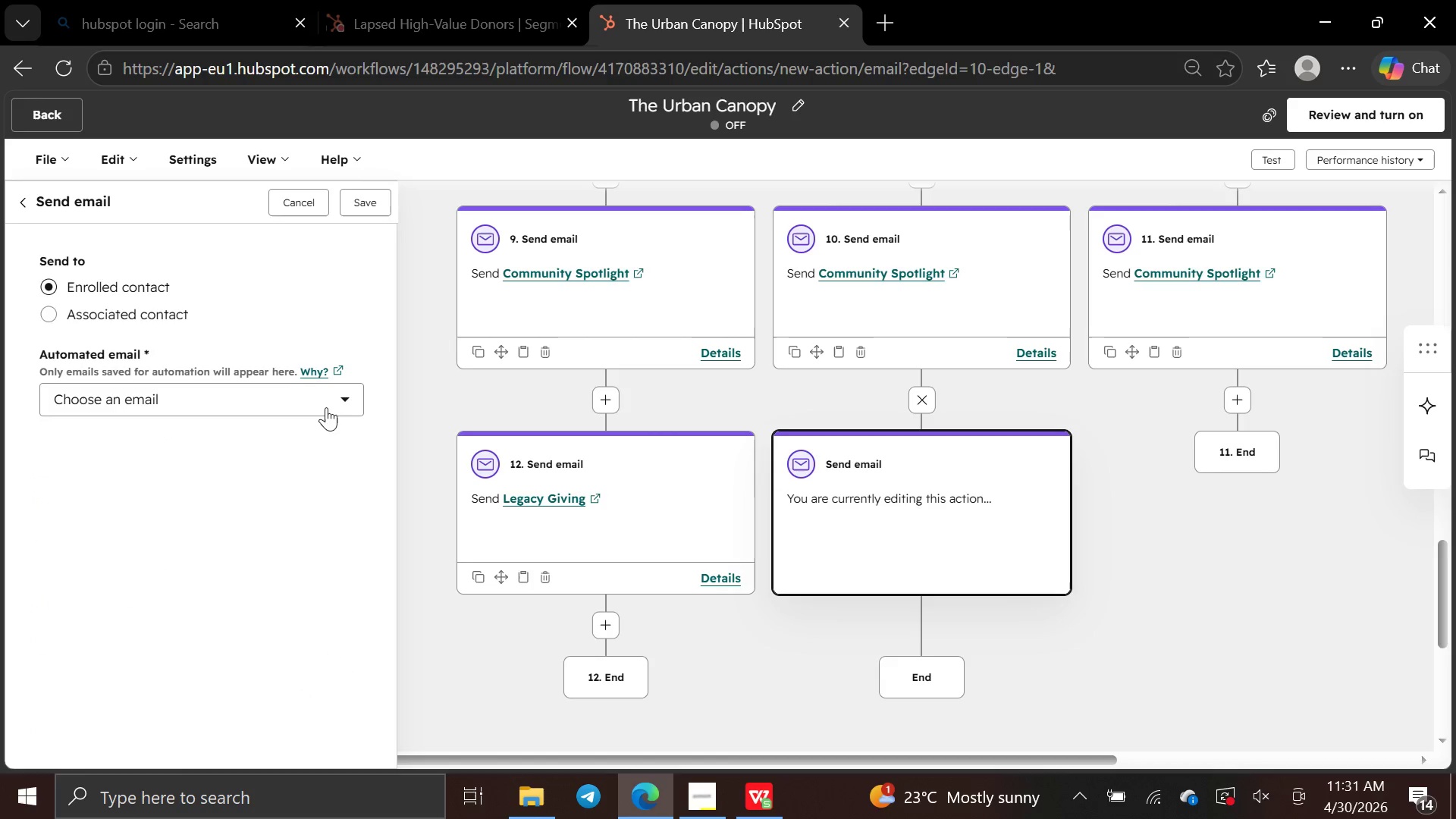 
left_click([326, 406])
 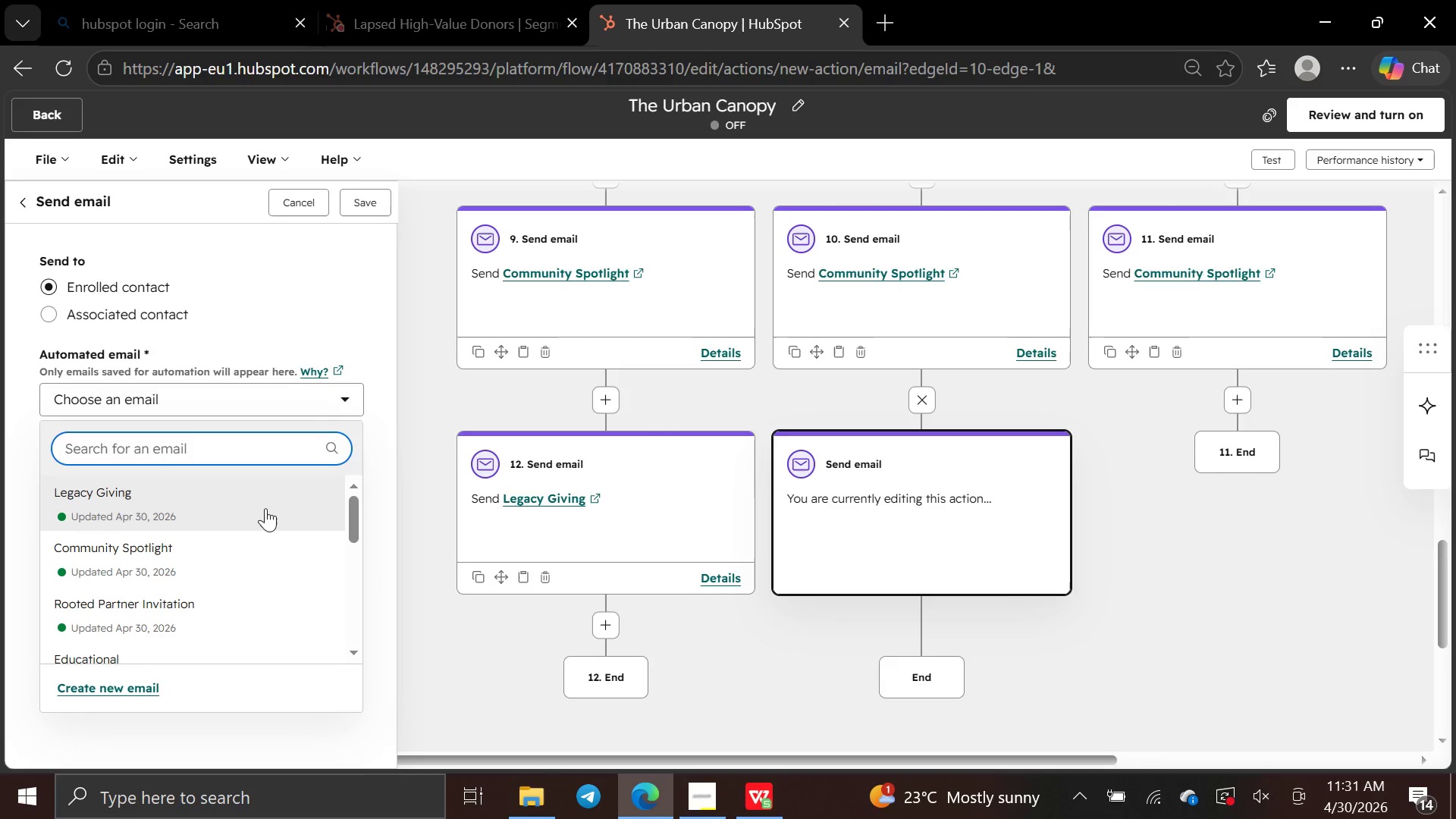 
left_click([265, 508])
 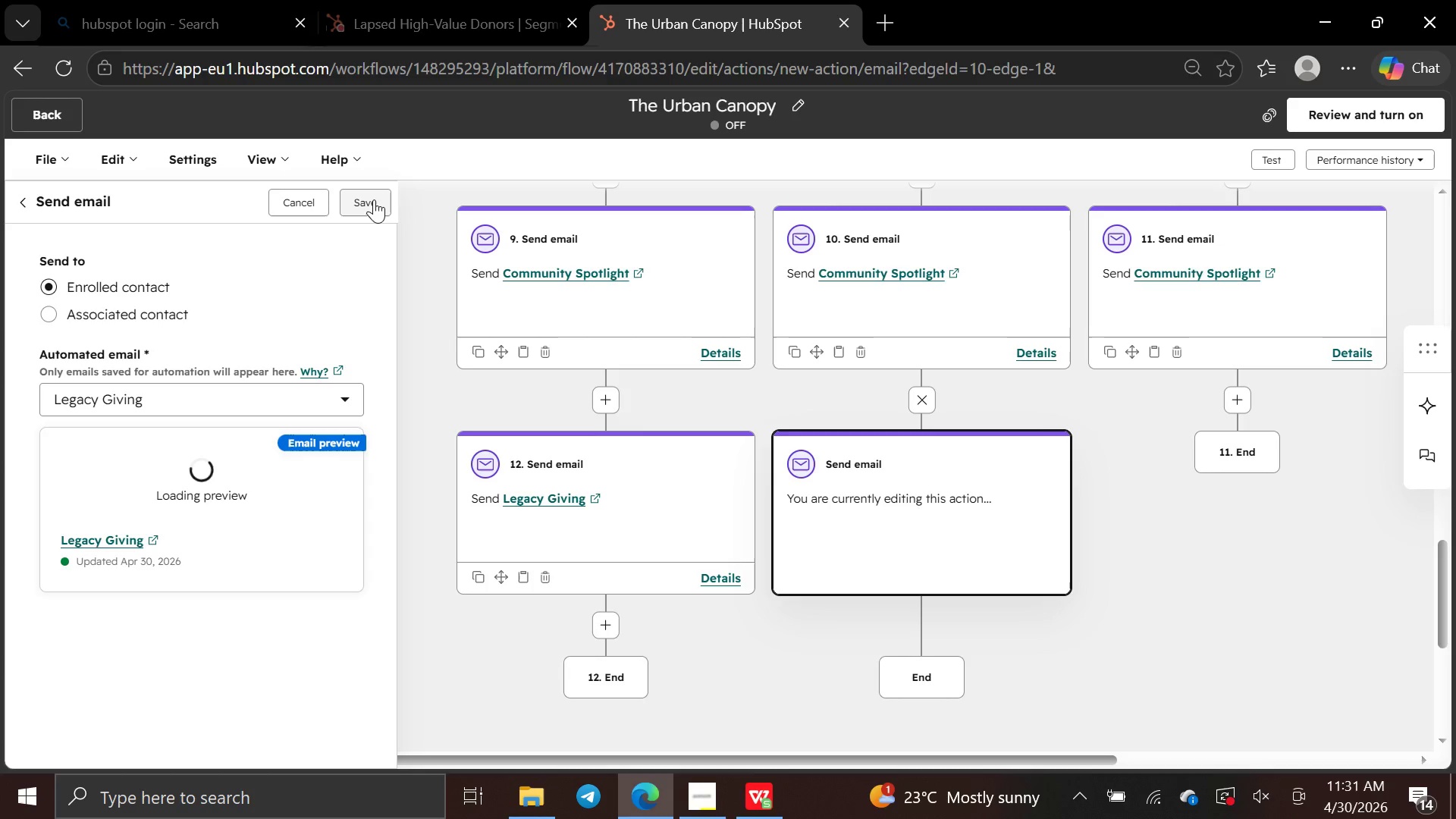 
left_click([374, 199])
 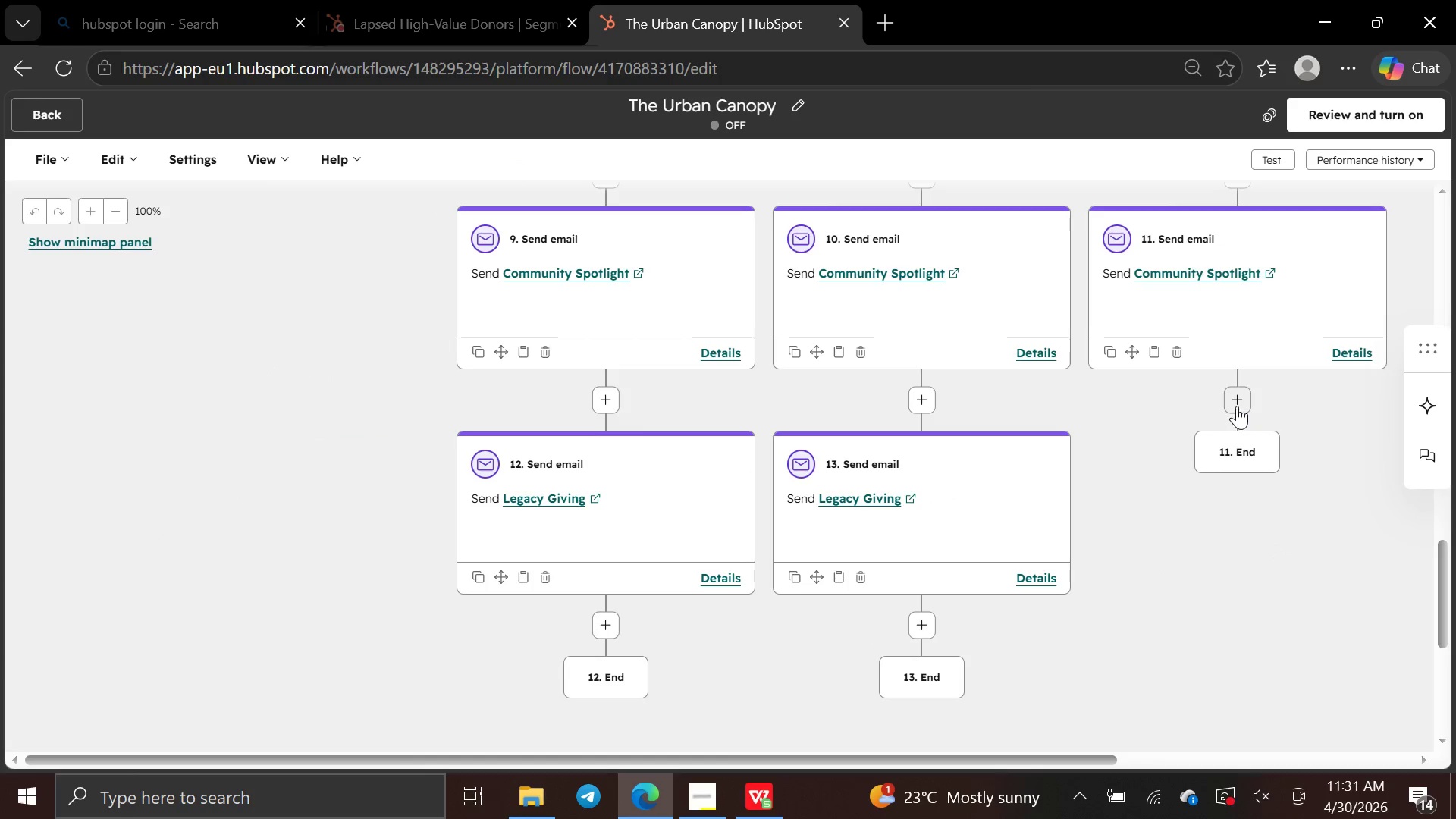 
left_click([1236, 403])
 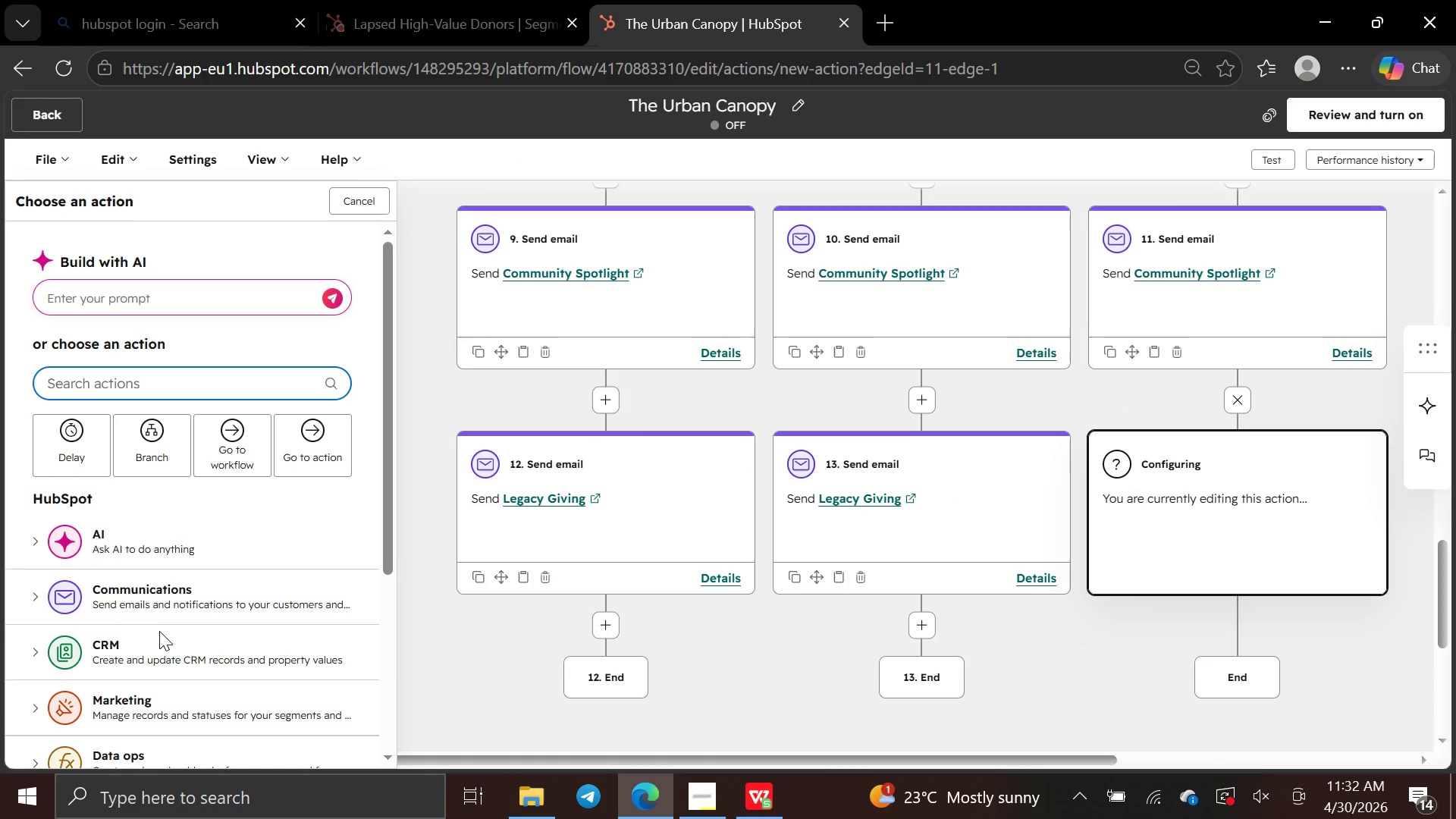 
left_click([188, 603])
 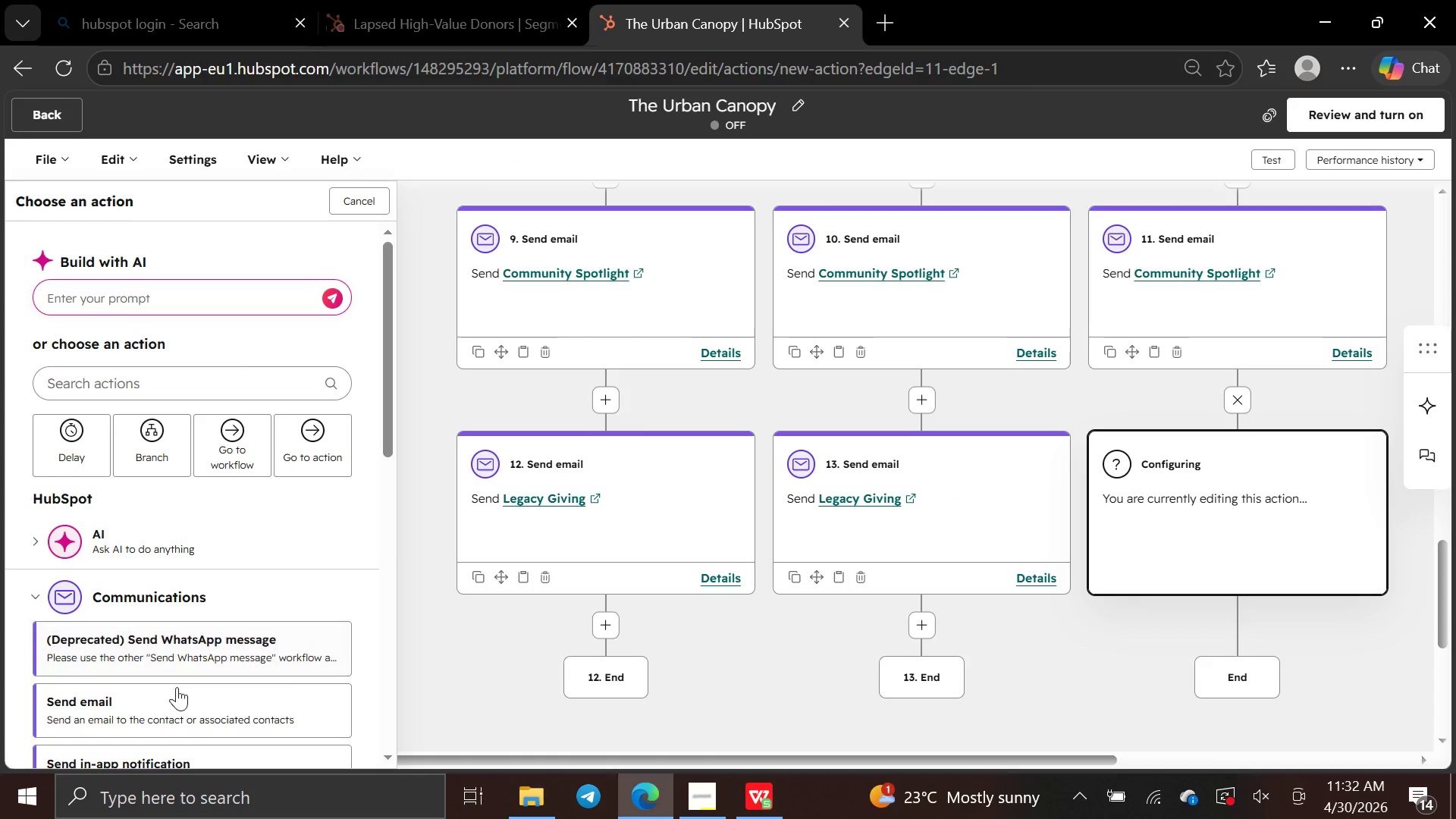 
left_click([177, 692])
 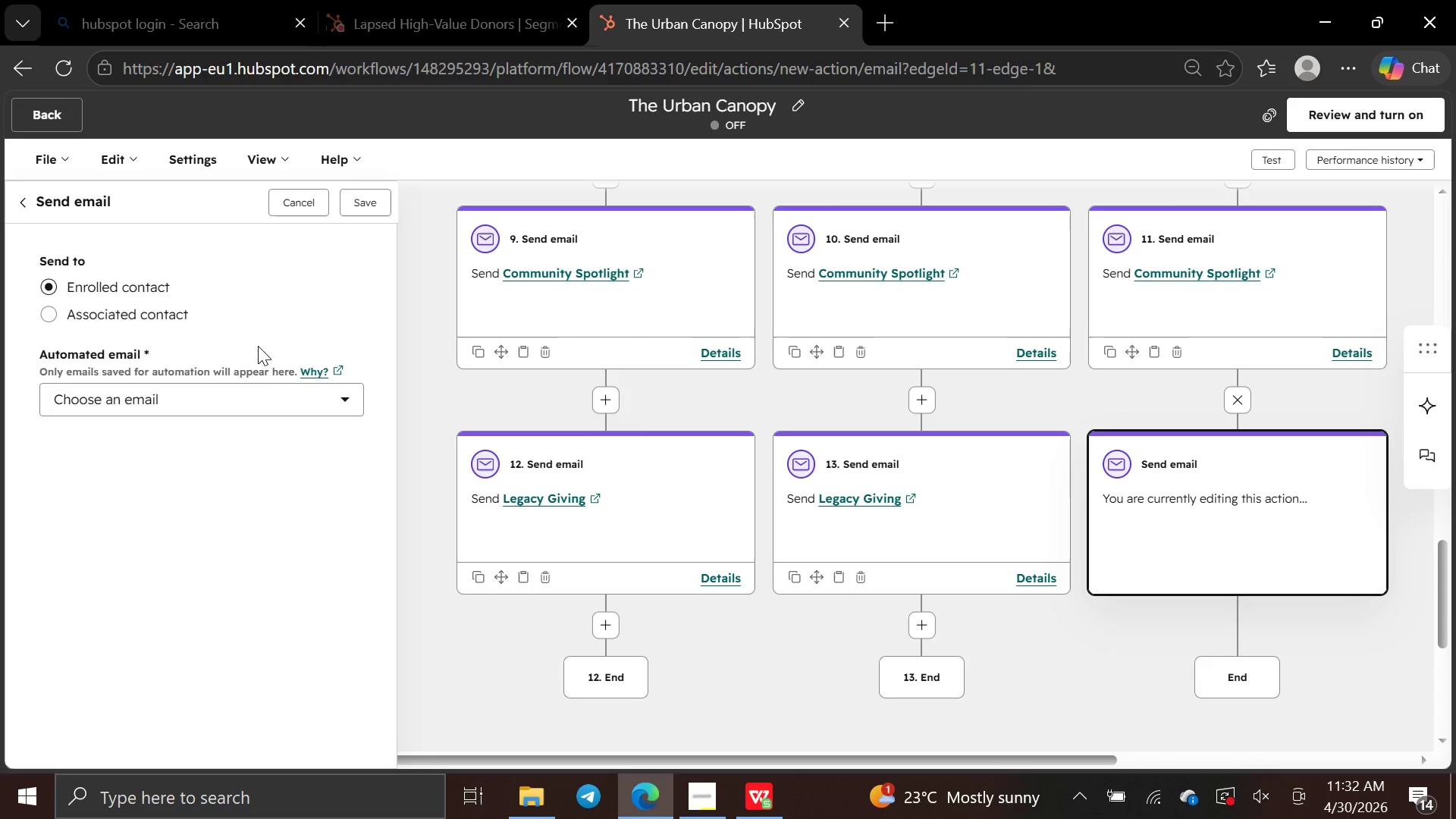 
left_click([262, 391])
 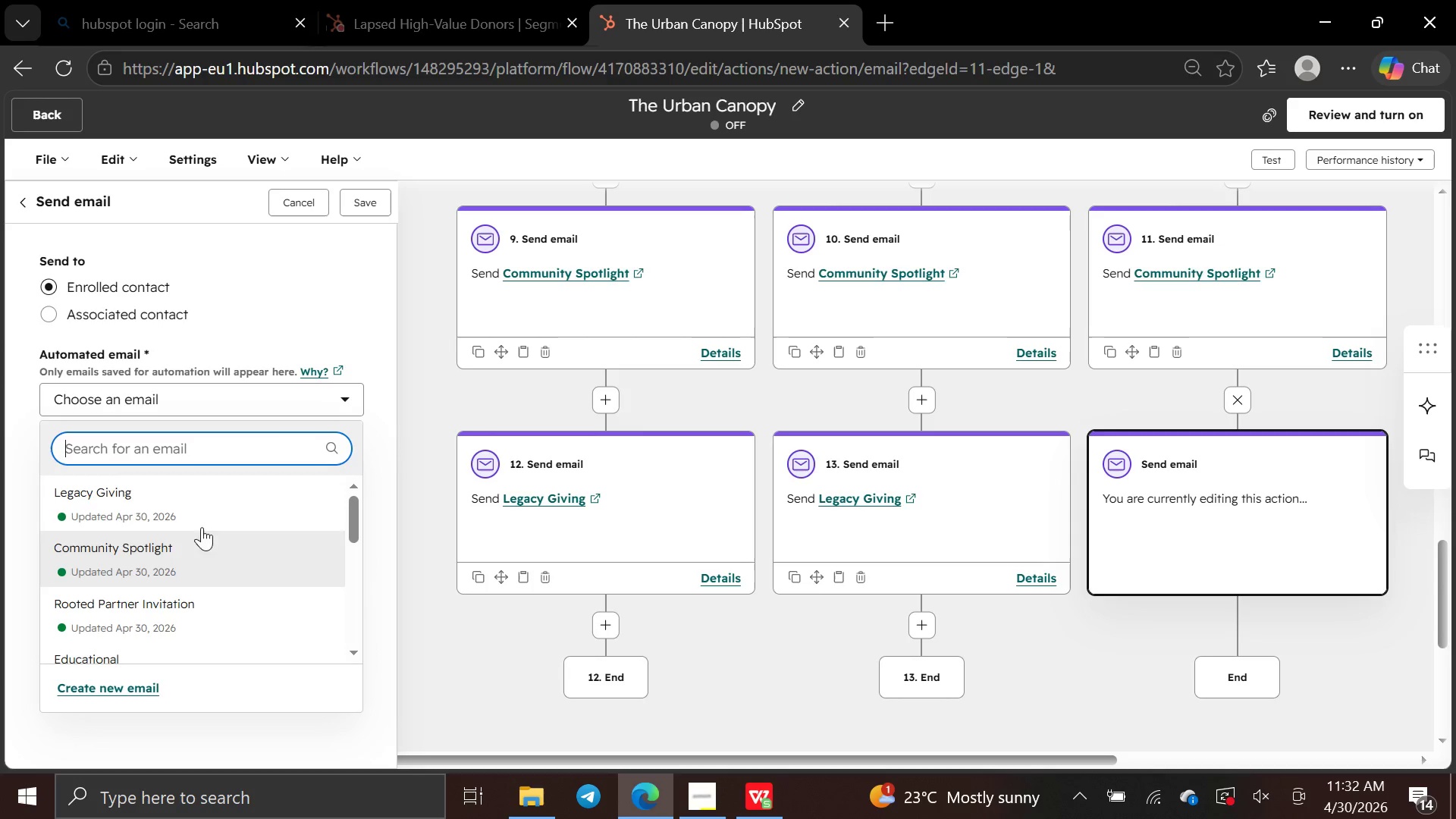 
left_click([206, 514])
 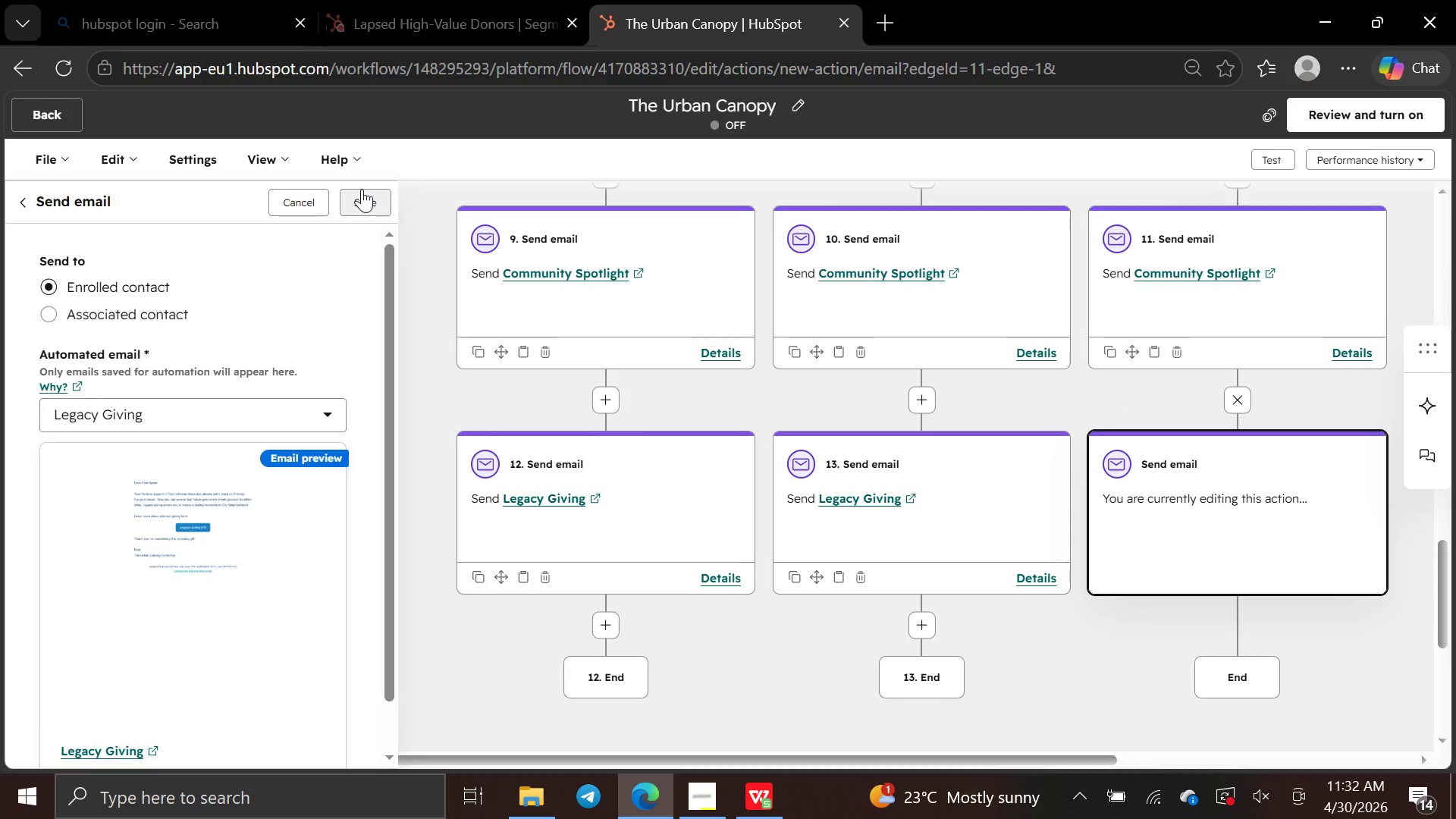 
left_click([362, 189])
 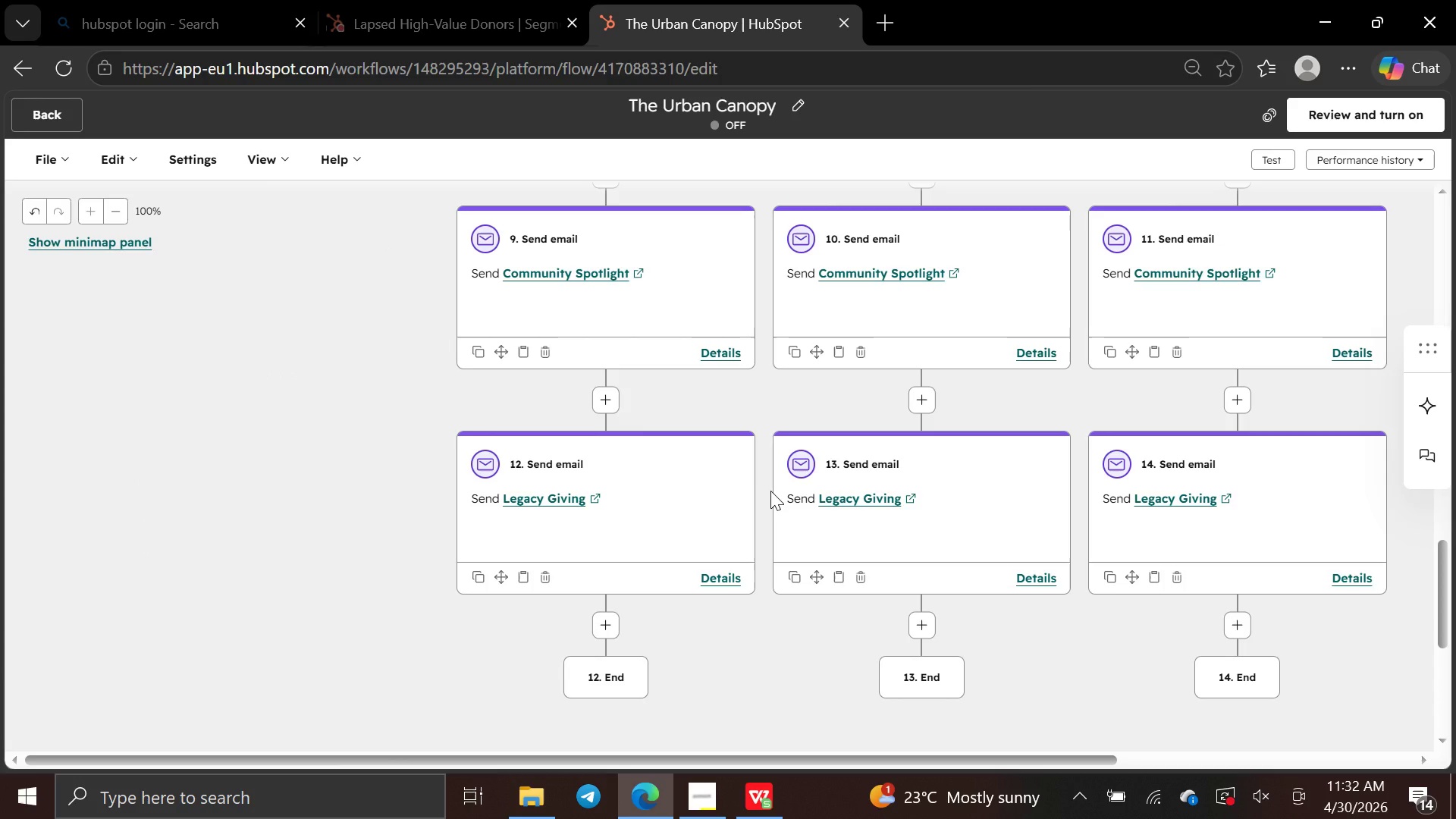 
wait(9.06)
 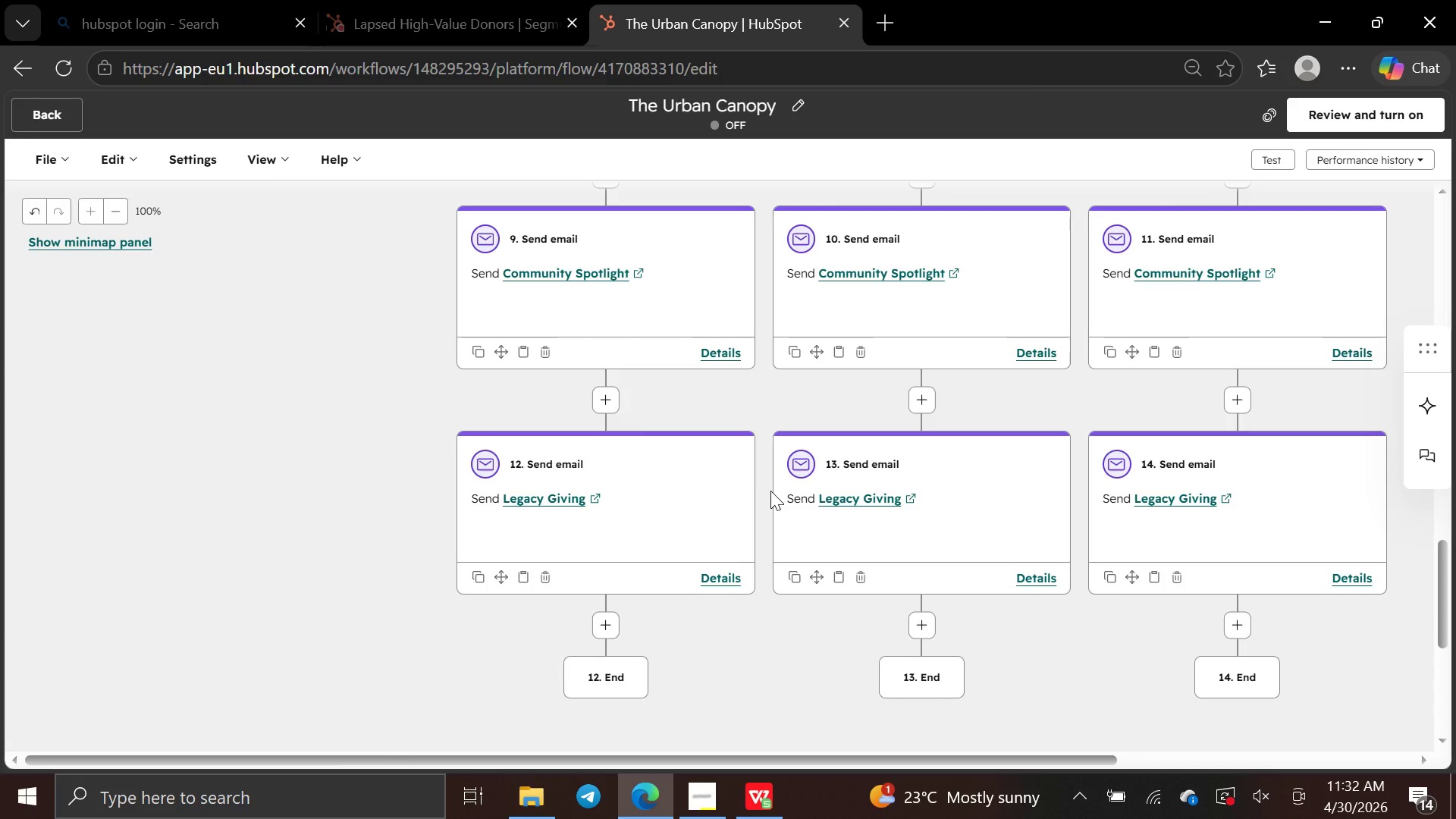 
key(Control+Minus)
 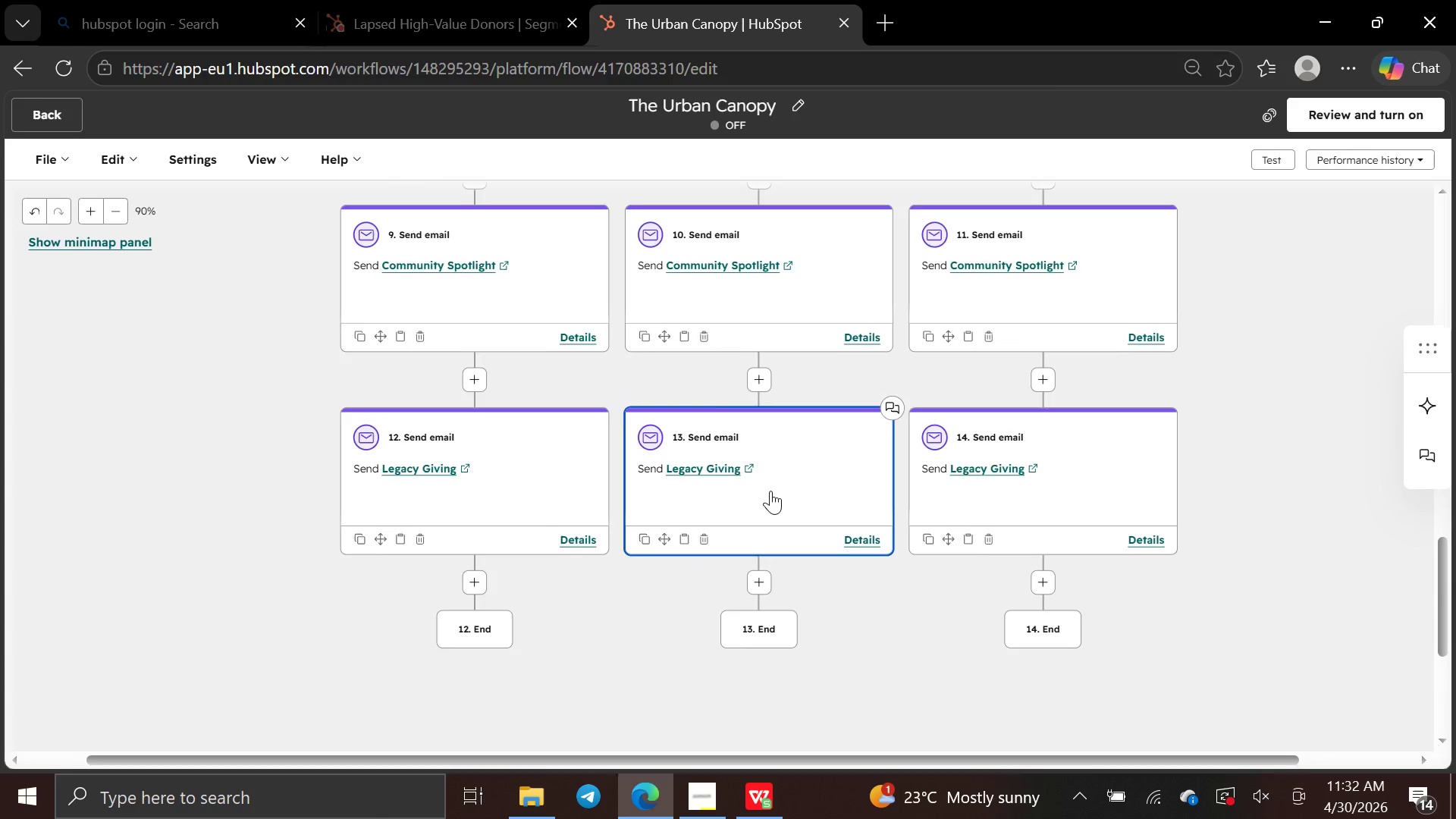 
key(Control+Minus)
 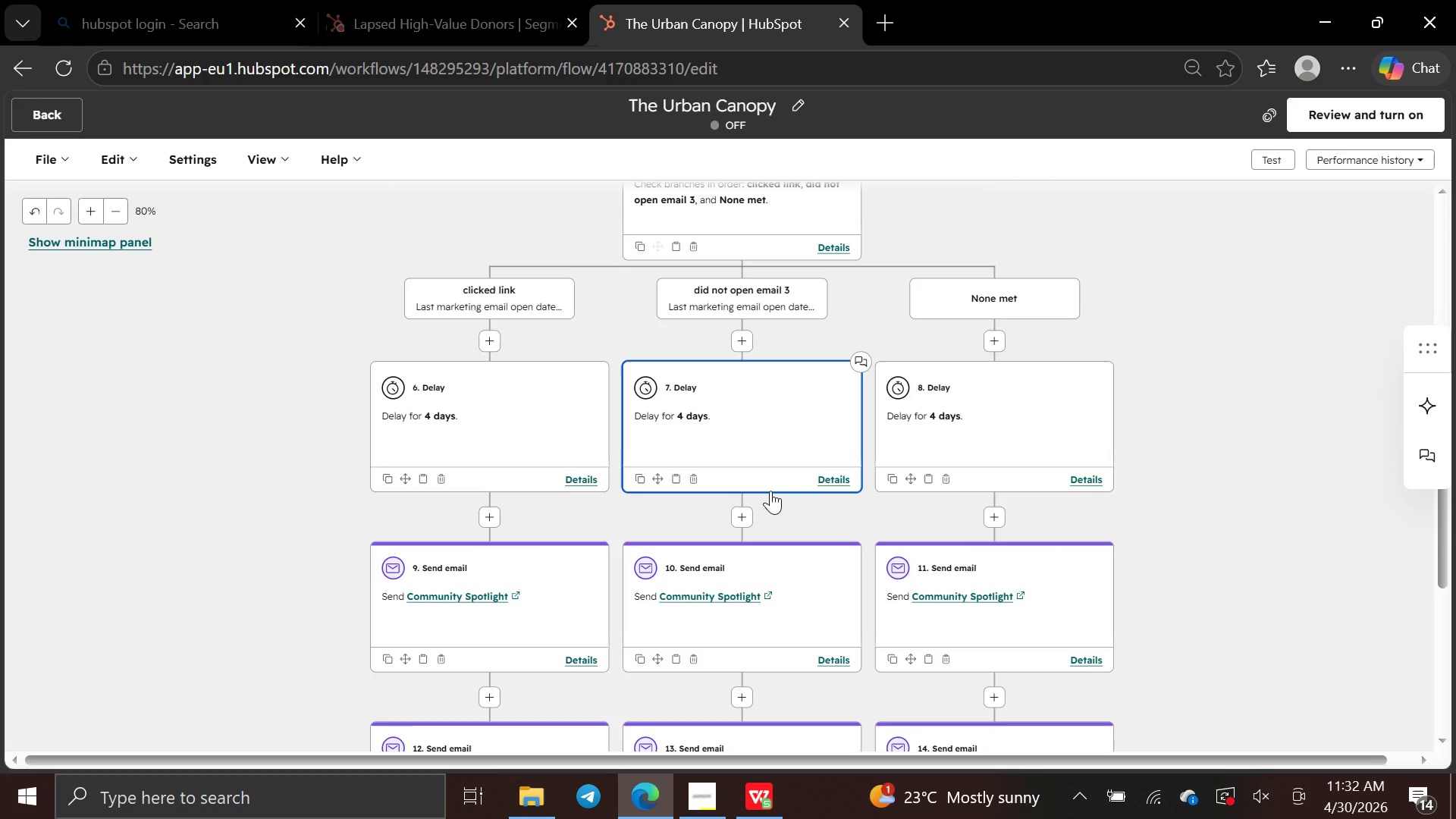 
key(Control+Minus)
 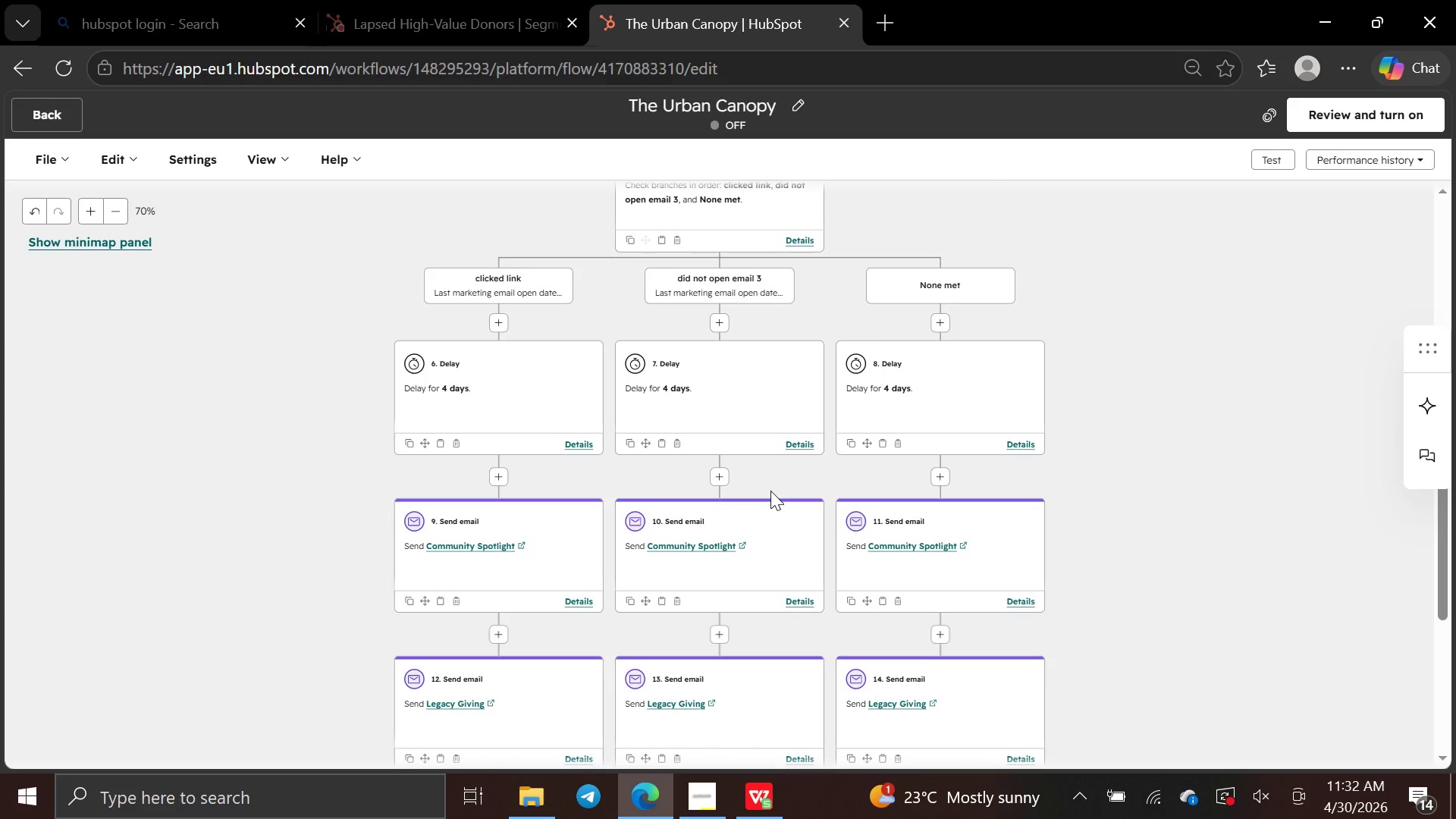 
key(Control+Minus)
 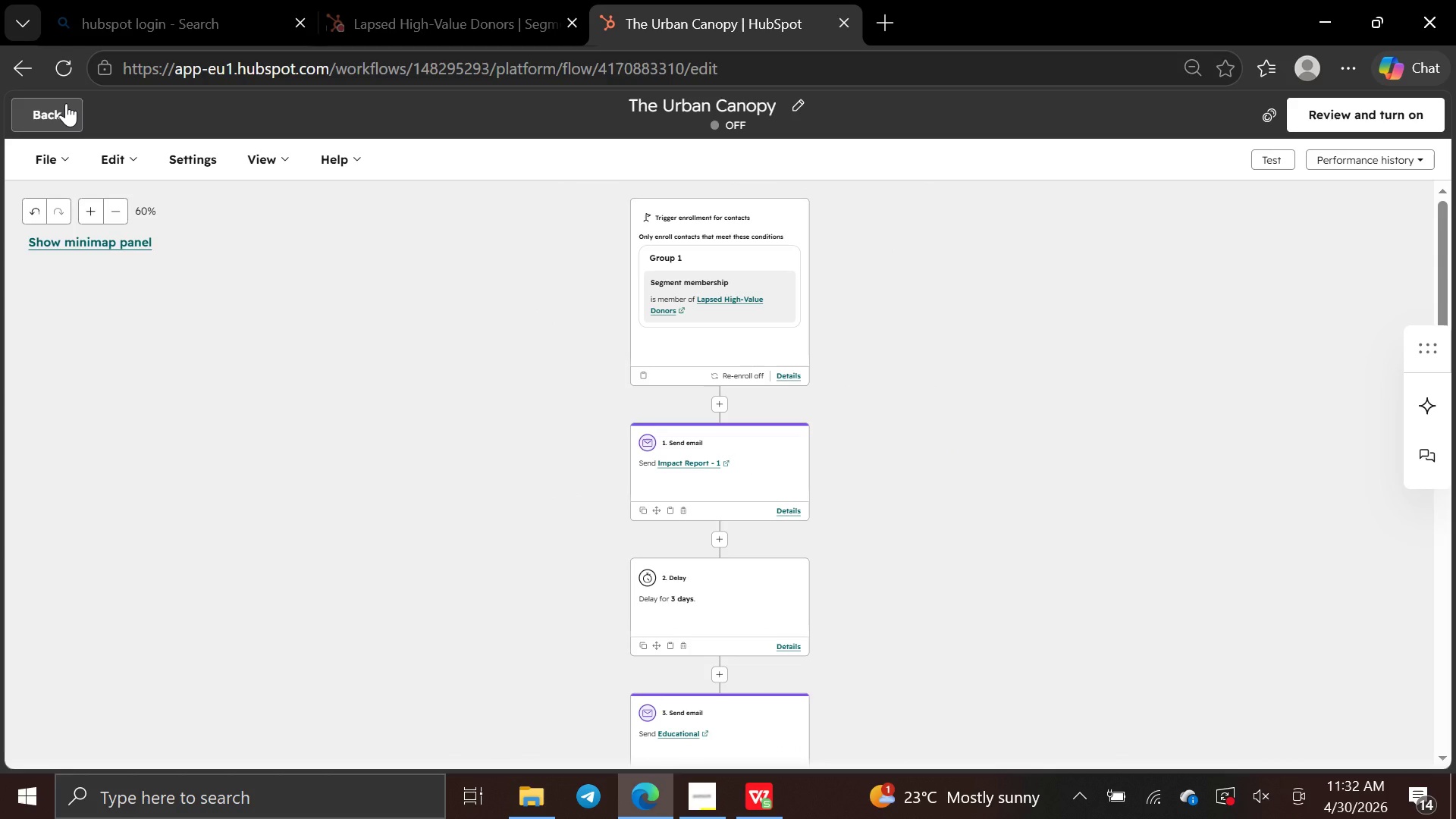 
wait(26.31)
 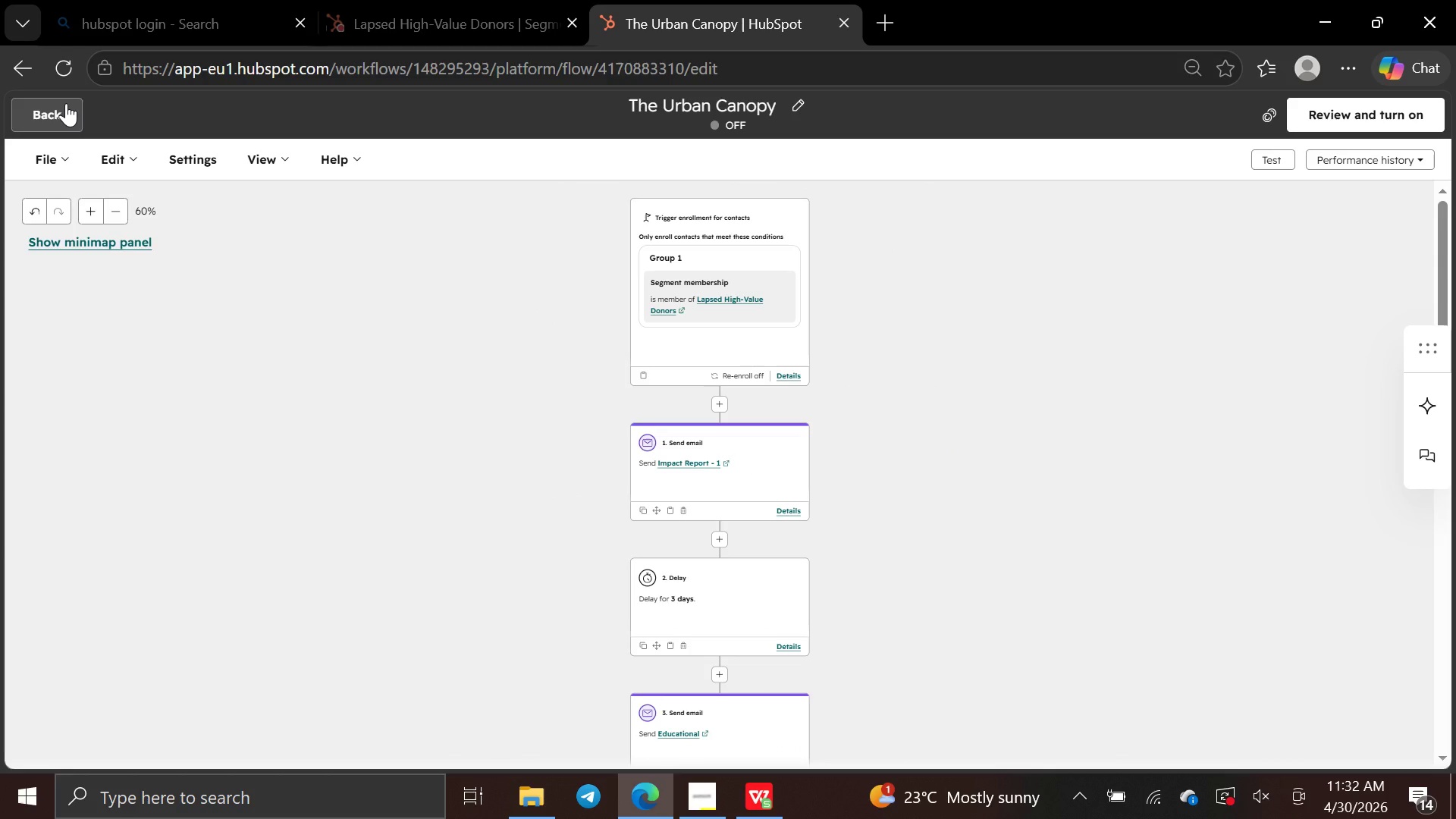 
left_click([66, 103])
 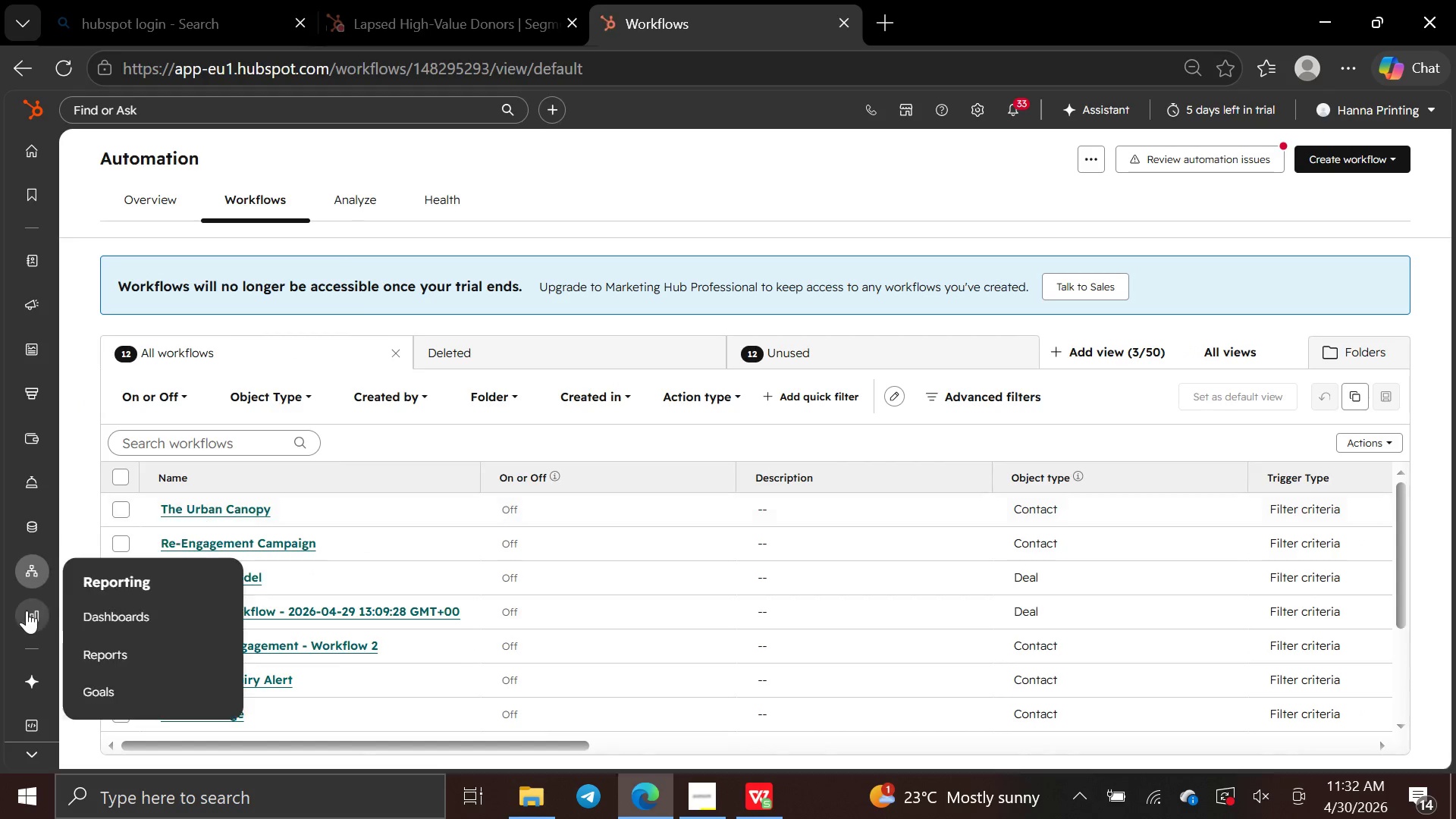 
wait(5.97)
 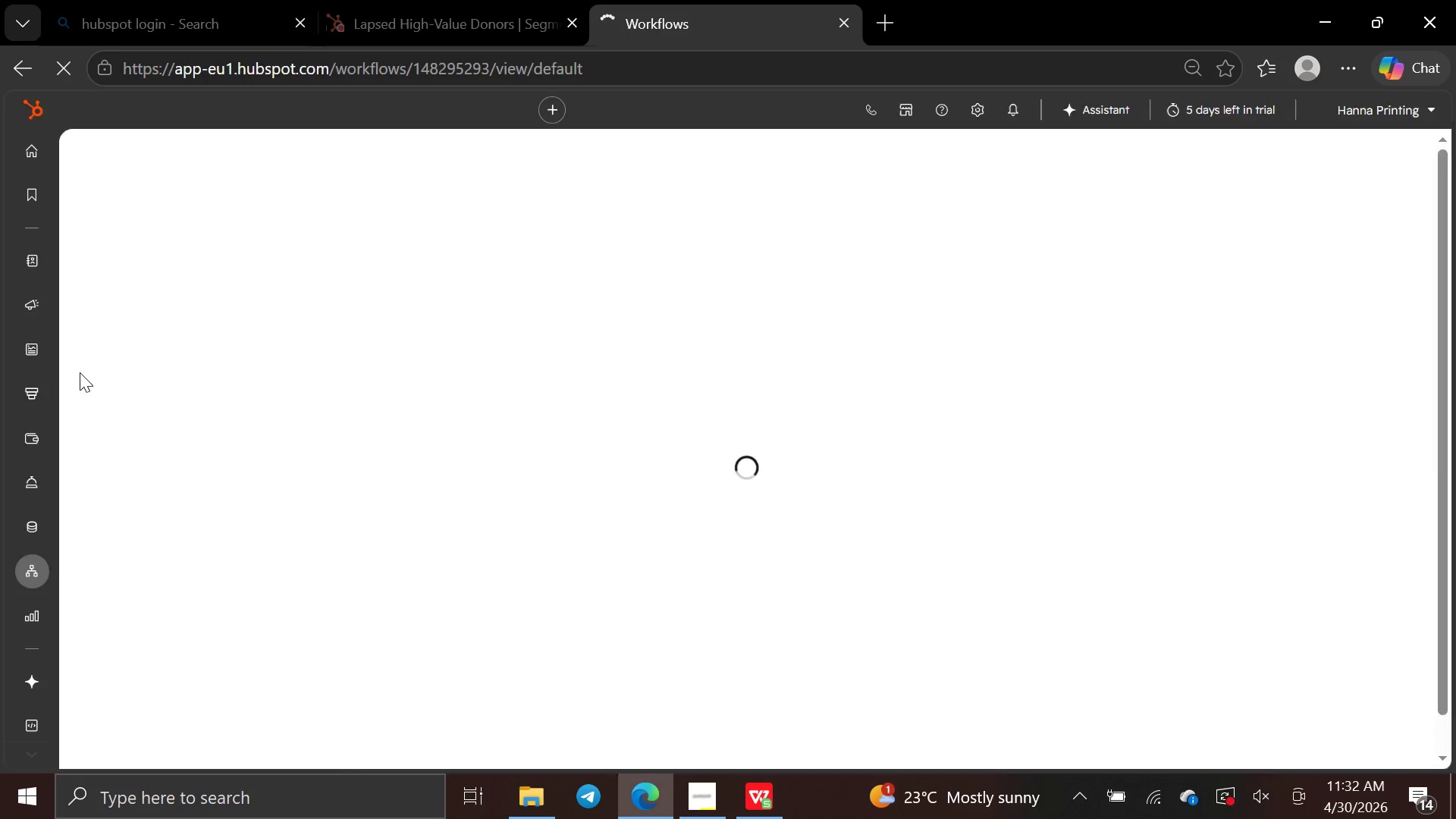 
left_click([86, 617])
 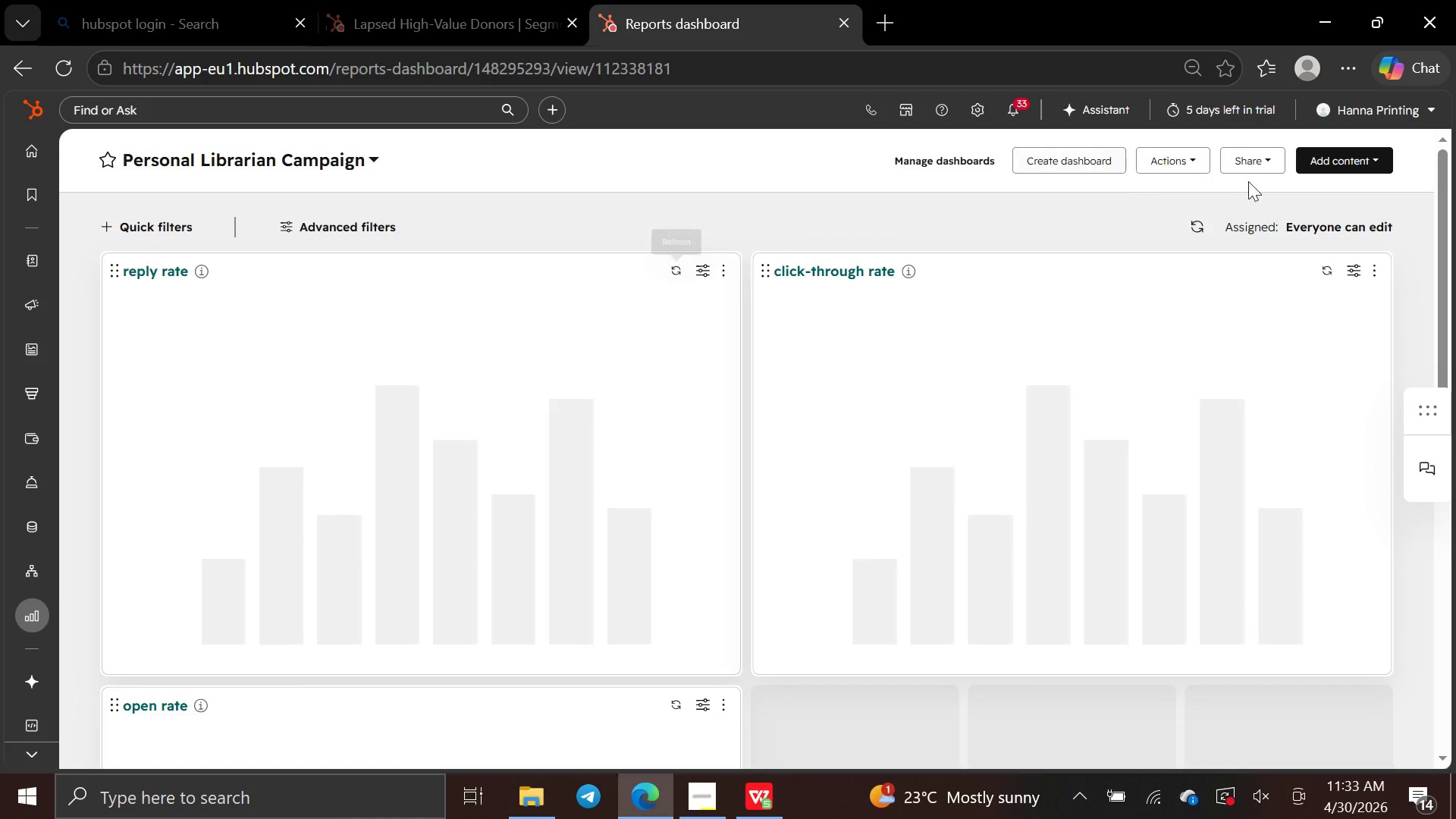 
wait(6.77)
 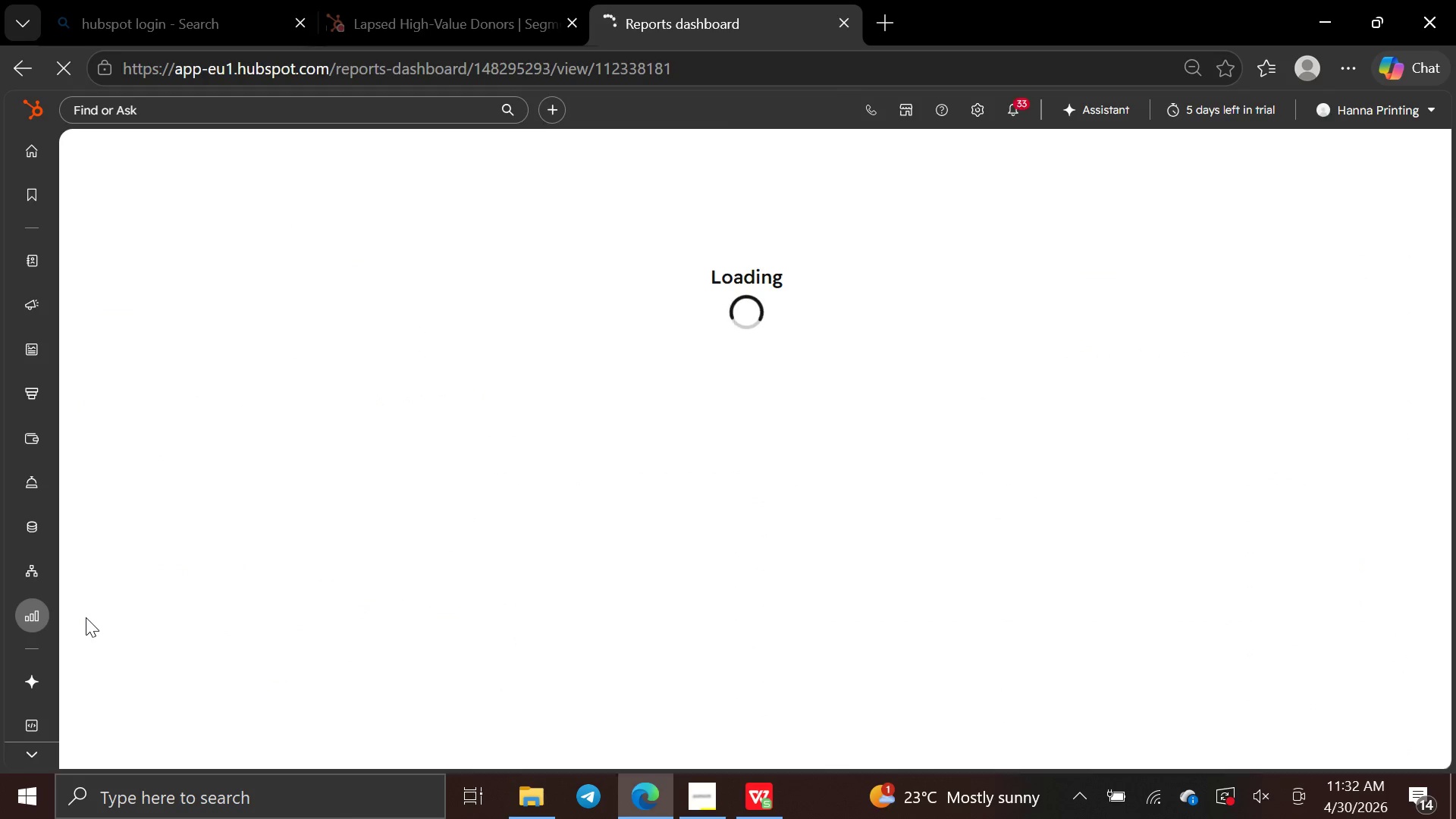 
left_click([1043, 166])
 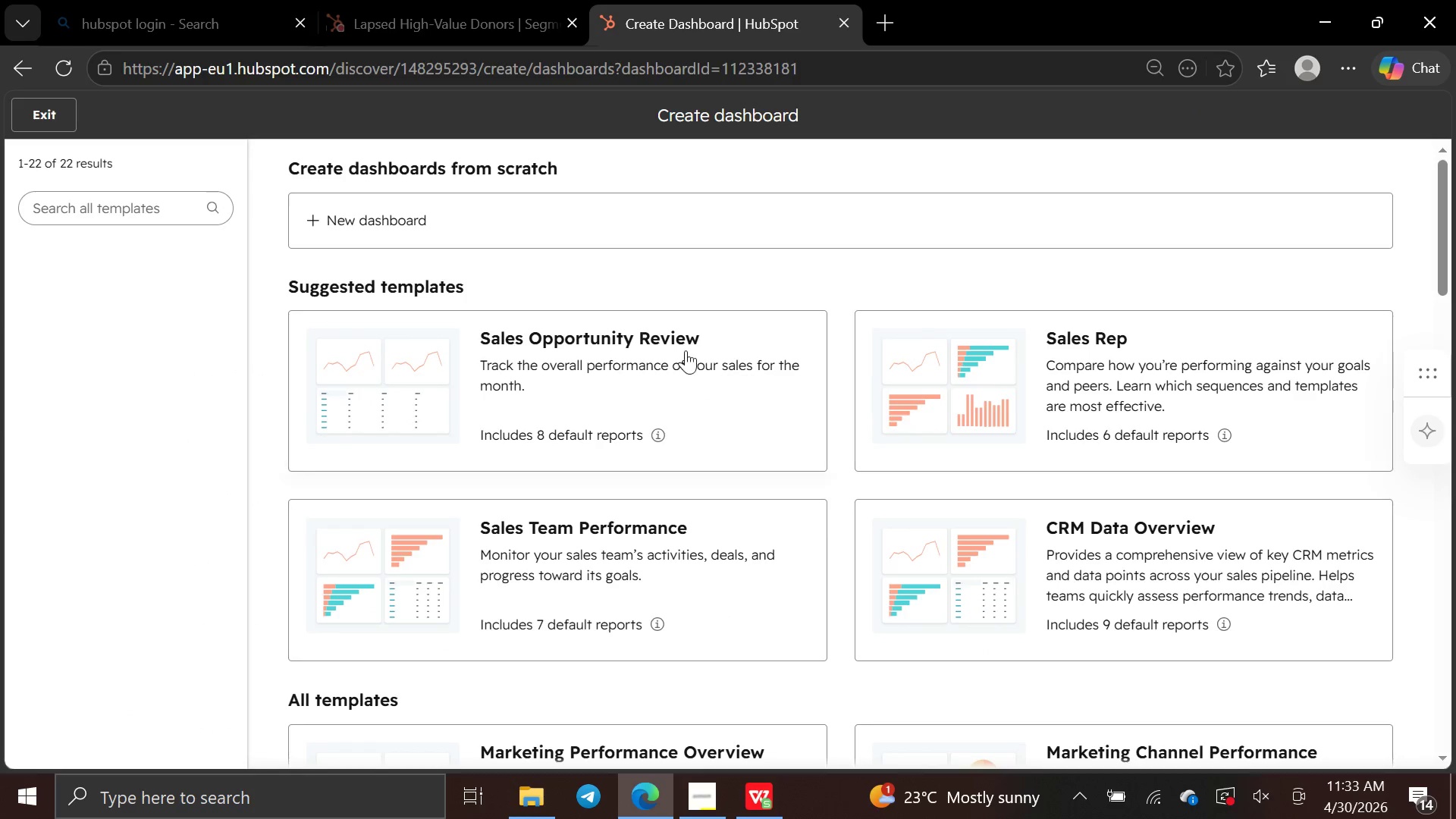 
wait(5.17)
 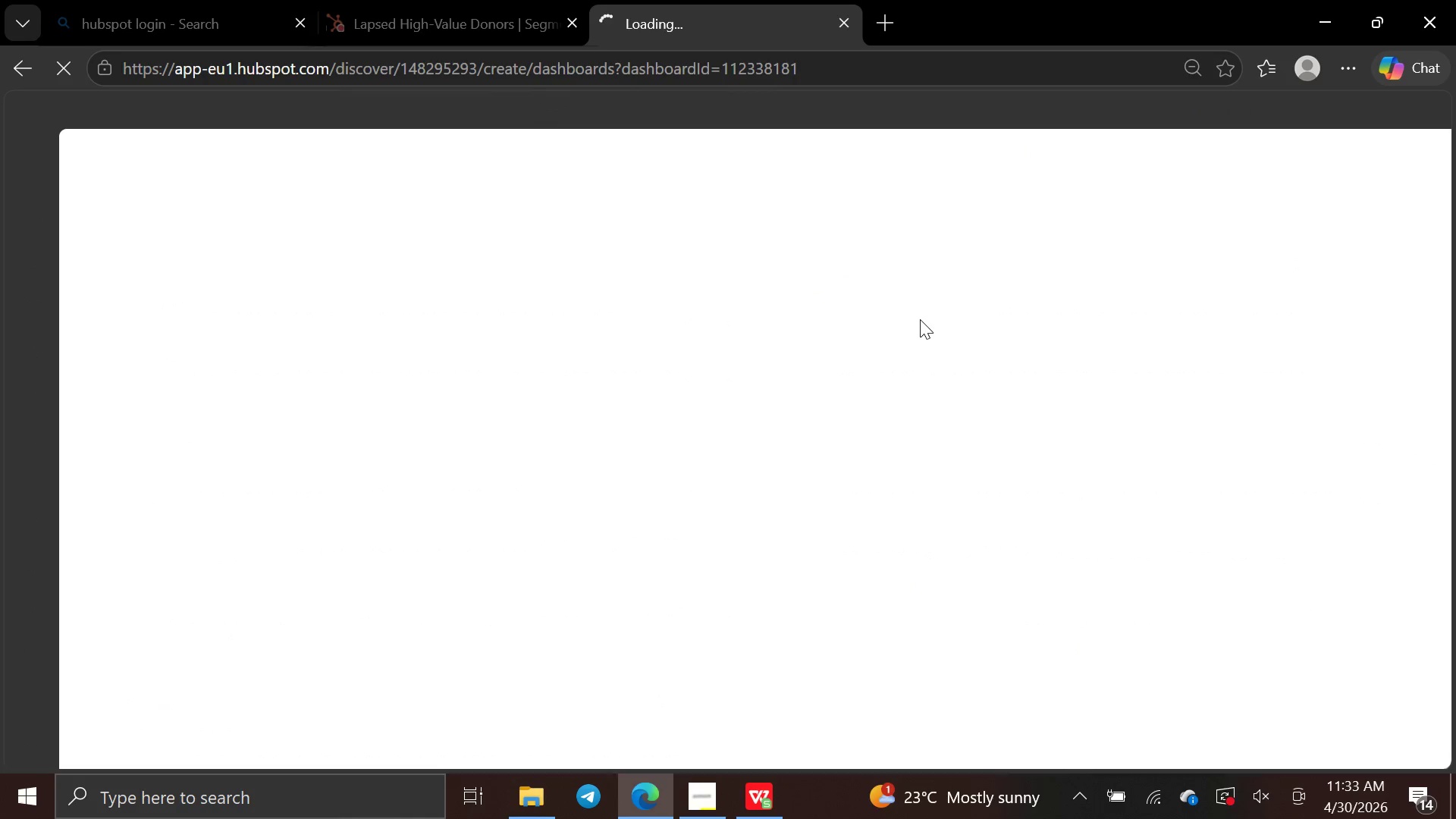 
left_click([628, 211])
 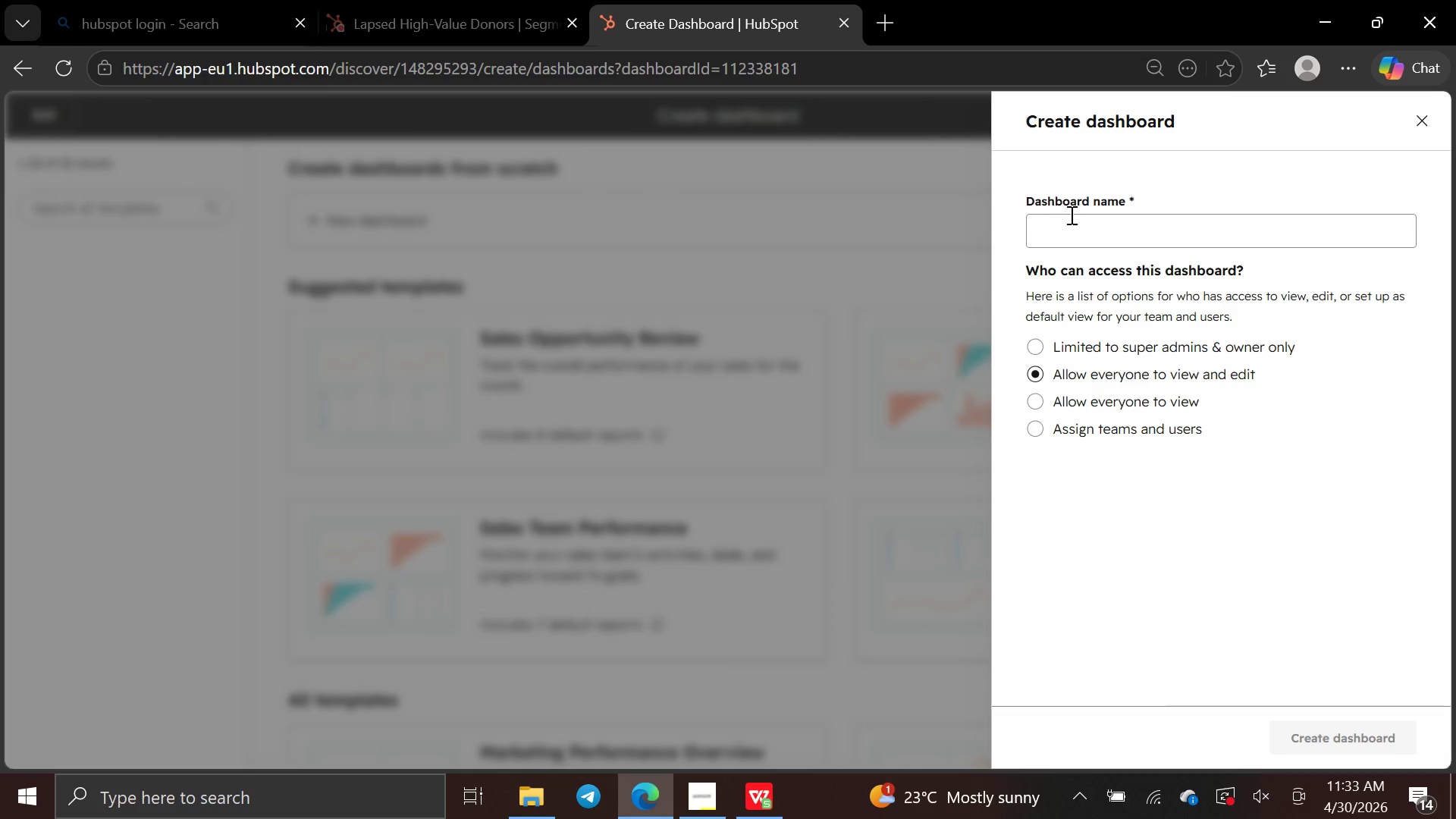 
left_click([1069, 221])
 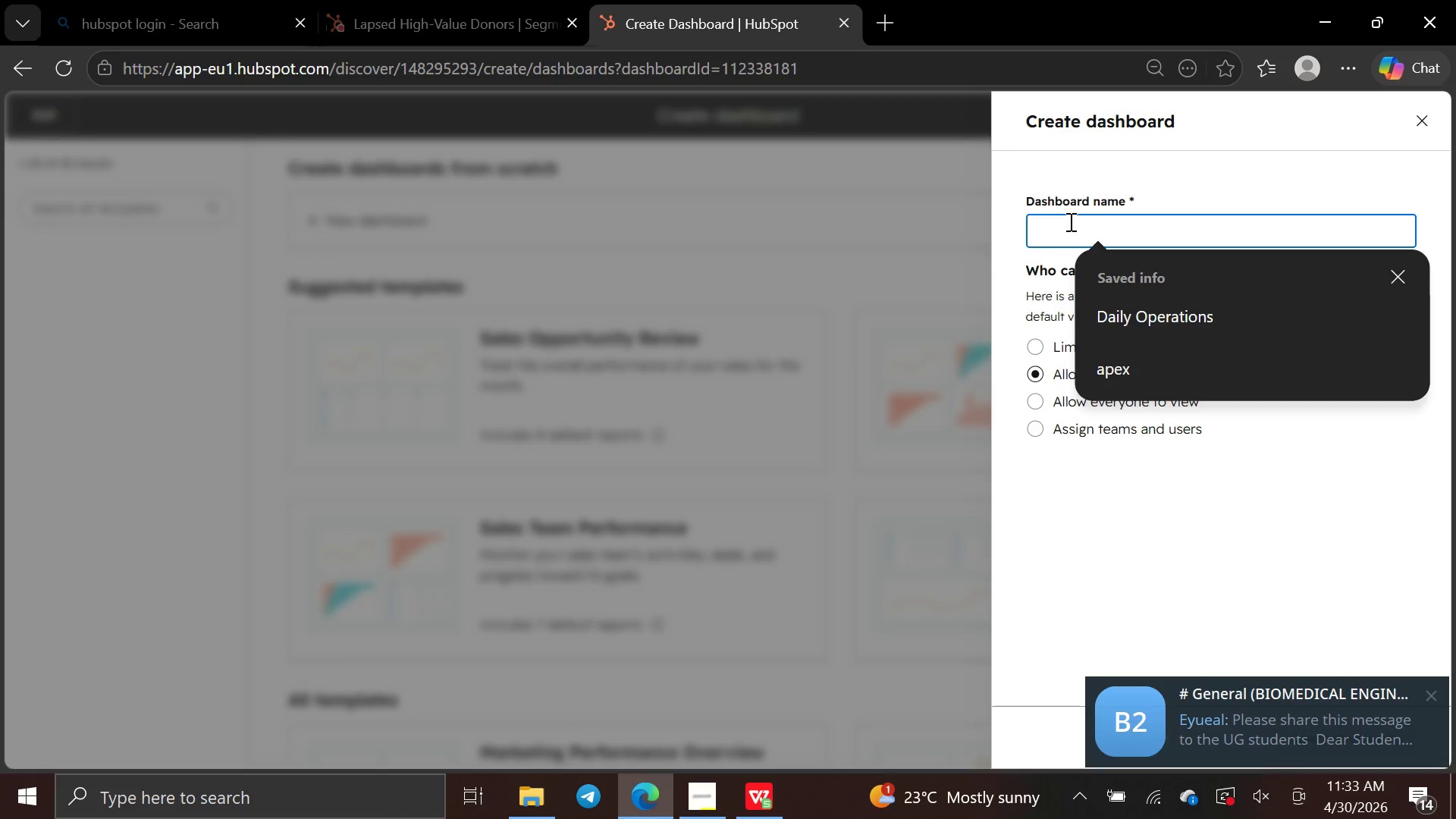 
type(anali)
 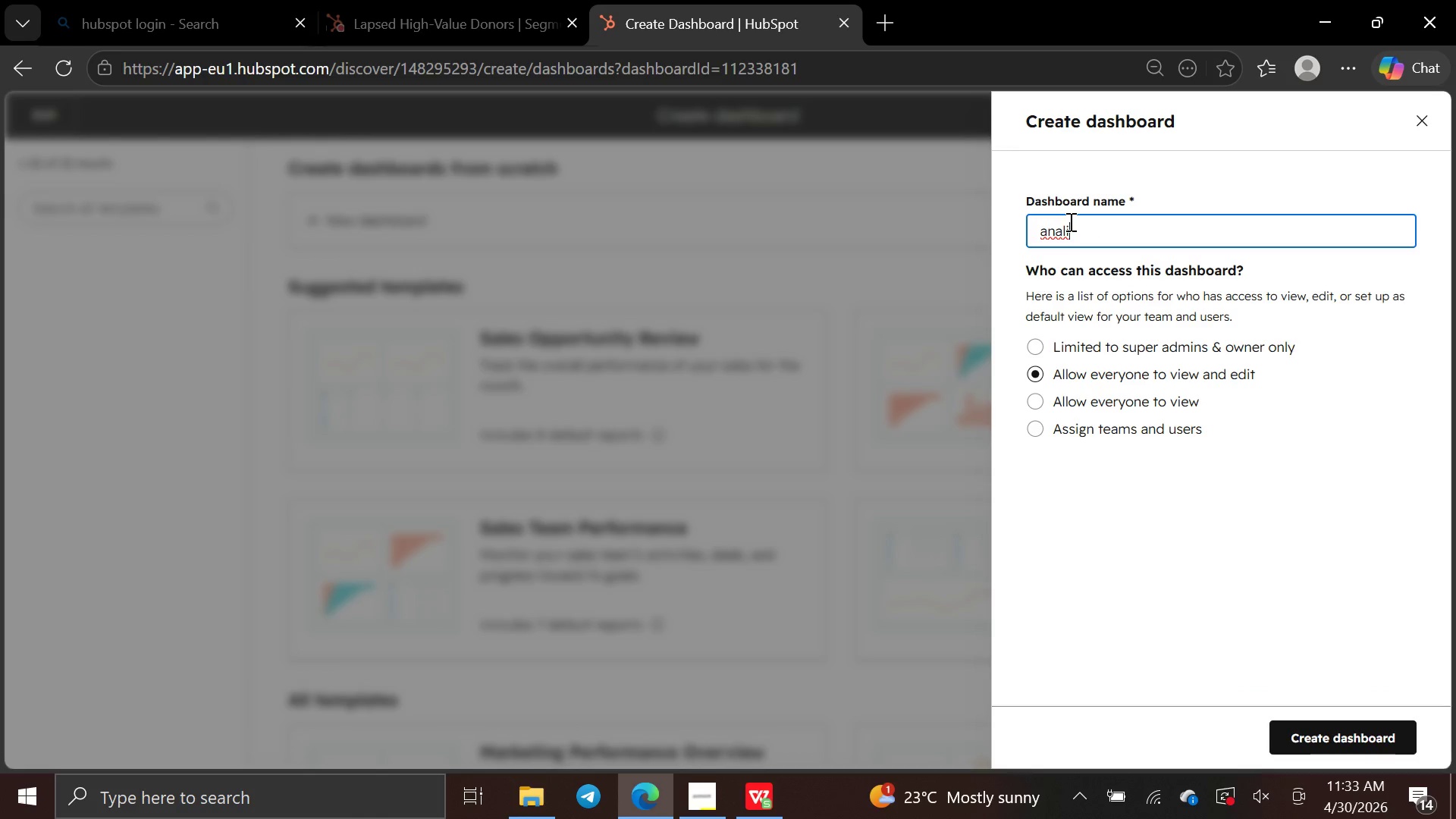 
wait(6.98)
 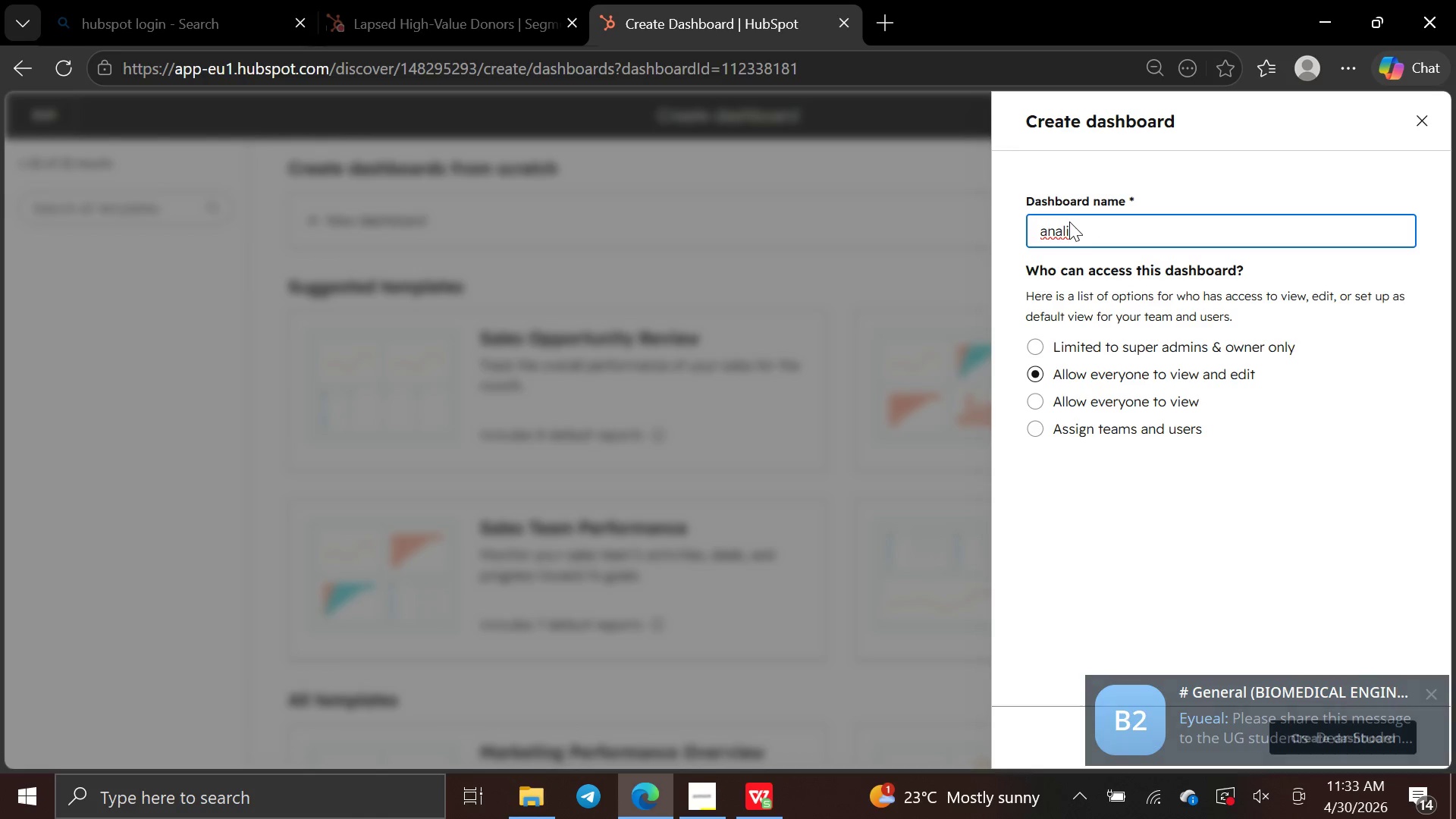 
key(Backspace)
type(ytics dashboard)
 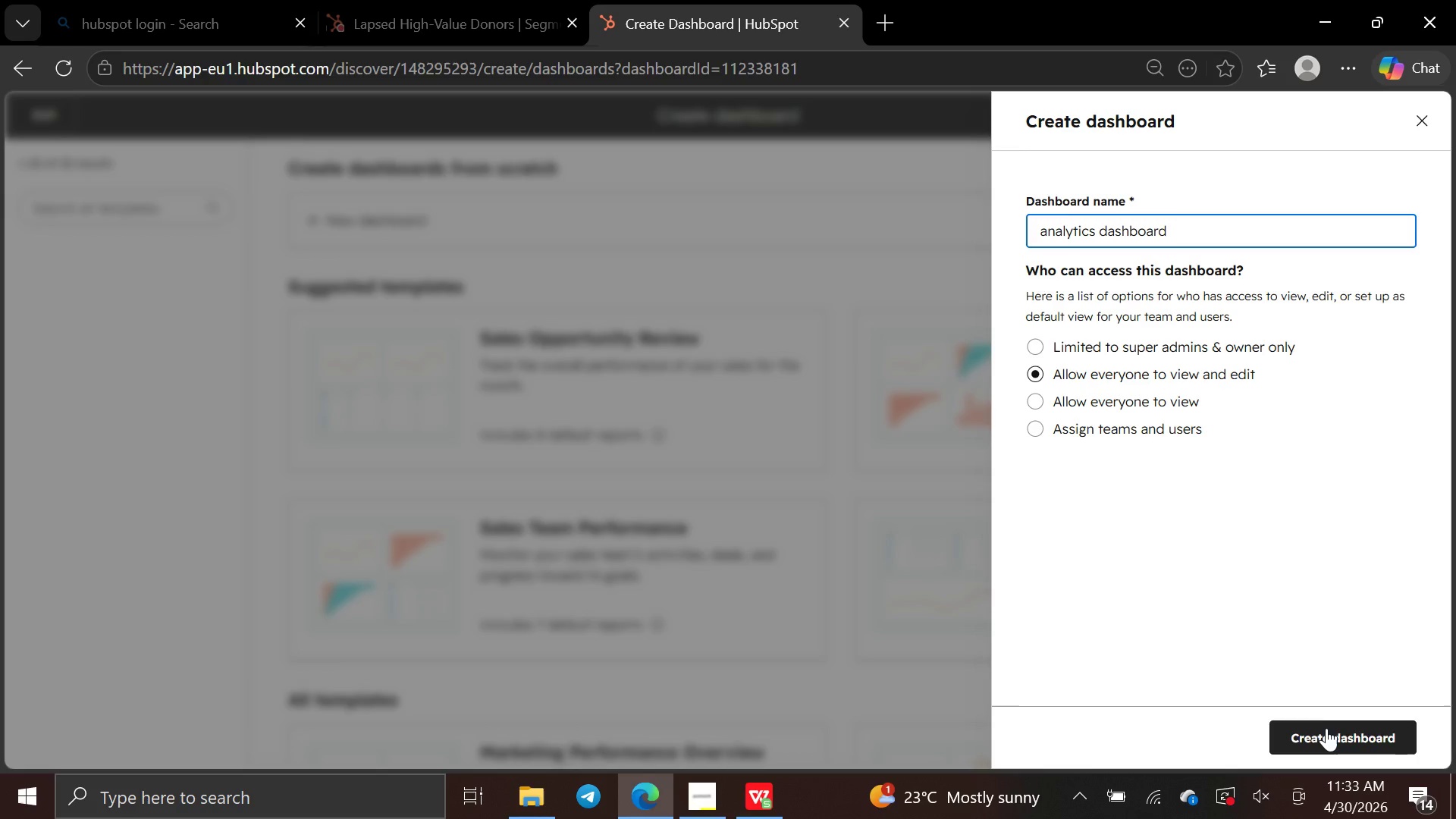 
left_click([1326, 731])
 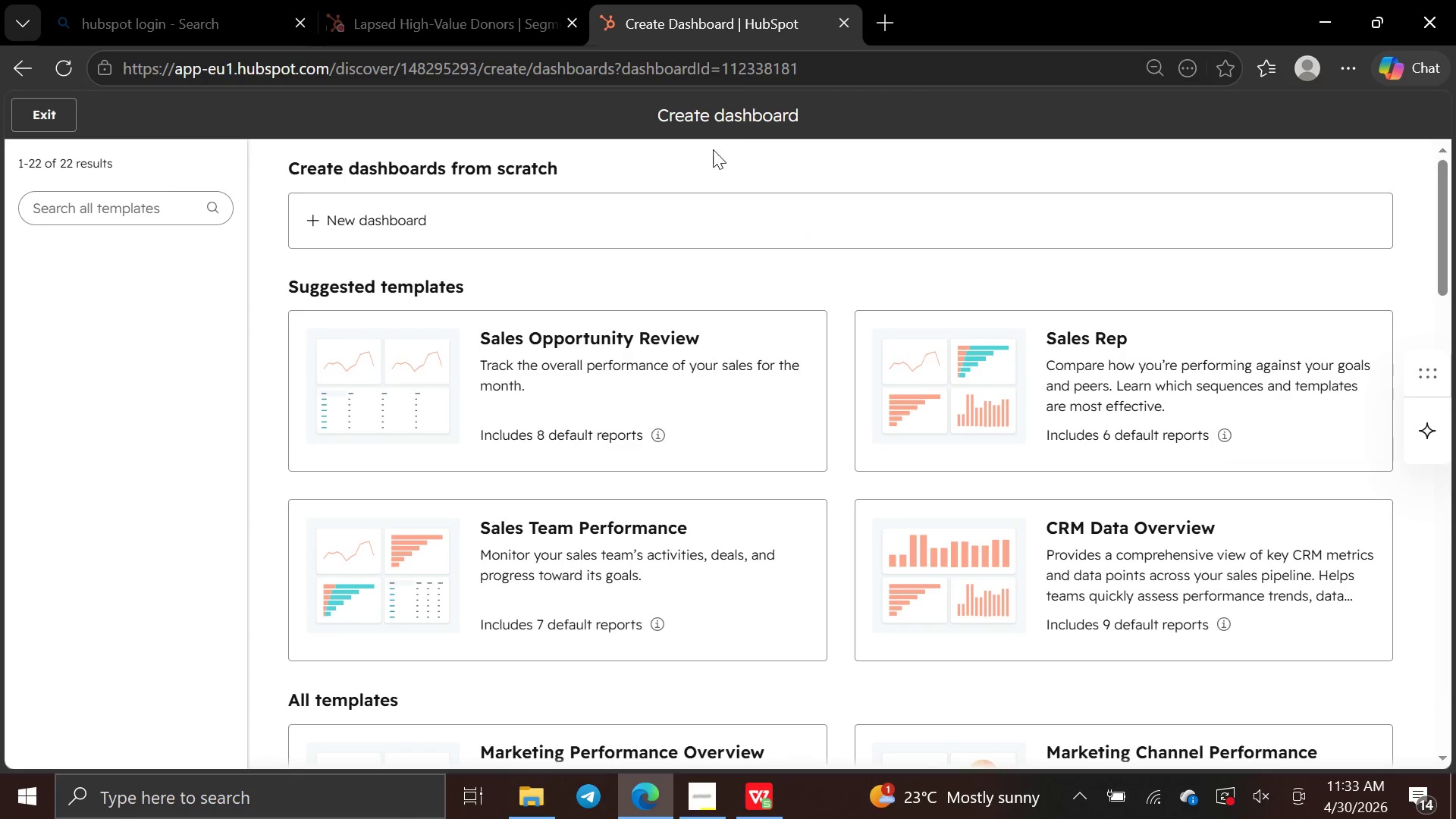 
wait(7.25)
 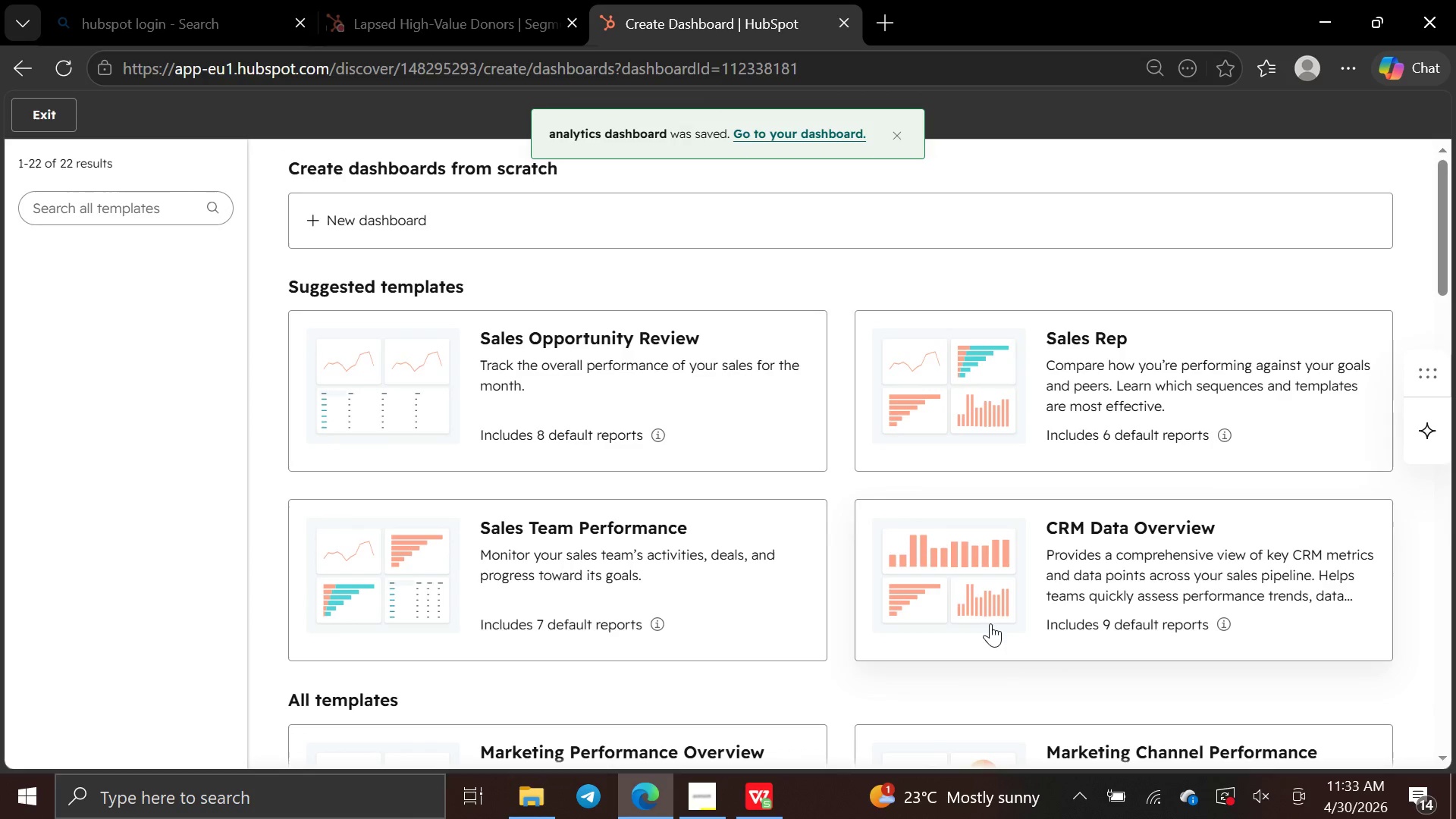 
left_click([67, 105])
 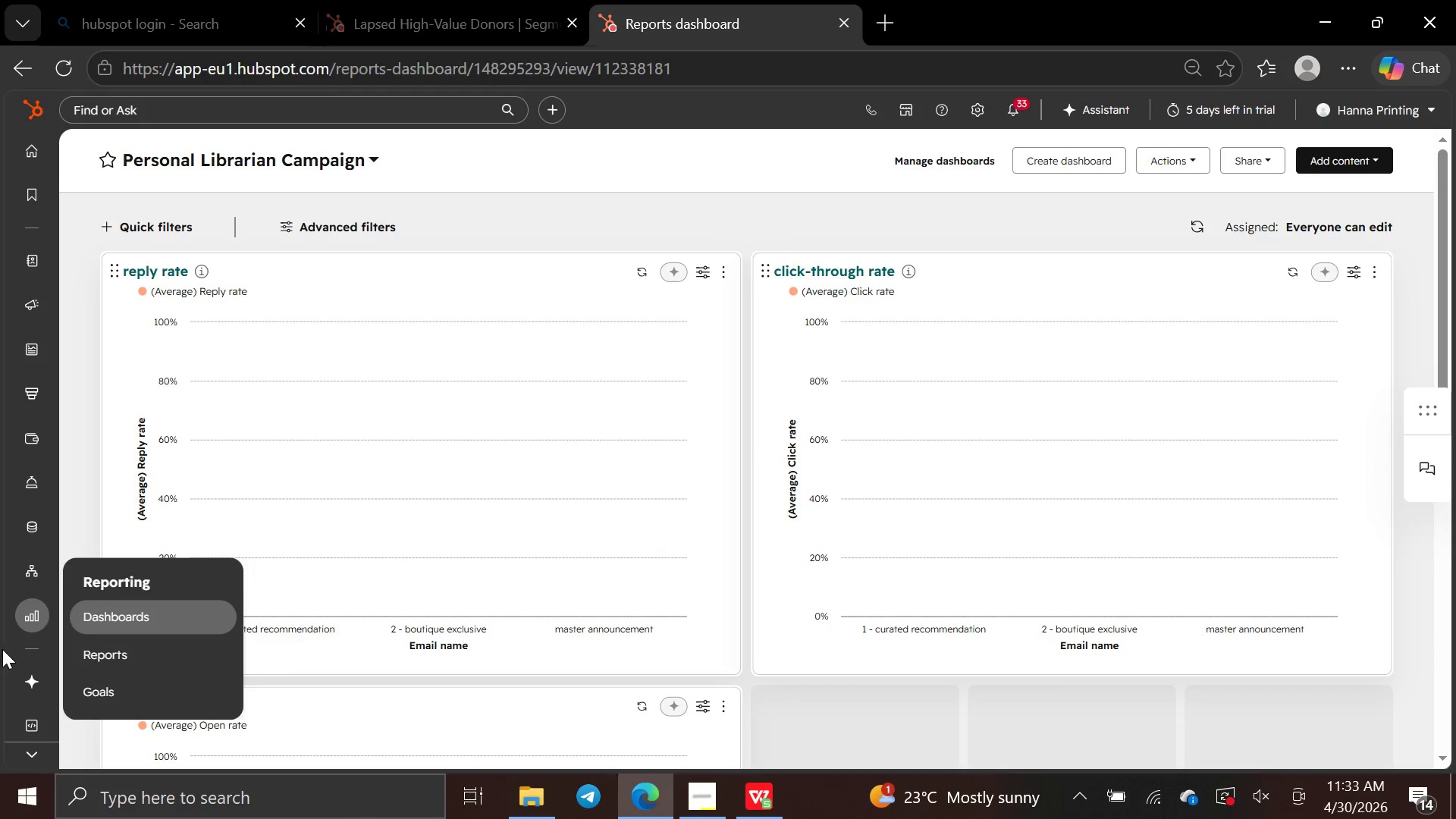 
wait(7.16)
 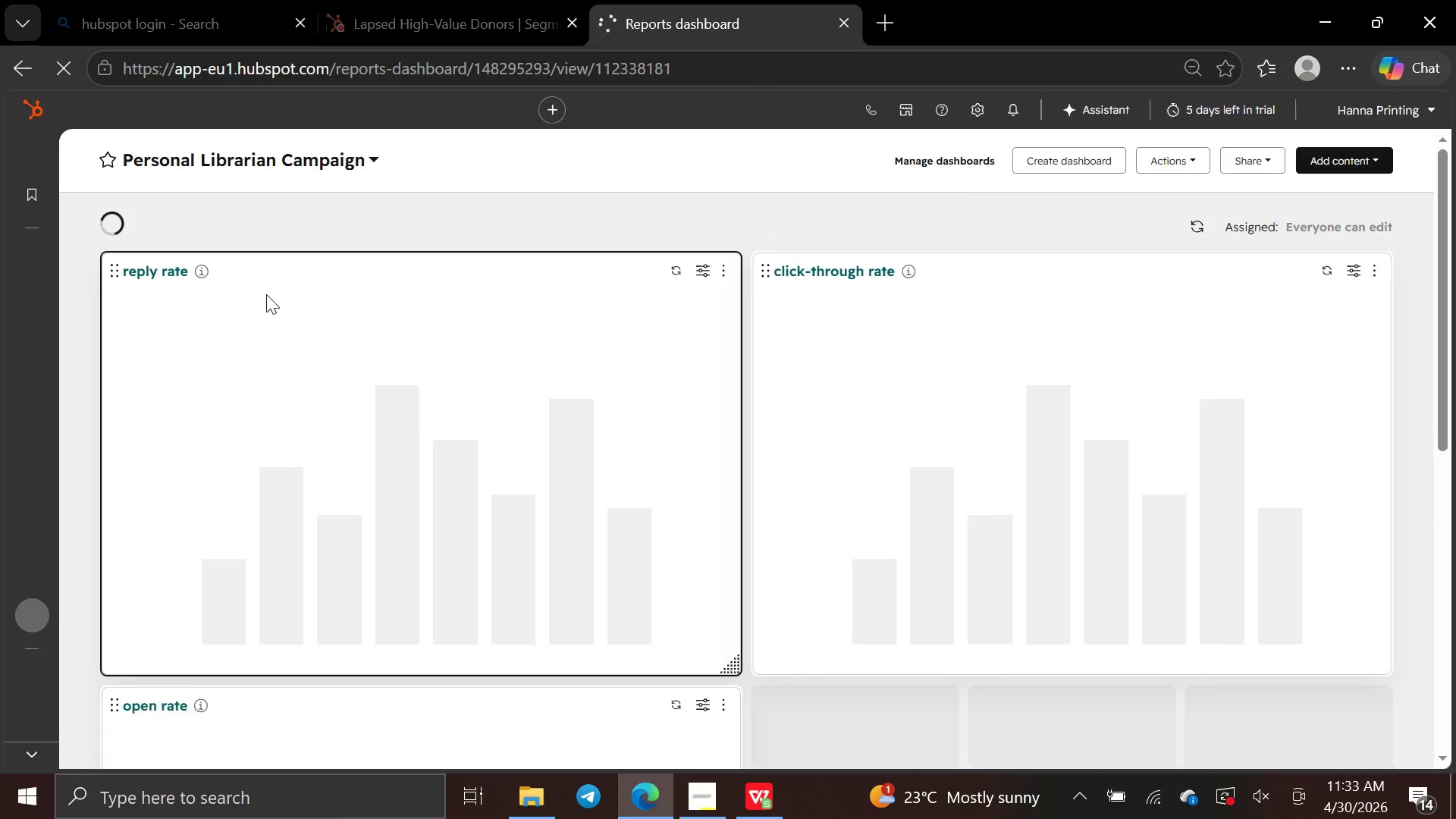 
left_click([96, 646])
 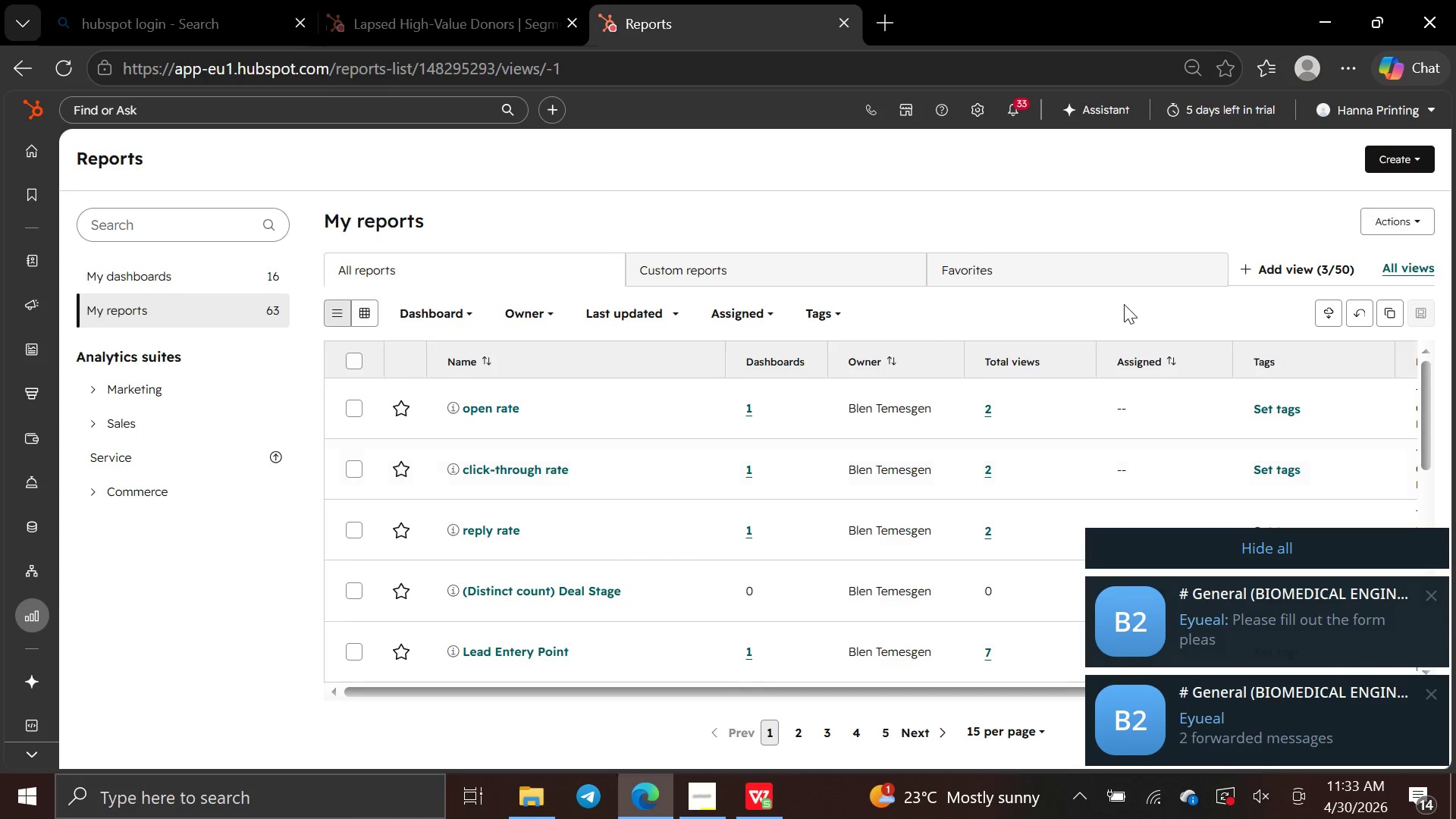 
left_click([1329, 539])
 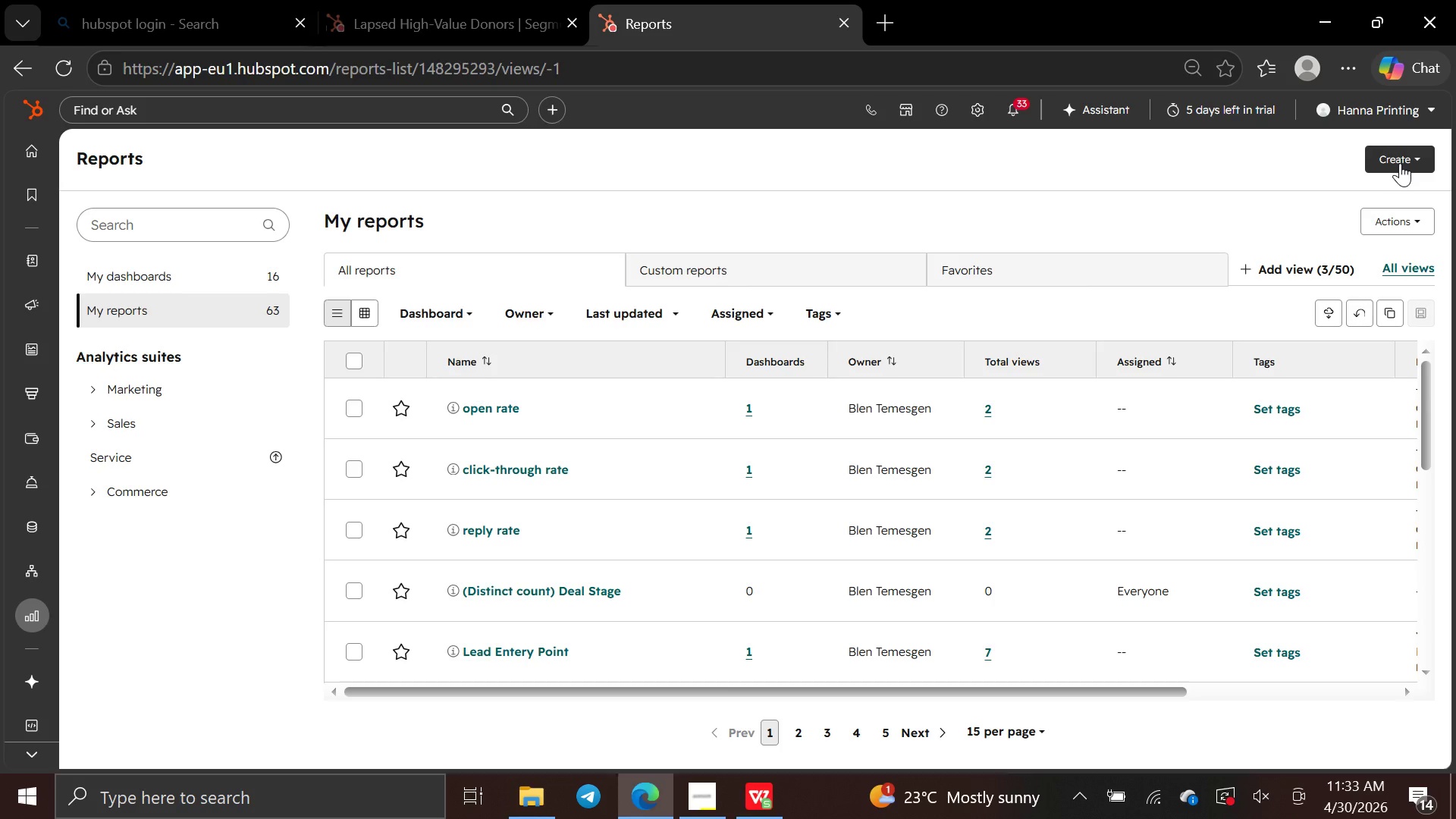 
left_click([1400, 163])
 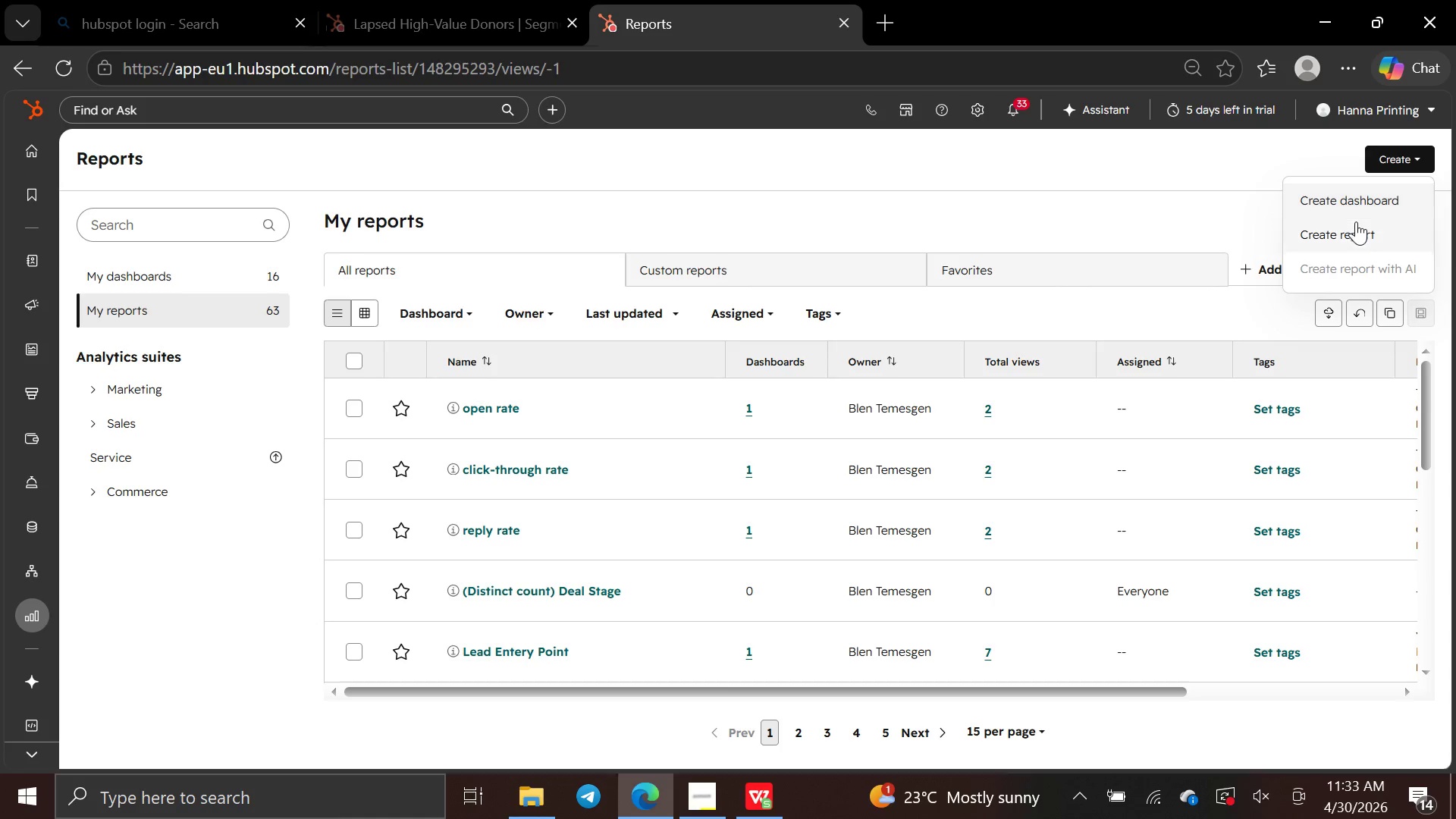 
left_click([1356, 224])
 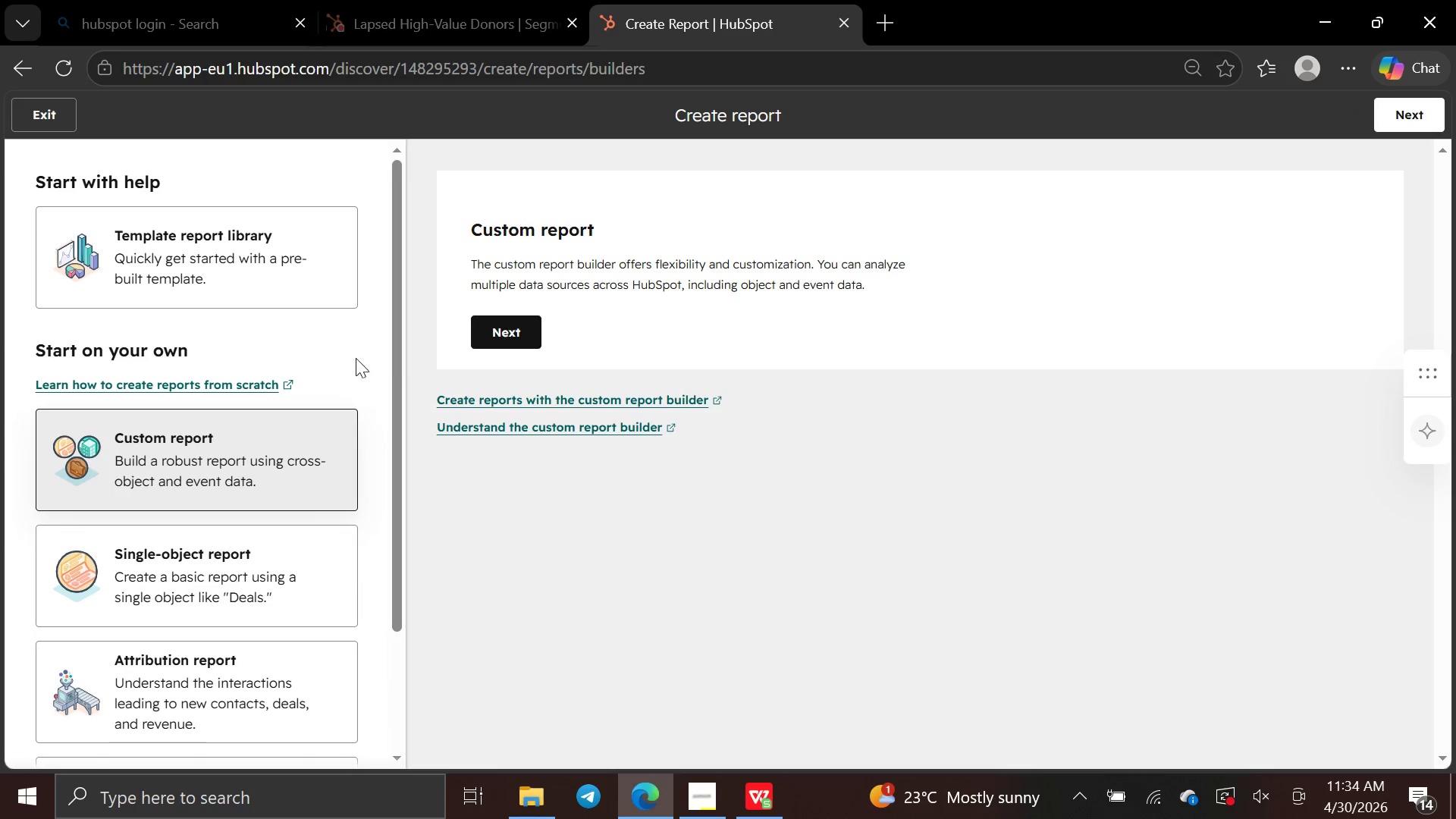 
wait(7.12)
 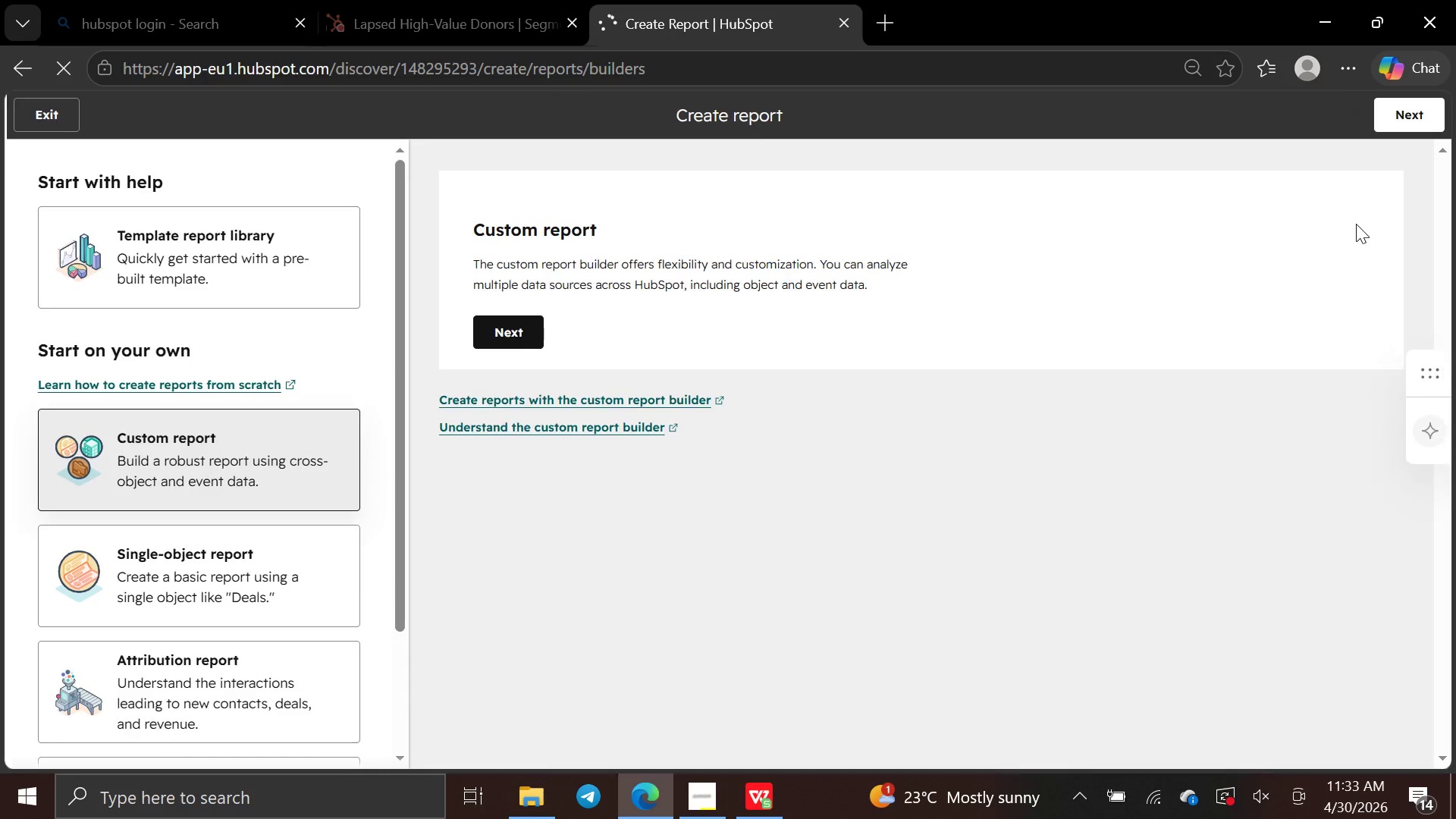 
left_click([496, 338])
 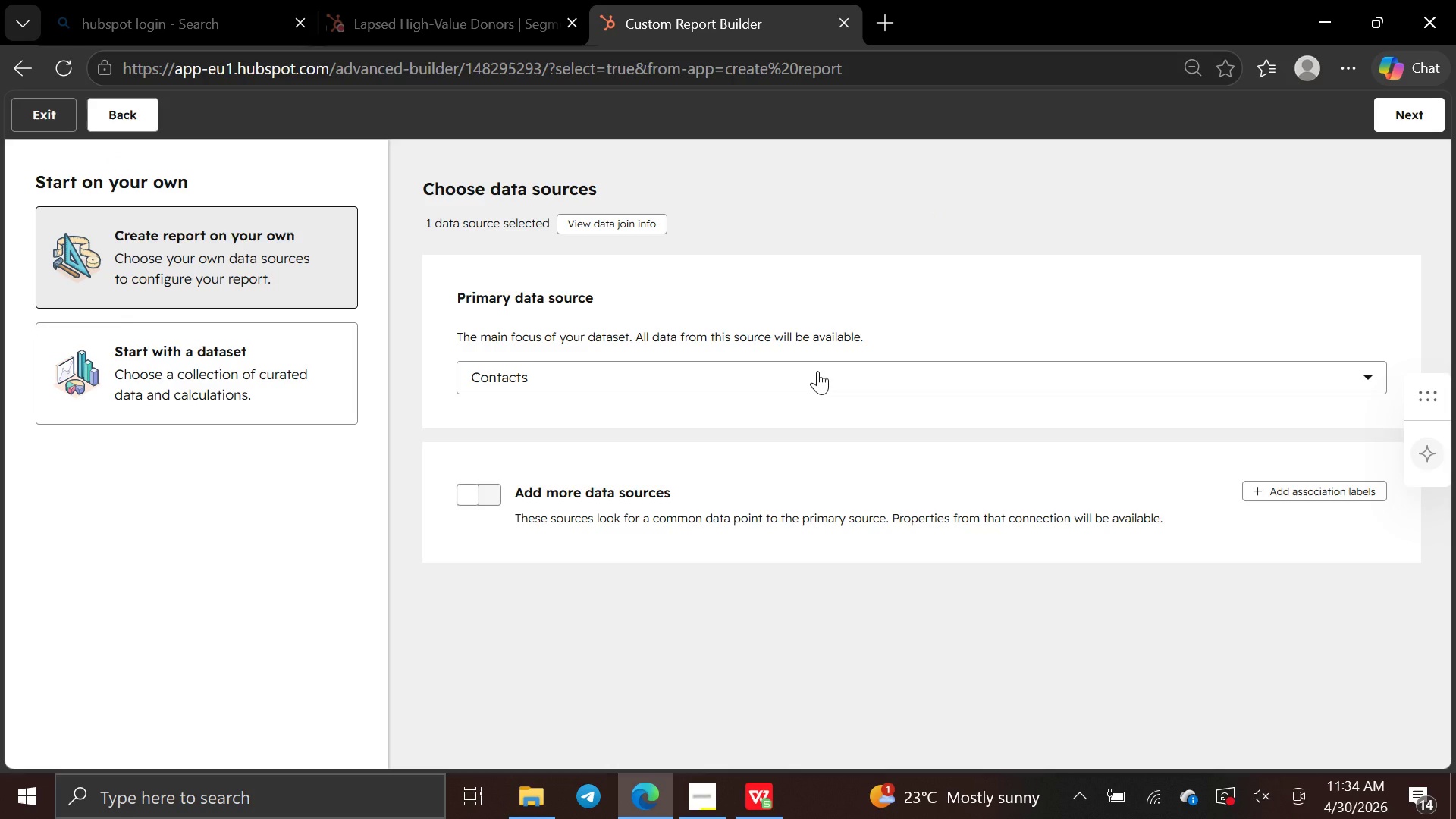 
wait(9.59)
 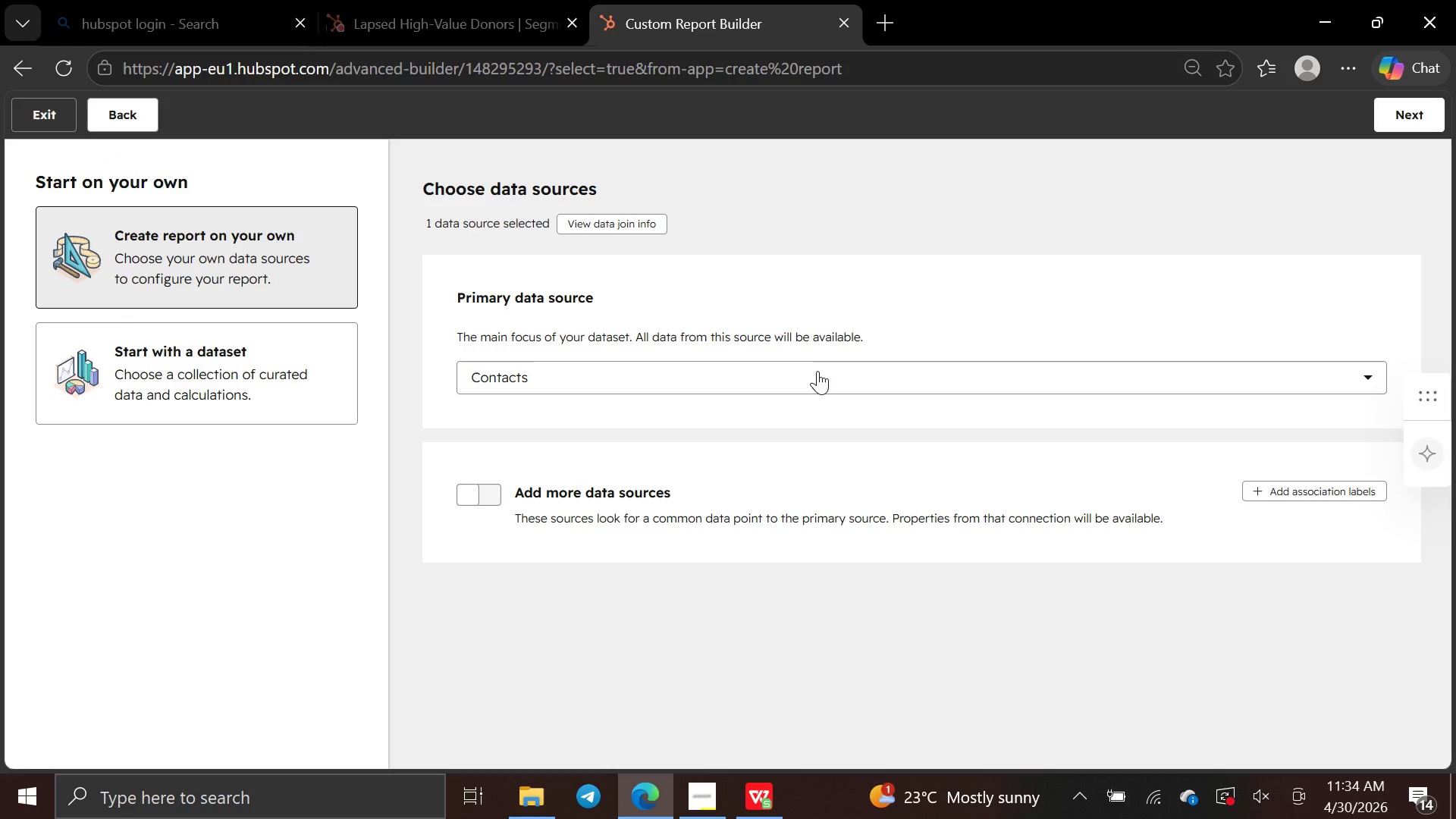 
left_click([1376, 362])
 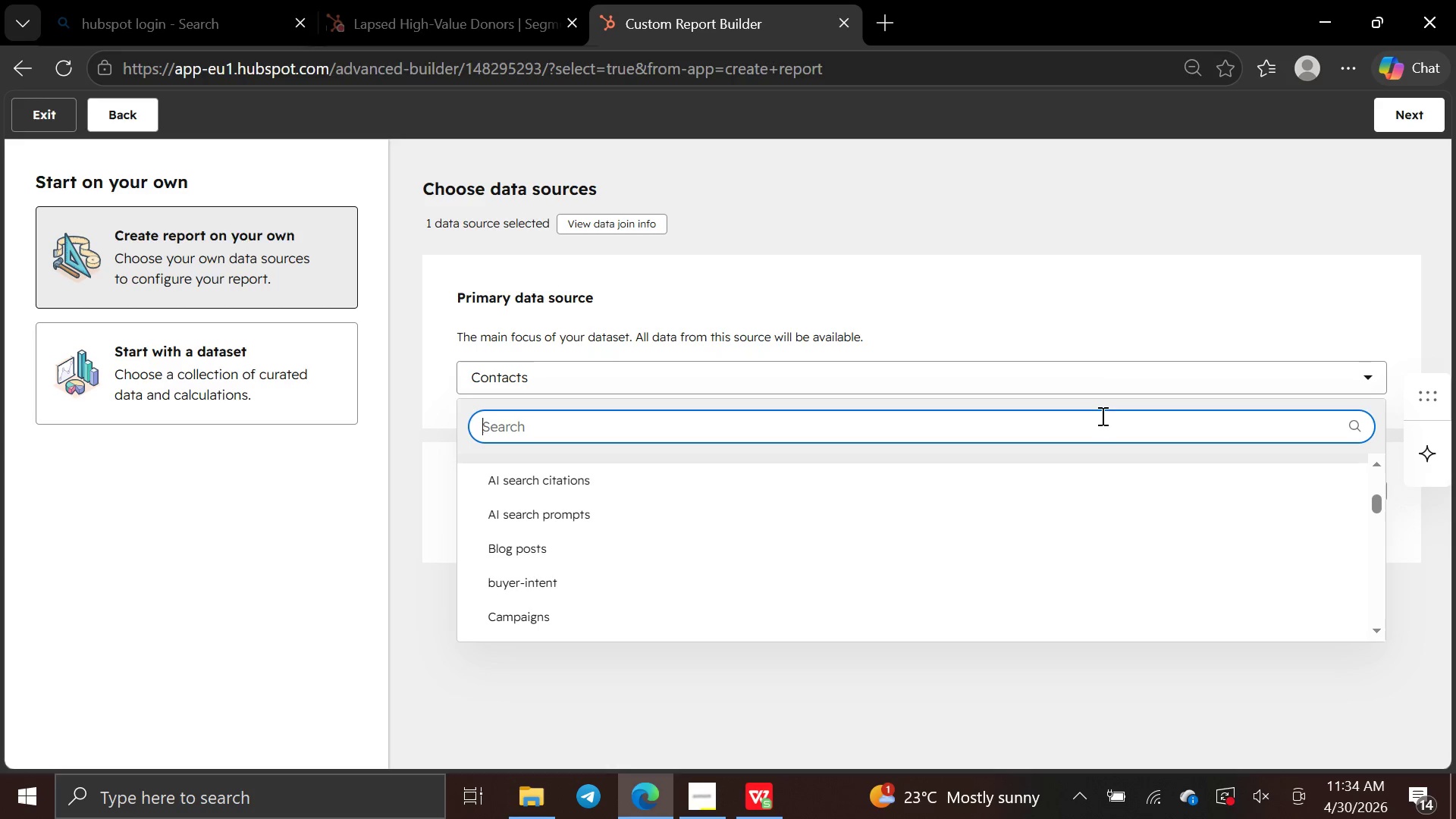 
key(M)
 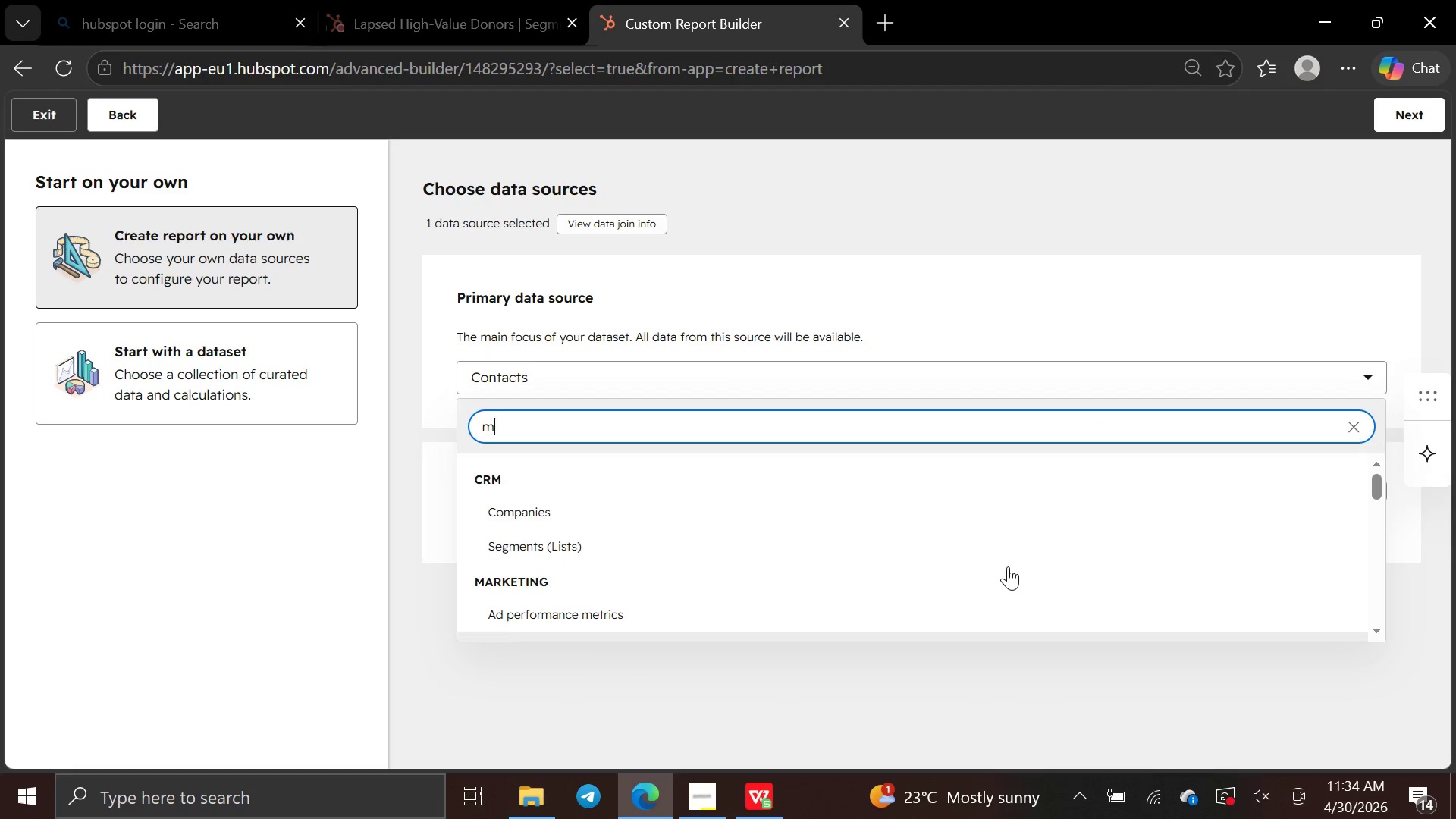 
type(ar)
 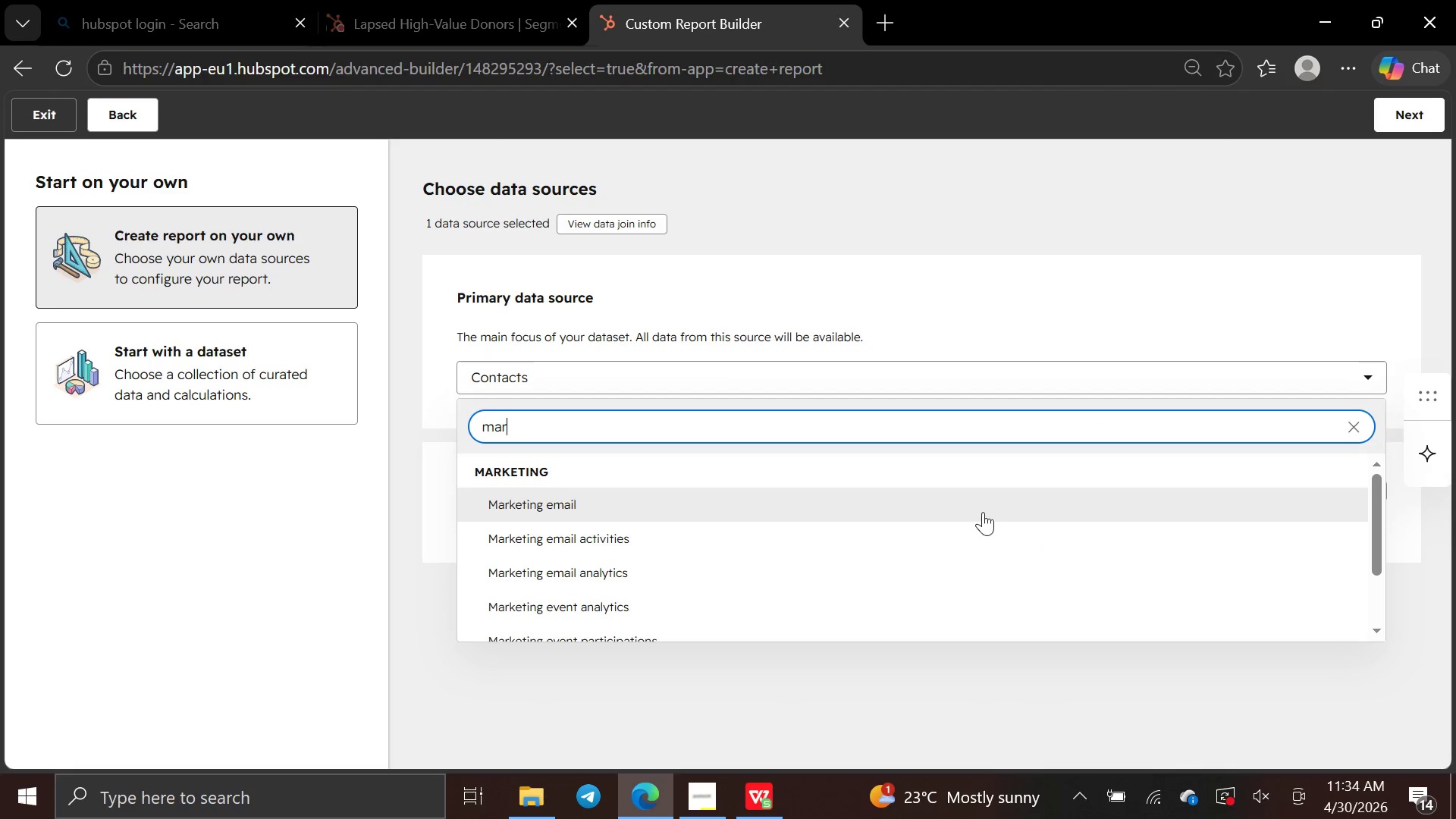 
left_click([983, 512])
 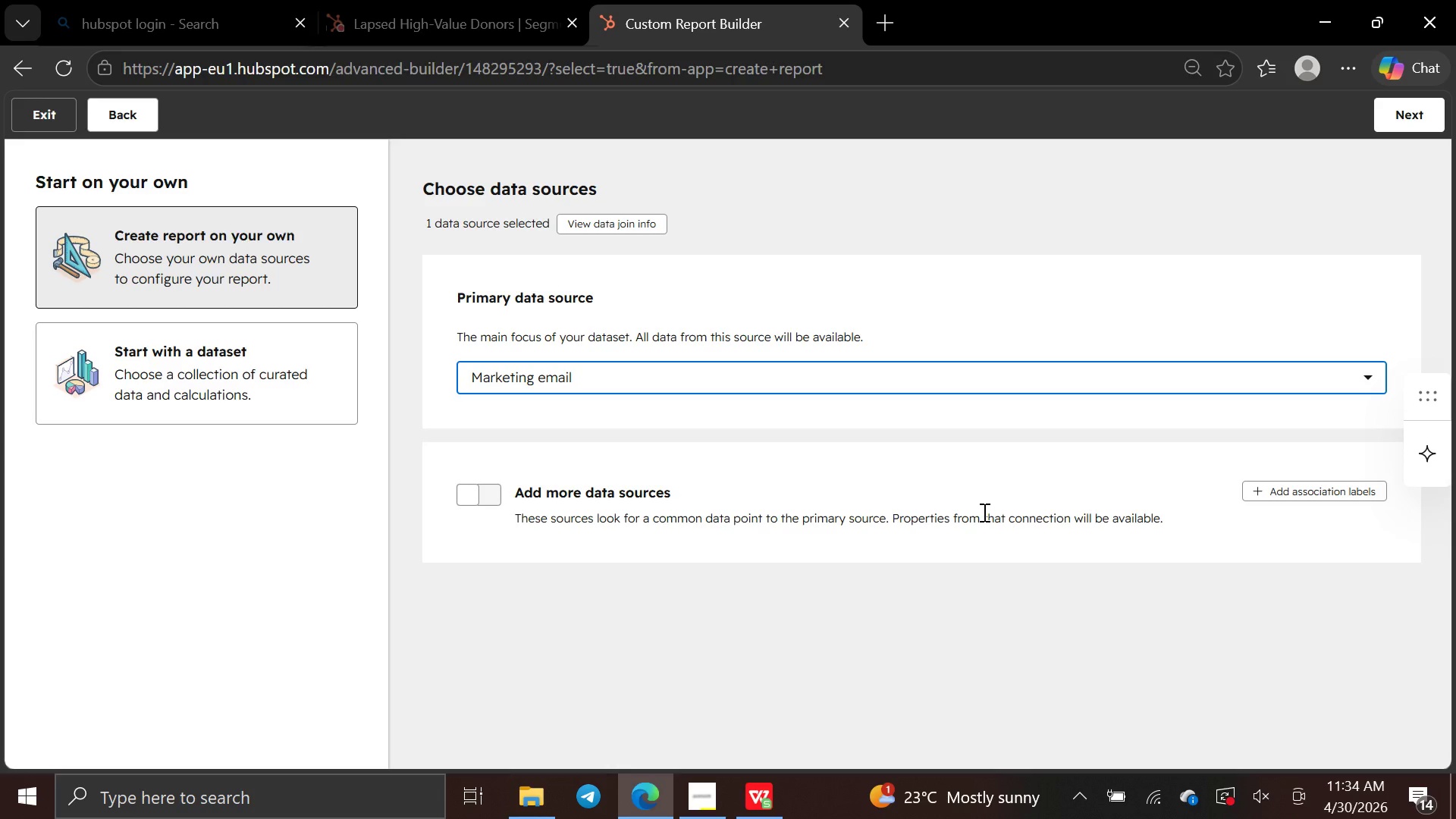 
wait(9.12)
 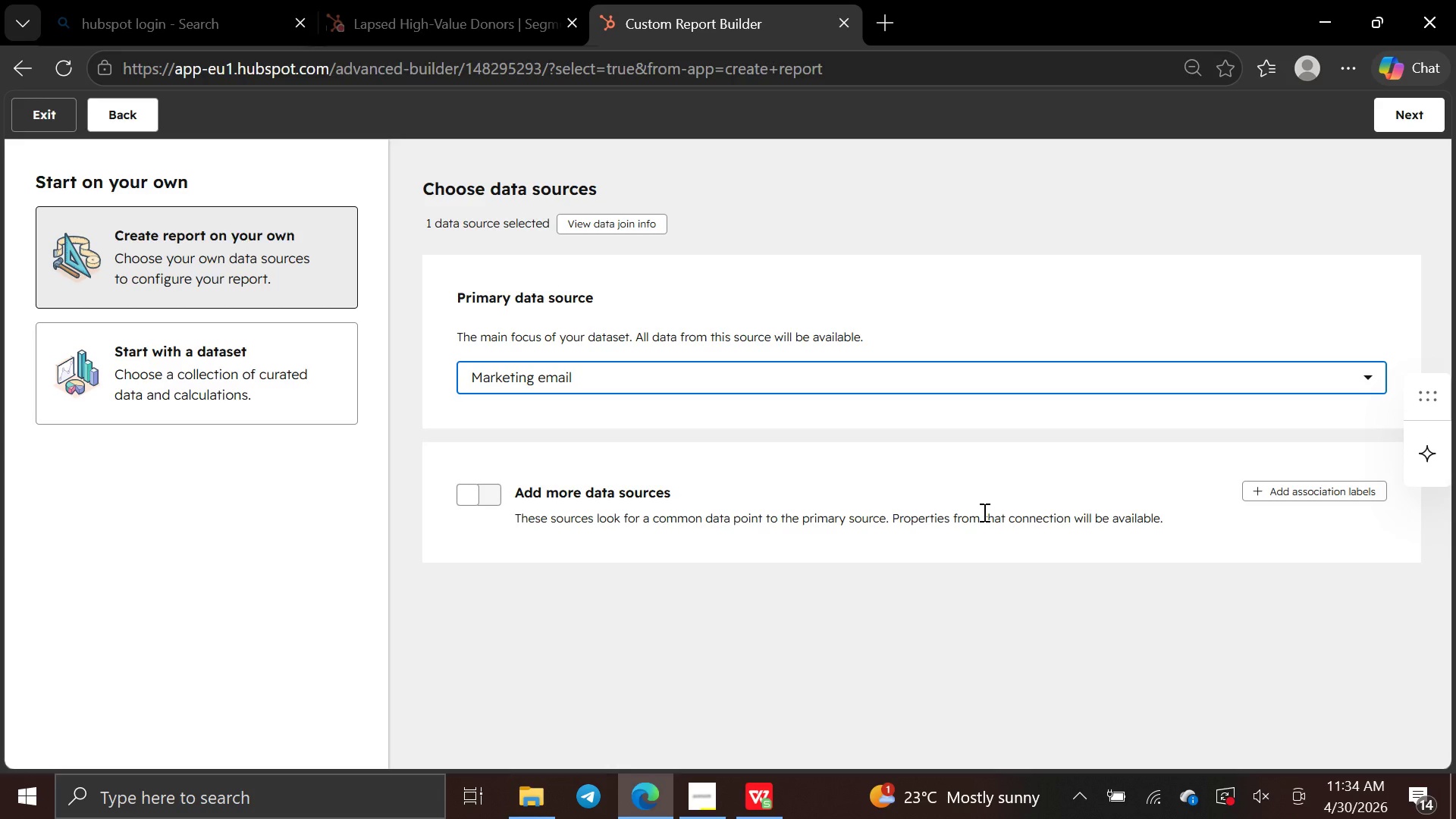 
left_click([1411, 107])
 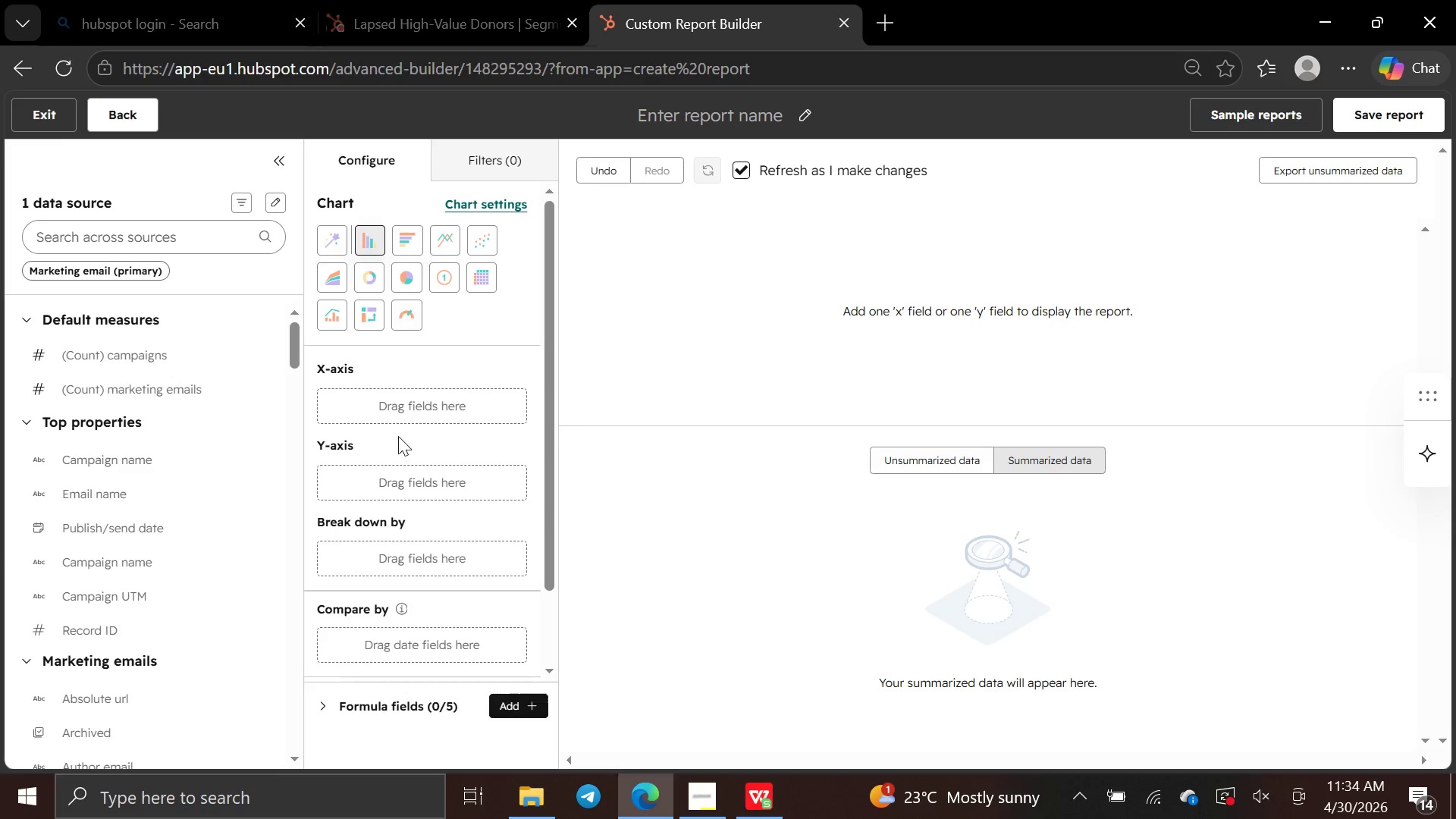 
wait(10.27)
 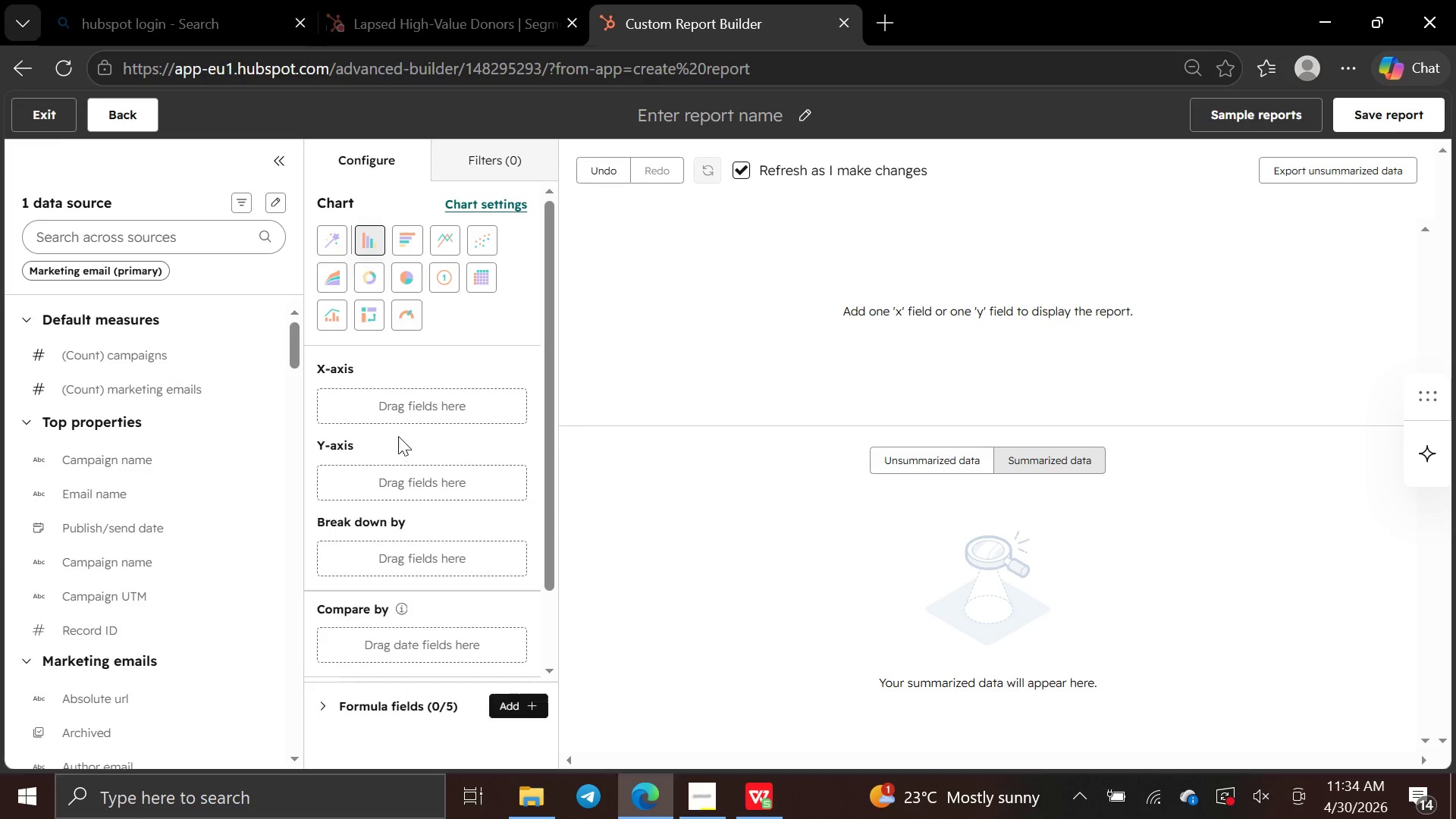 
left_click([222, 234])
 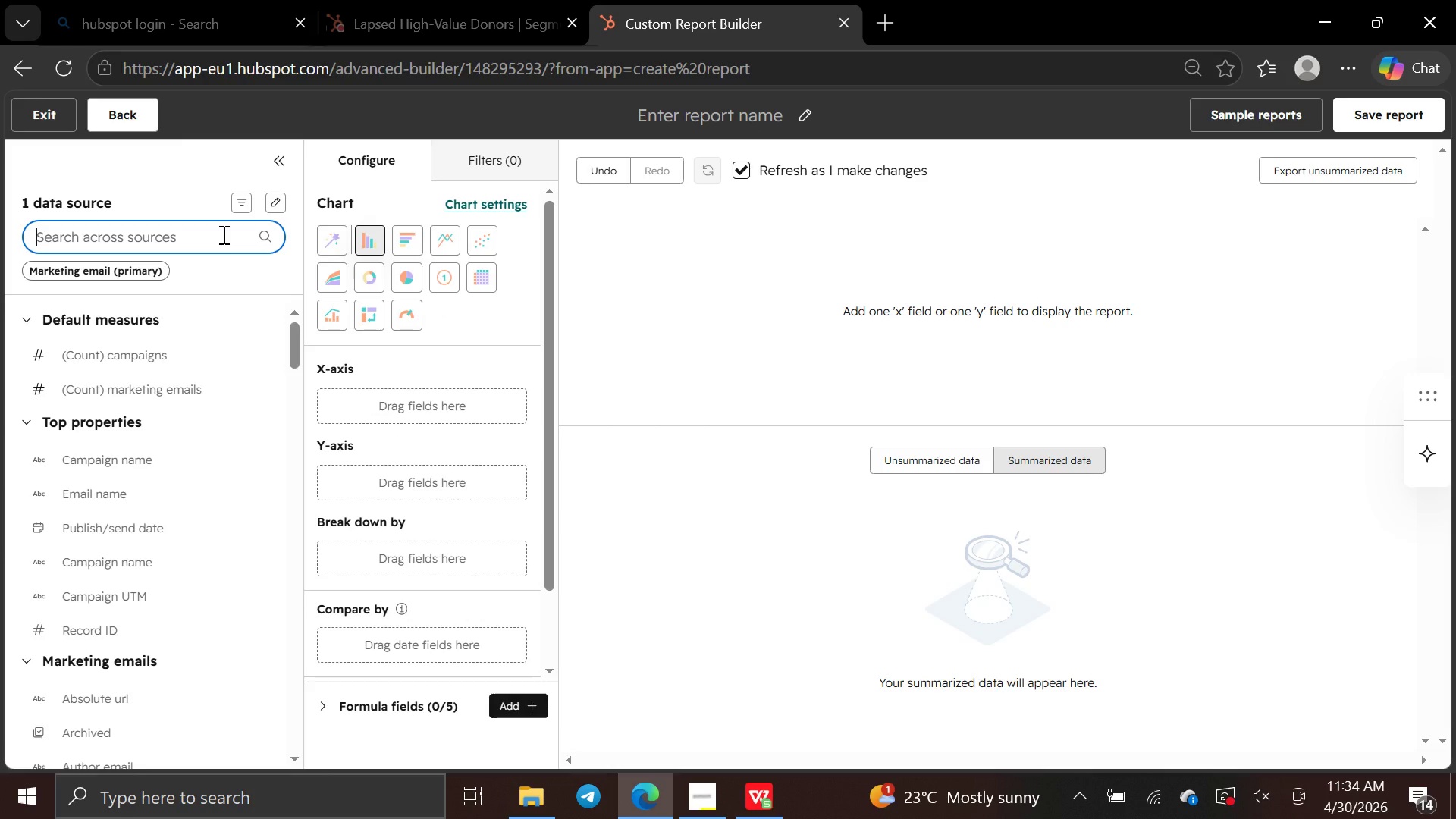 
type(se)
 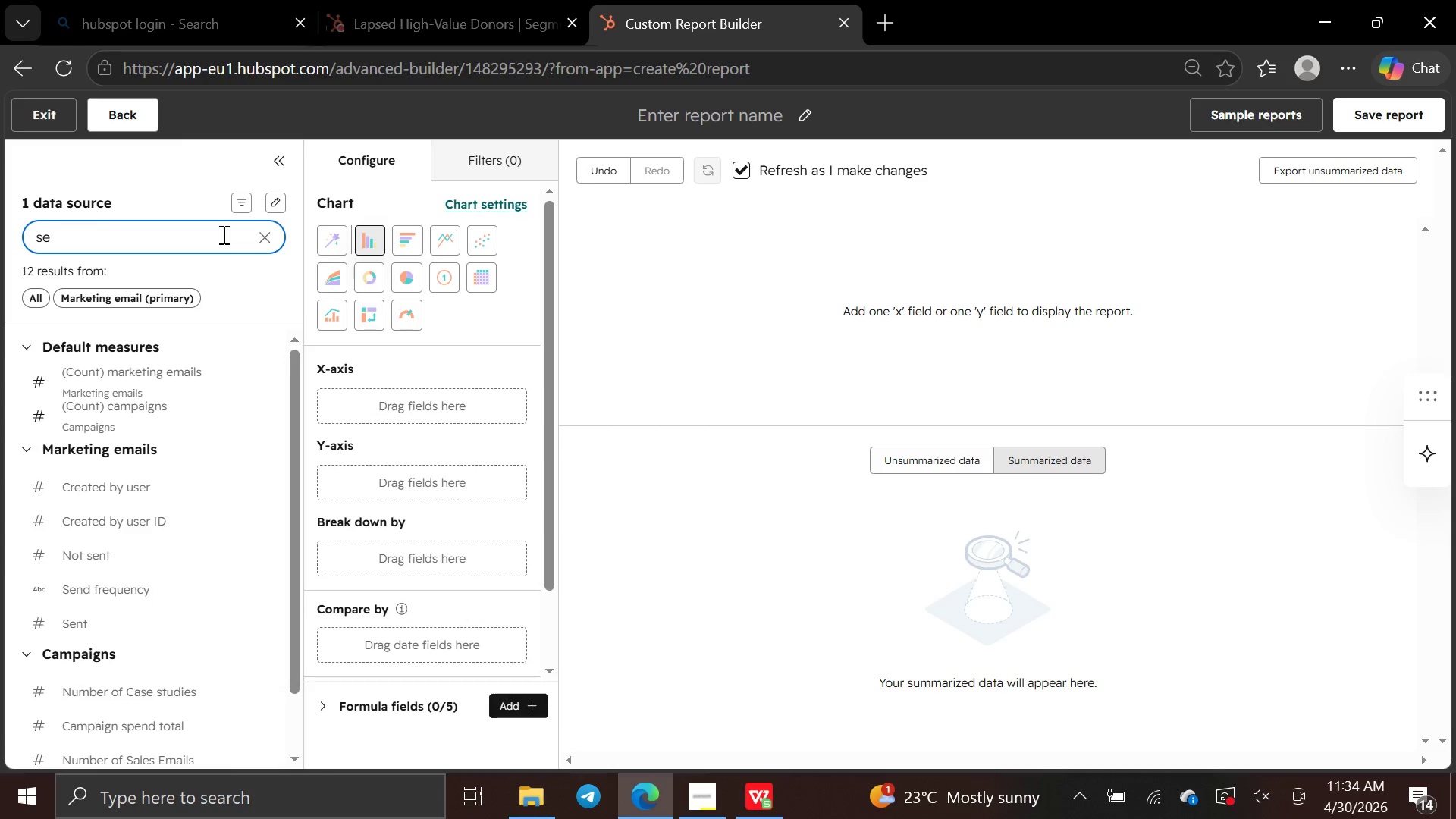 
key(Backspace)
 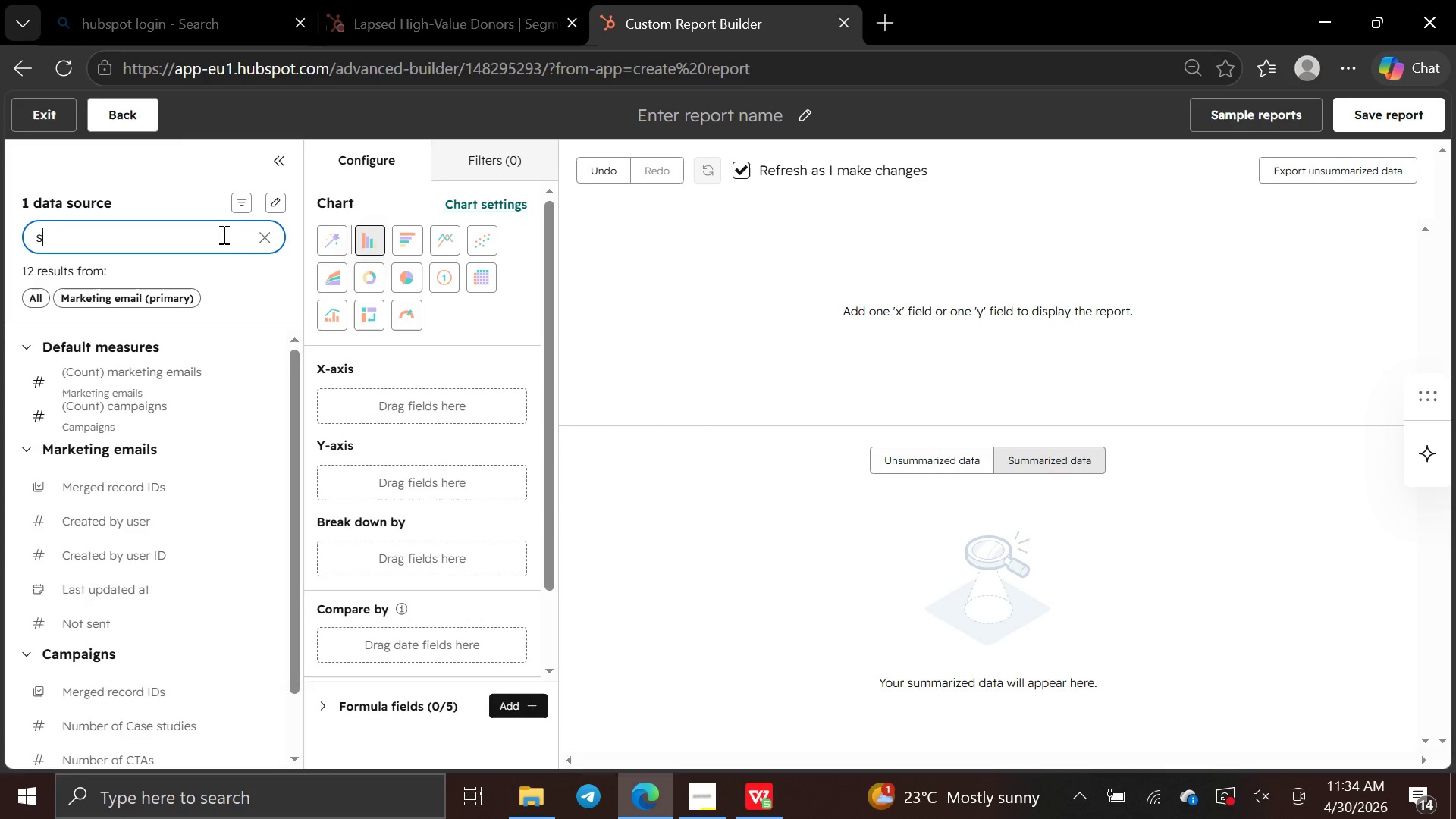 
key(Backspace)
 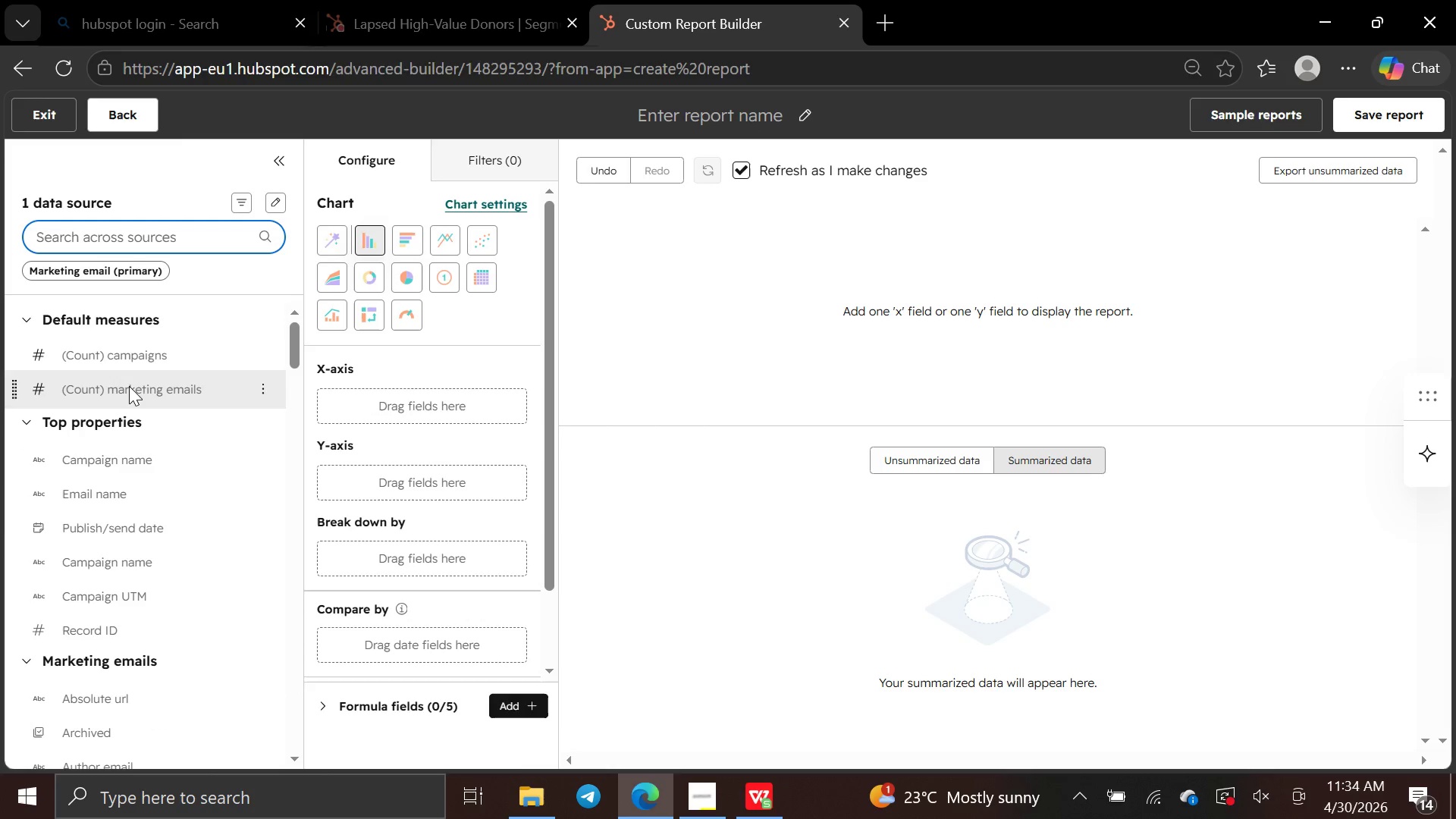 
wait(12.47)
 